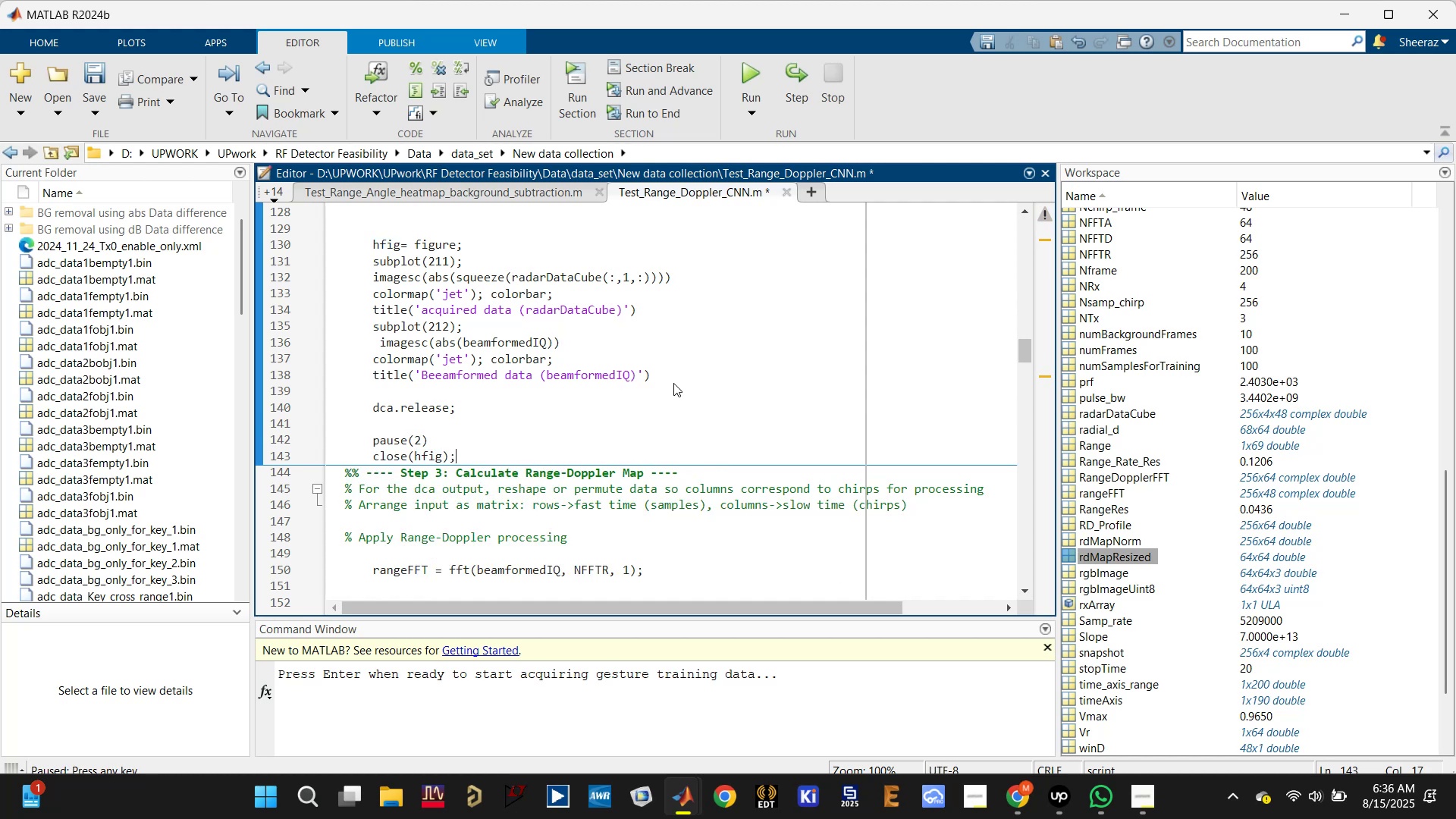 
key(ArrowUp)
 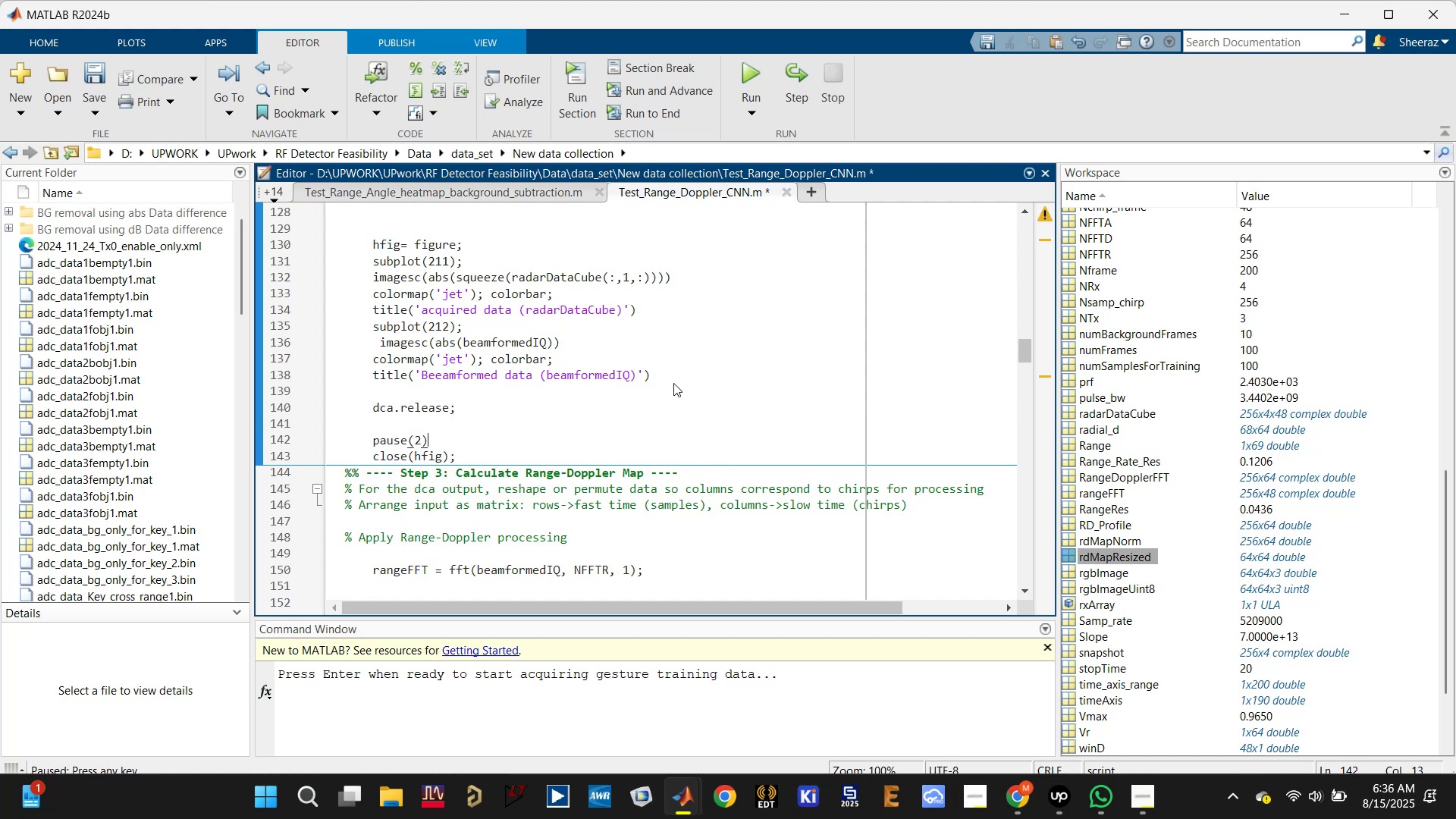 
key(Semicolon)
 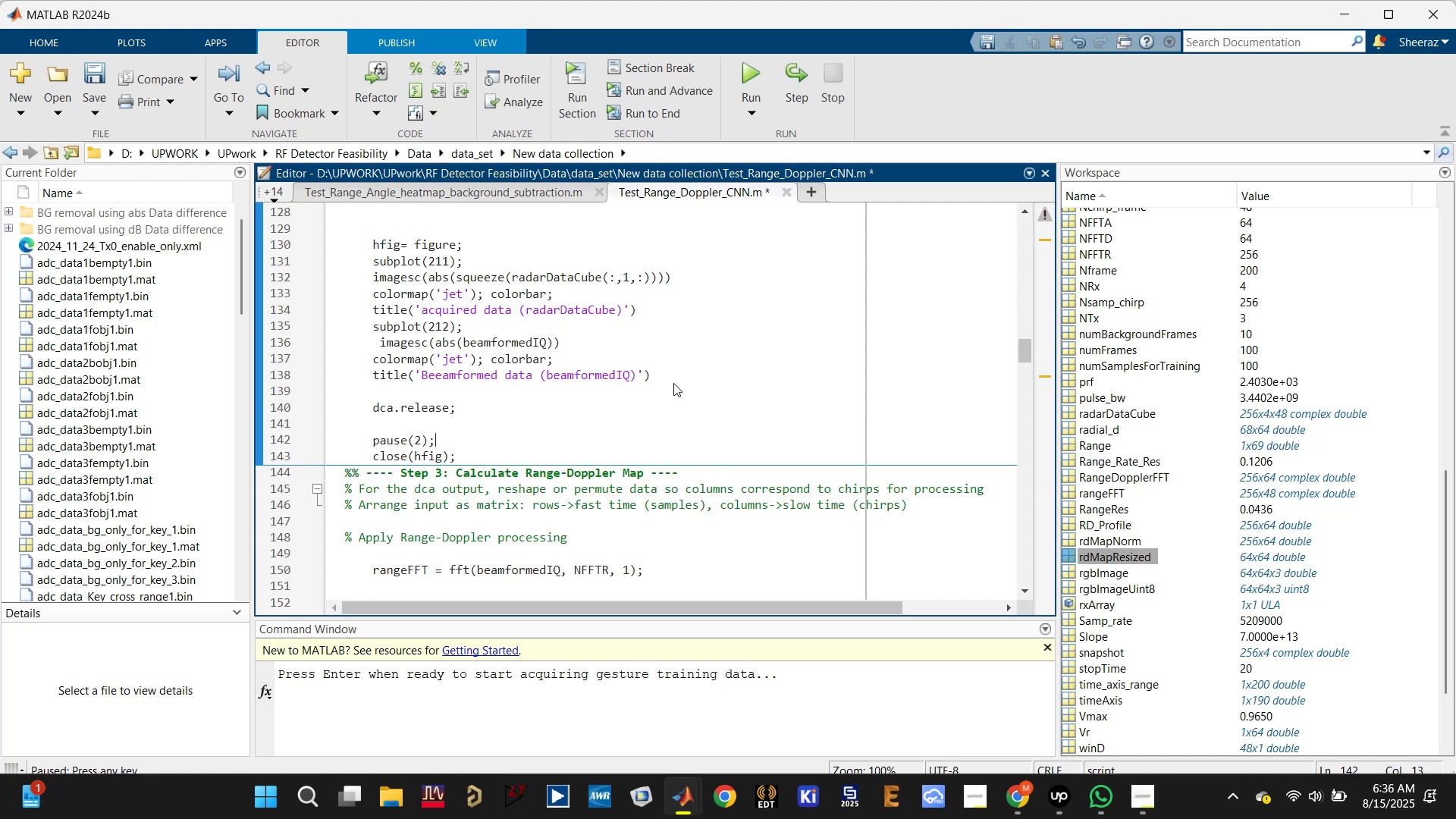 
key(ArrowUp)
 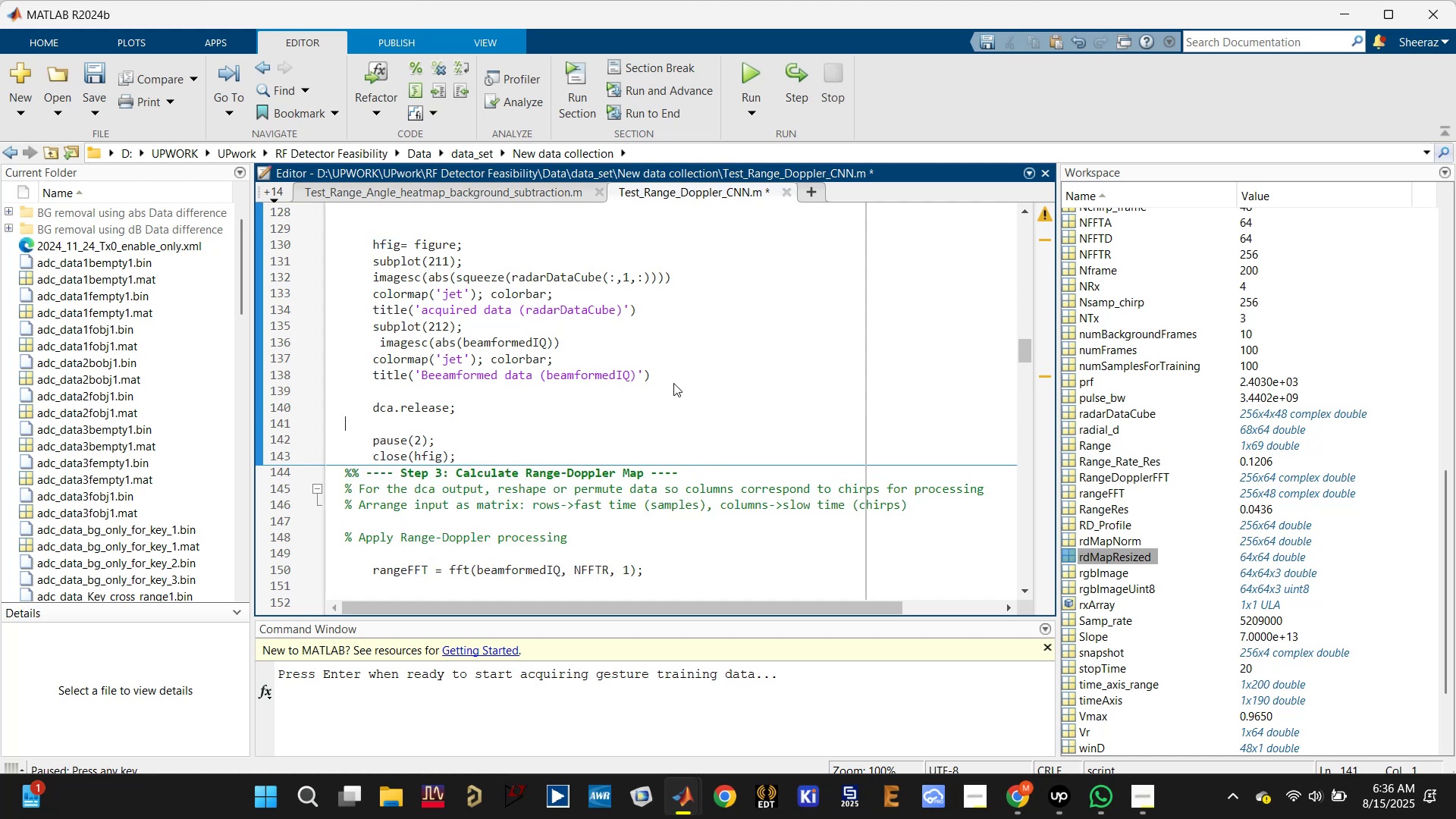 
key(Control+S)
 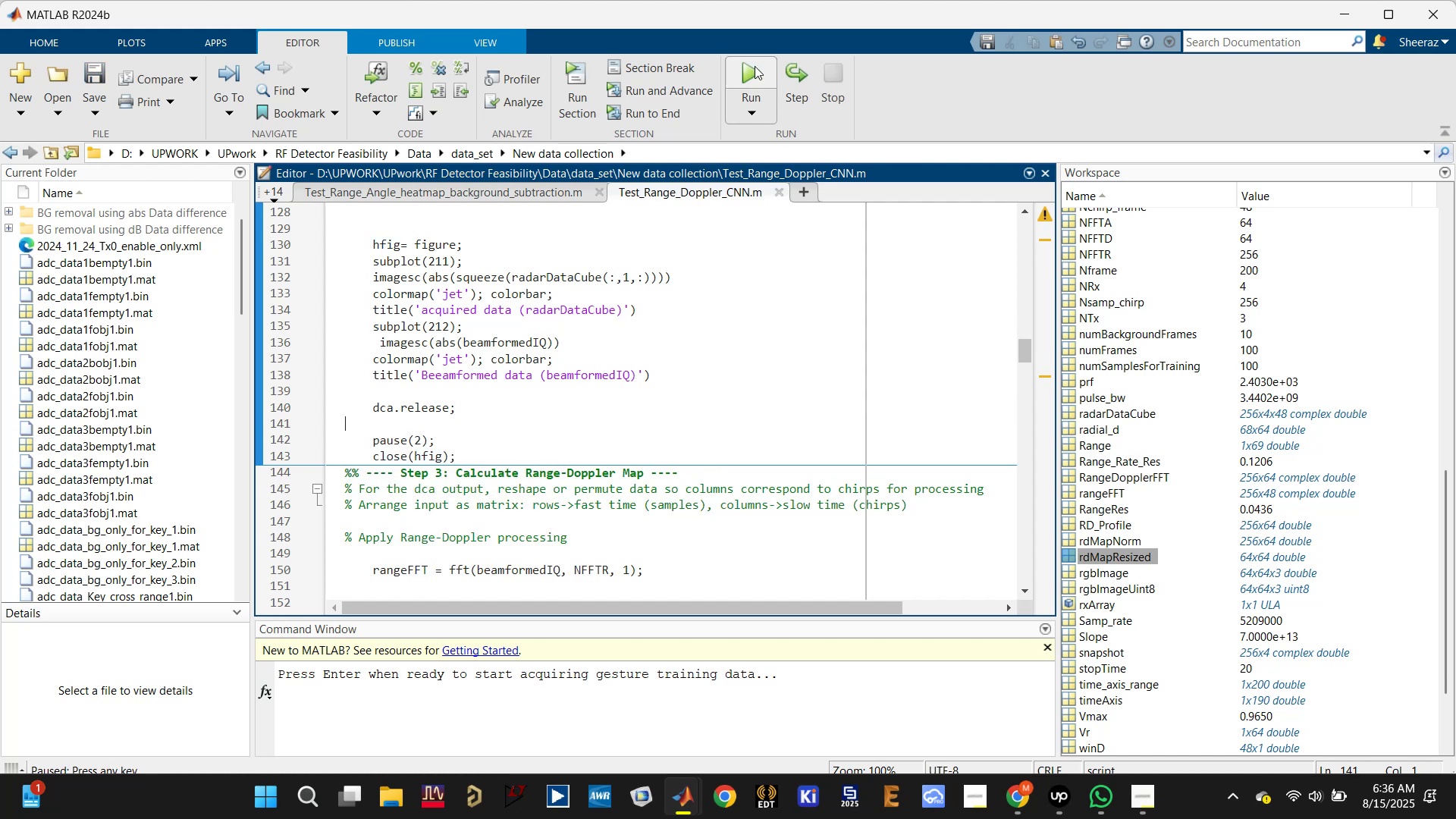 
left_click([752, 69])
 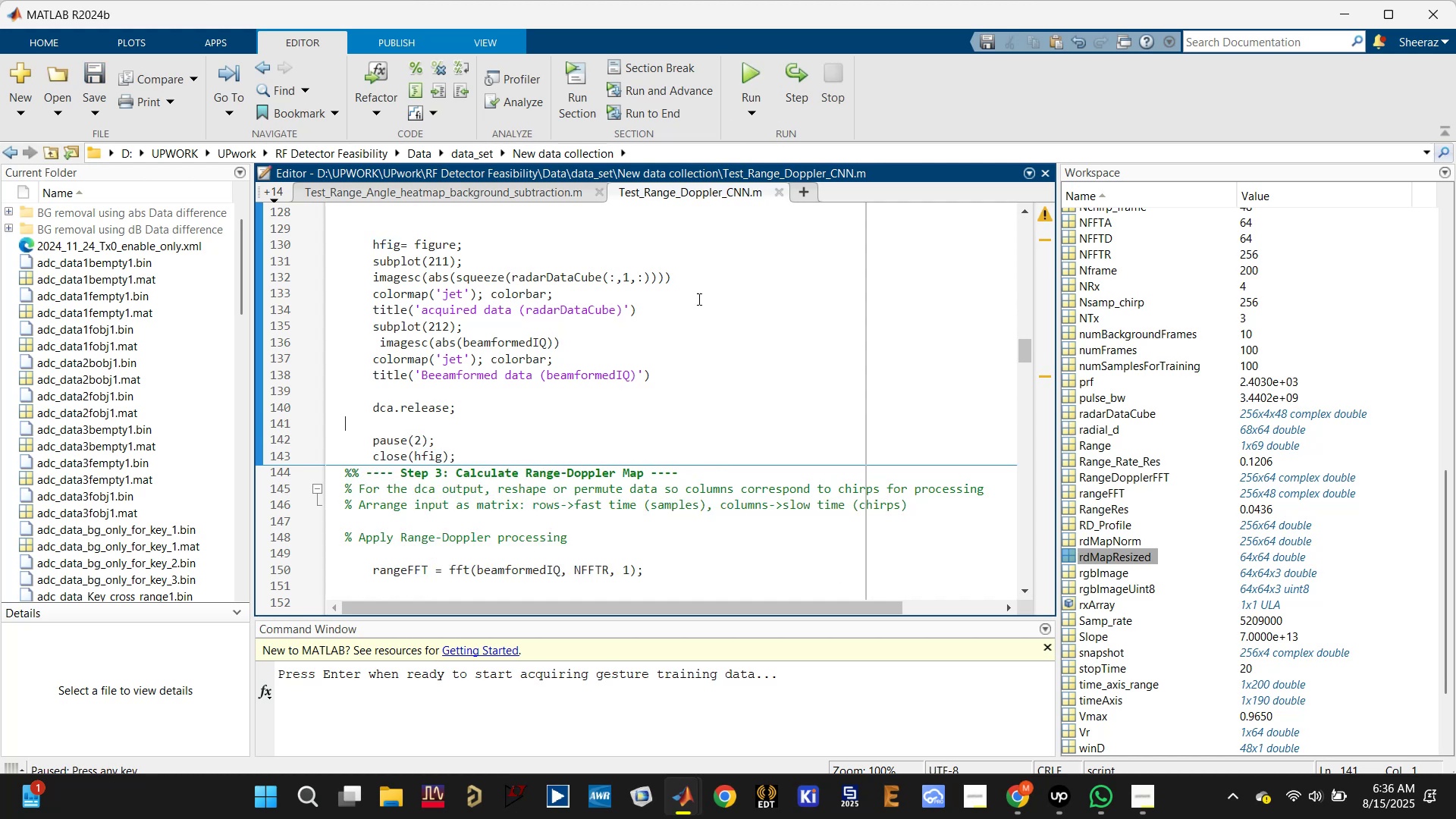 
scroll: coordinate [663, 390], scroll_direction: down, amount: 19.0
 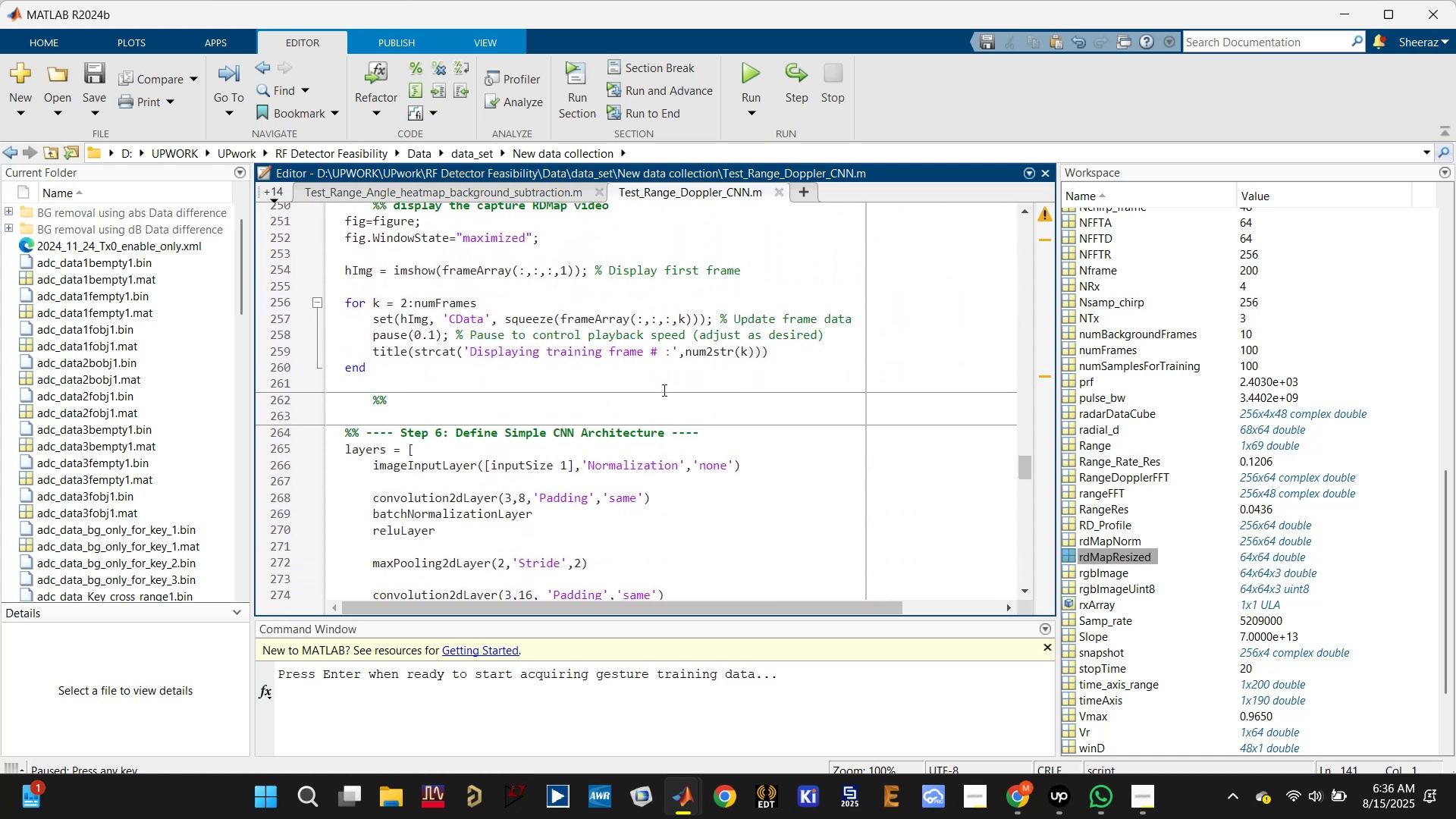 
scroll: coordinate [654, 403], scroll_direction: up, amount: 1.0
 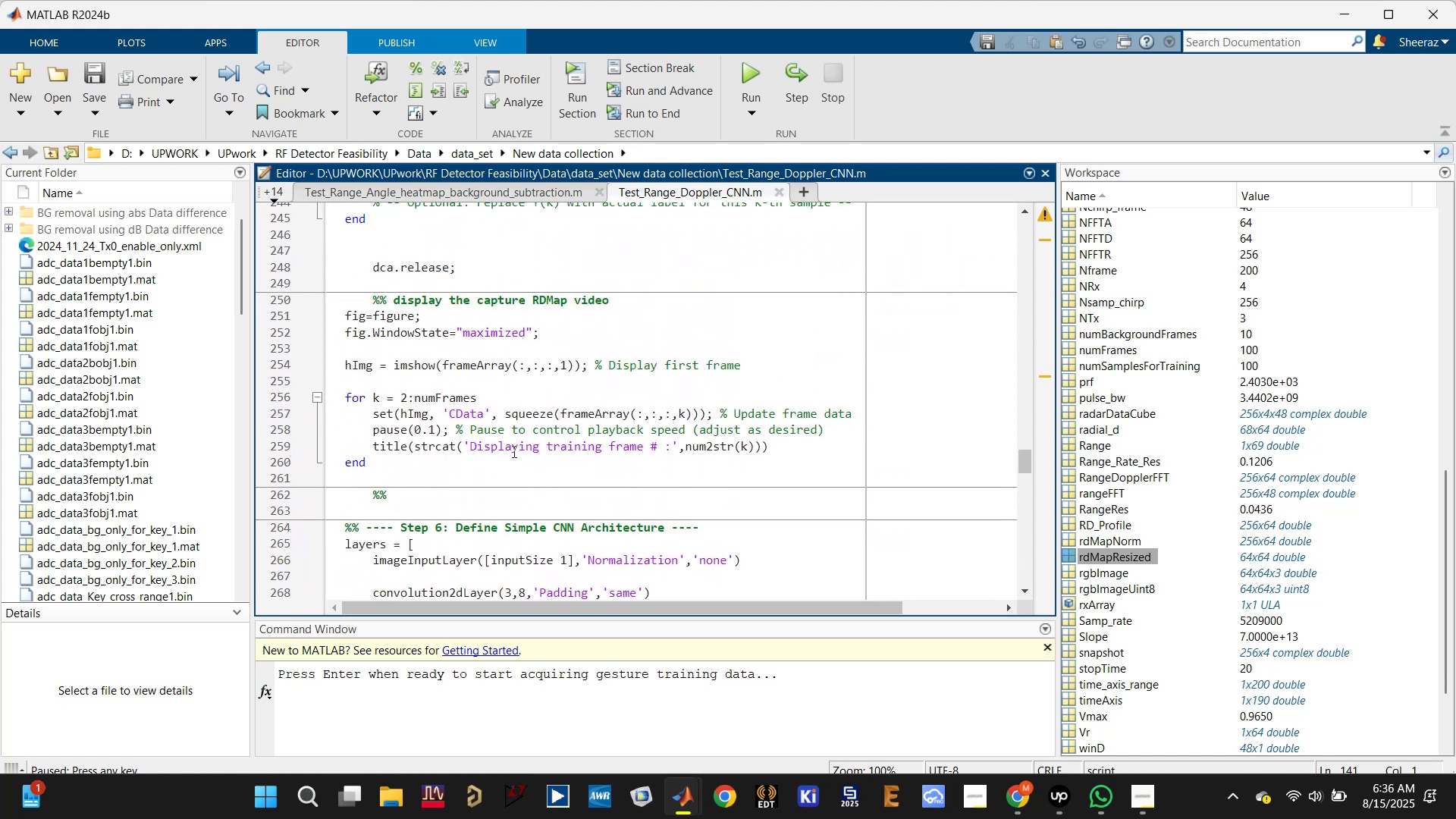 
left_click([476, 463])
 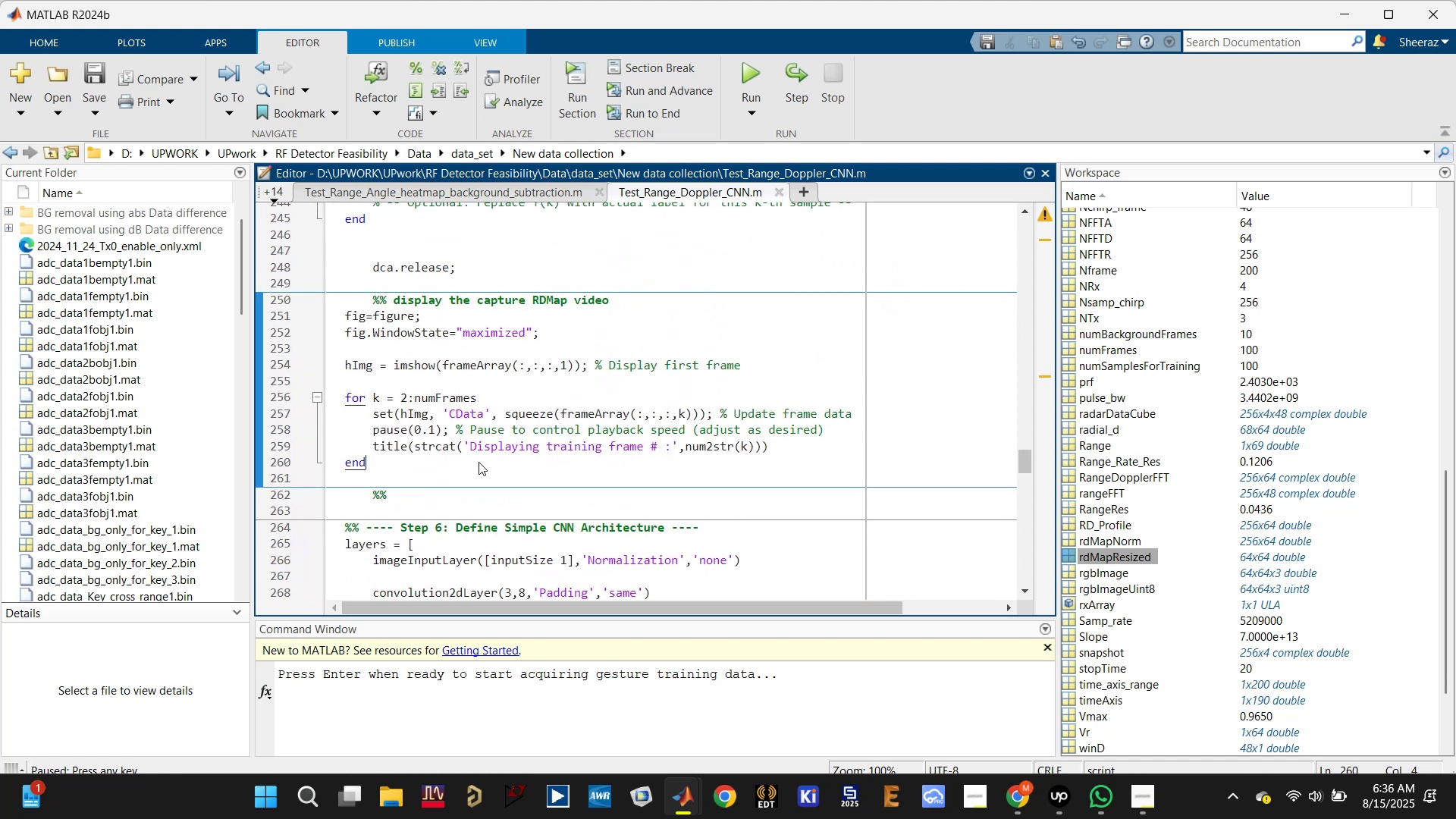 
key(Enter)
 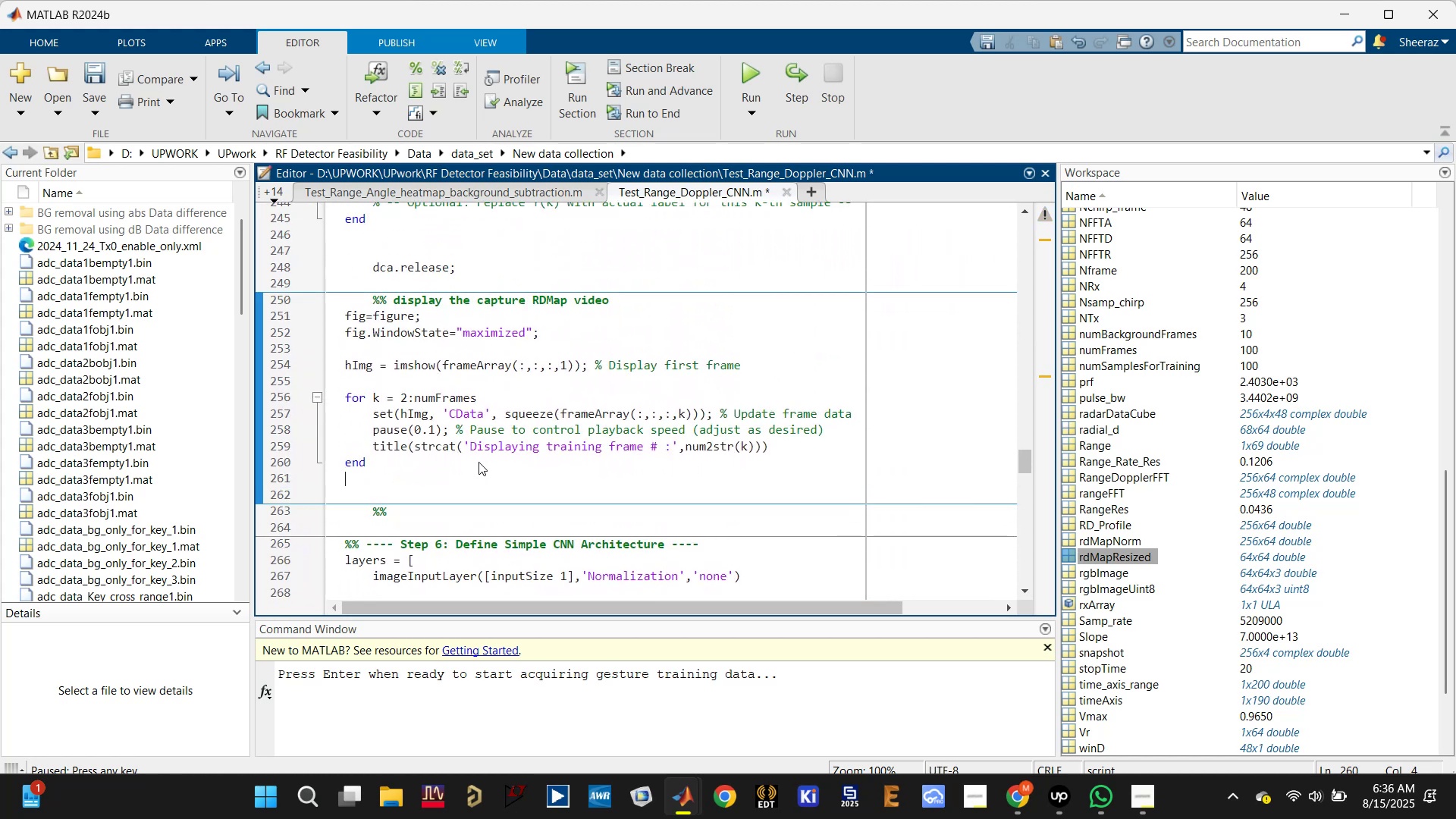 
key(Enter)
 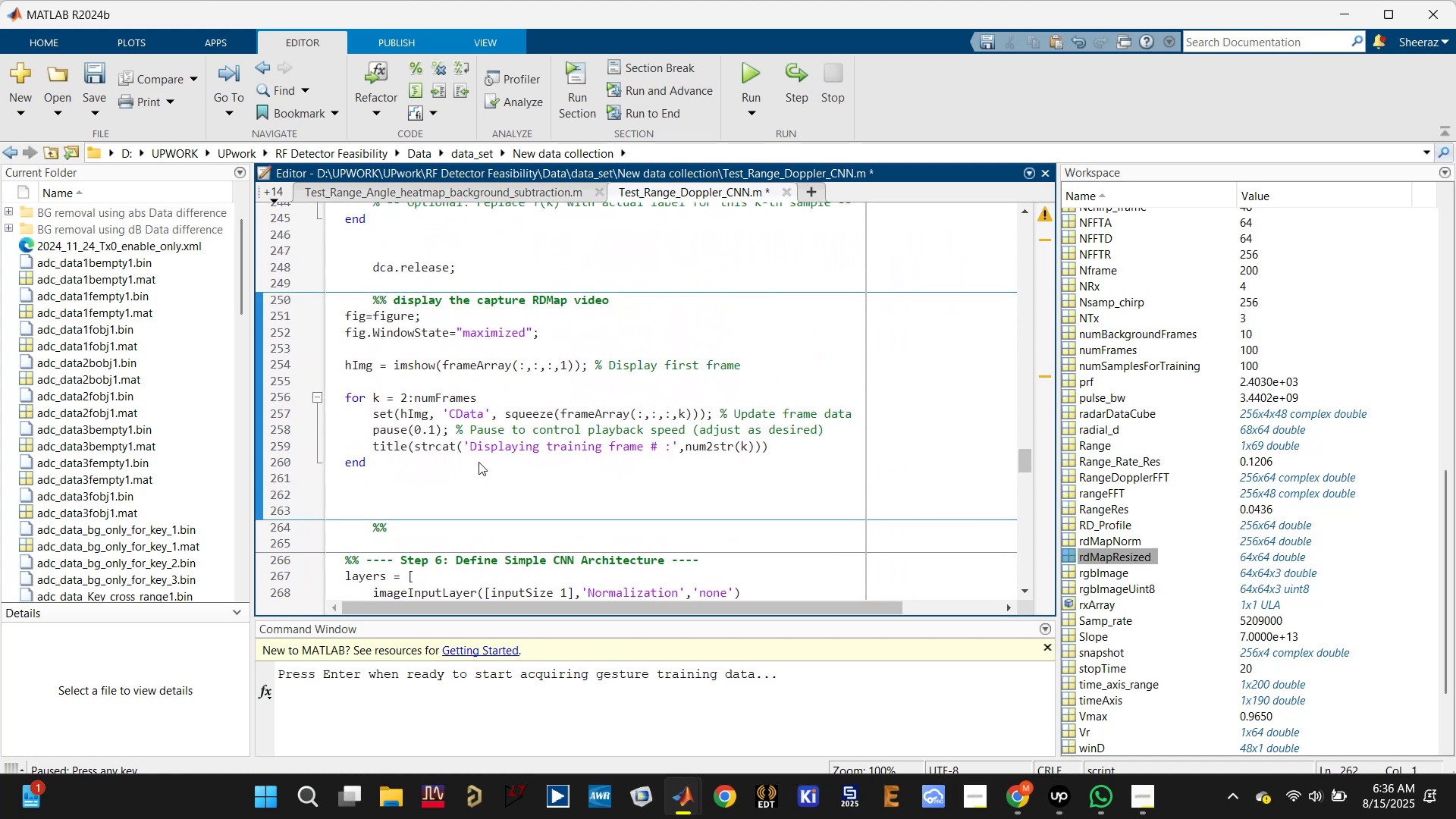 
type(f)
key(Backspace)
type(puase)
key(Backspace)
key(Backspace)
key(Backspace)
key(Backspace)
type(uase())
 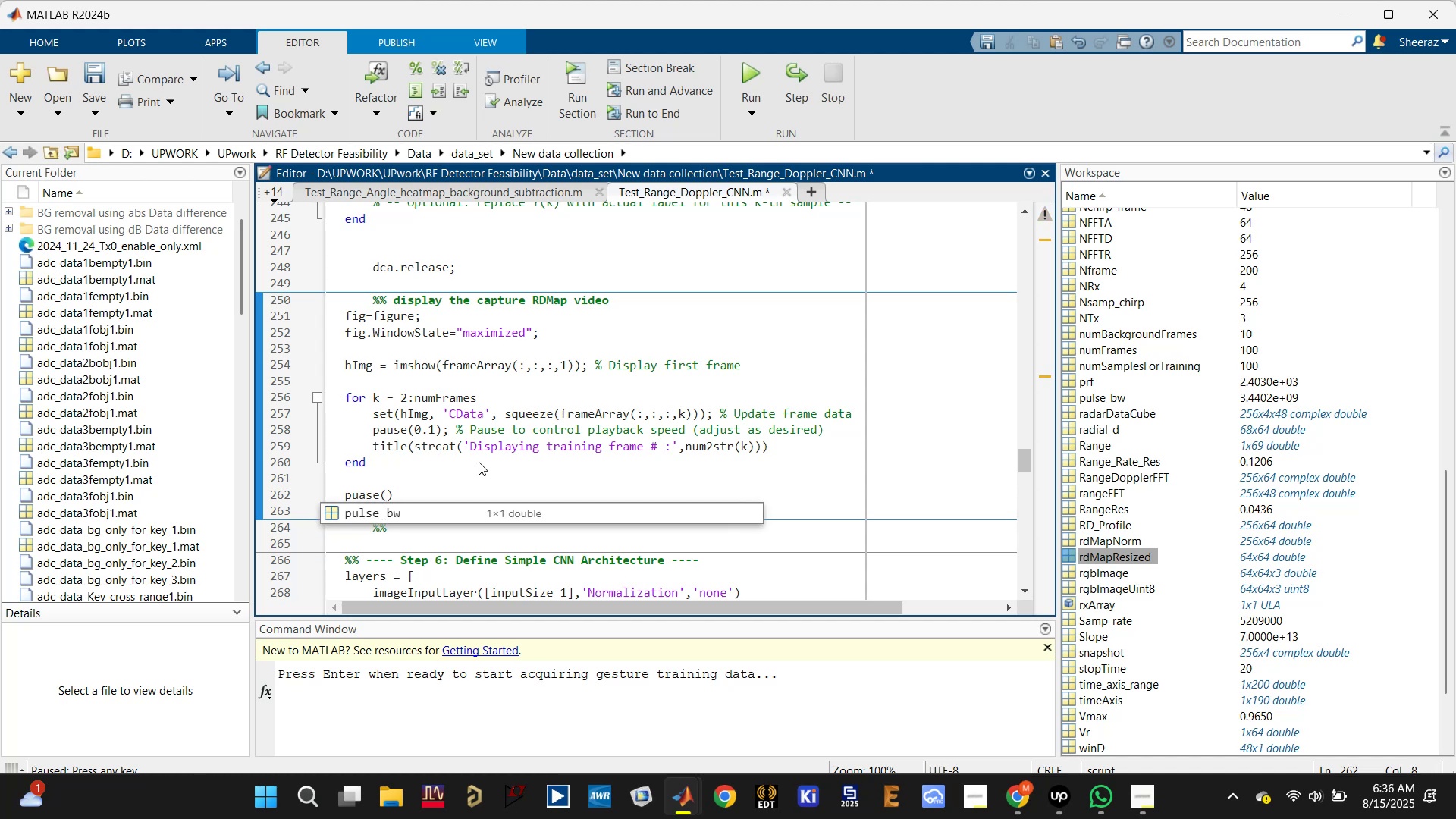 
key(ArrowLeft)
 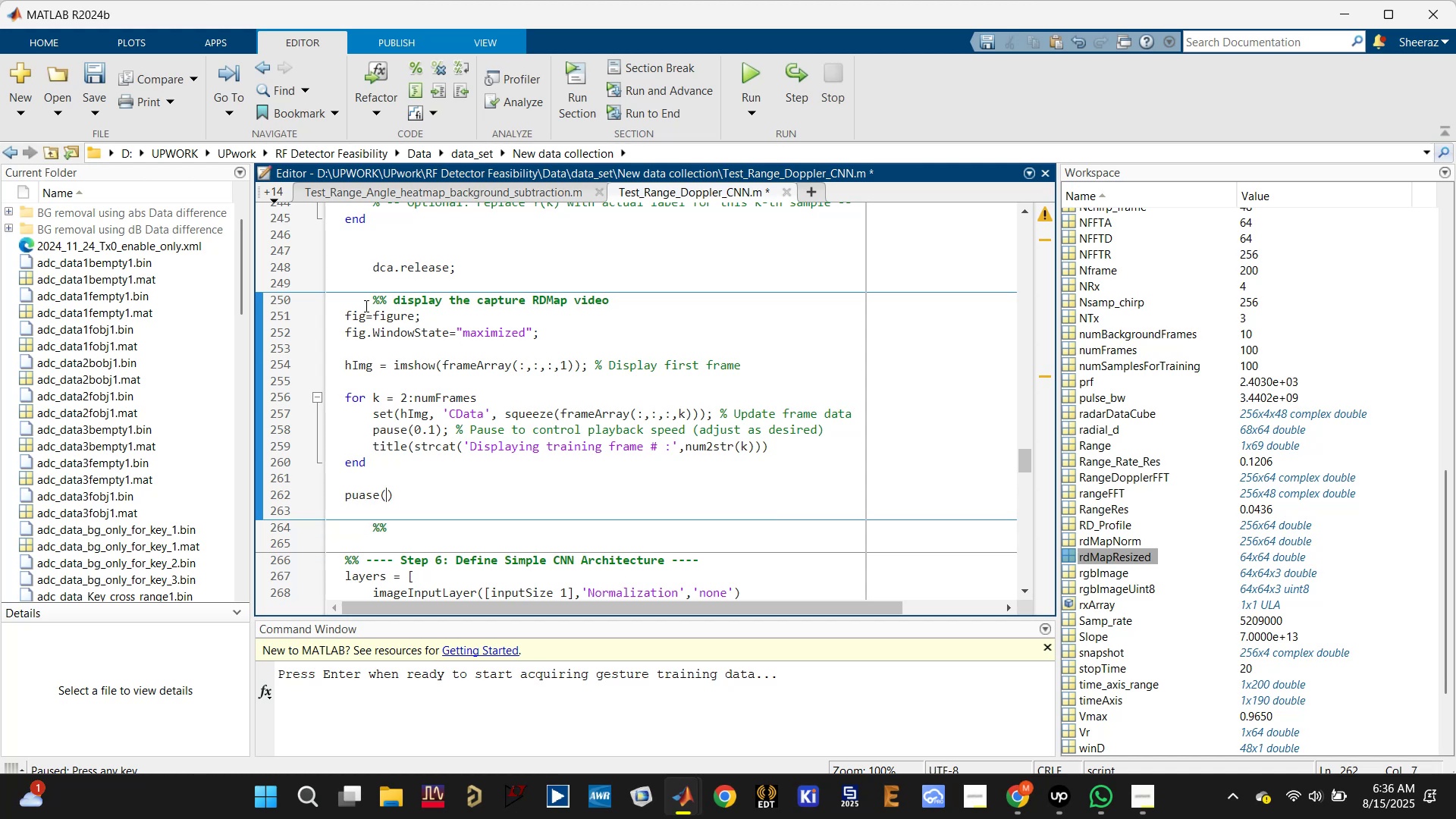 
double_click([356, 310])
 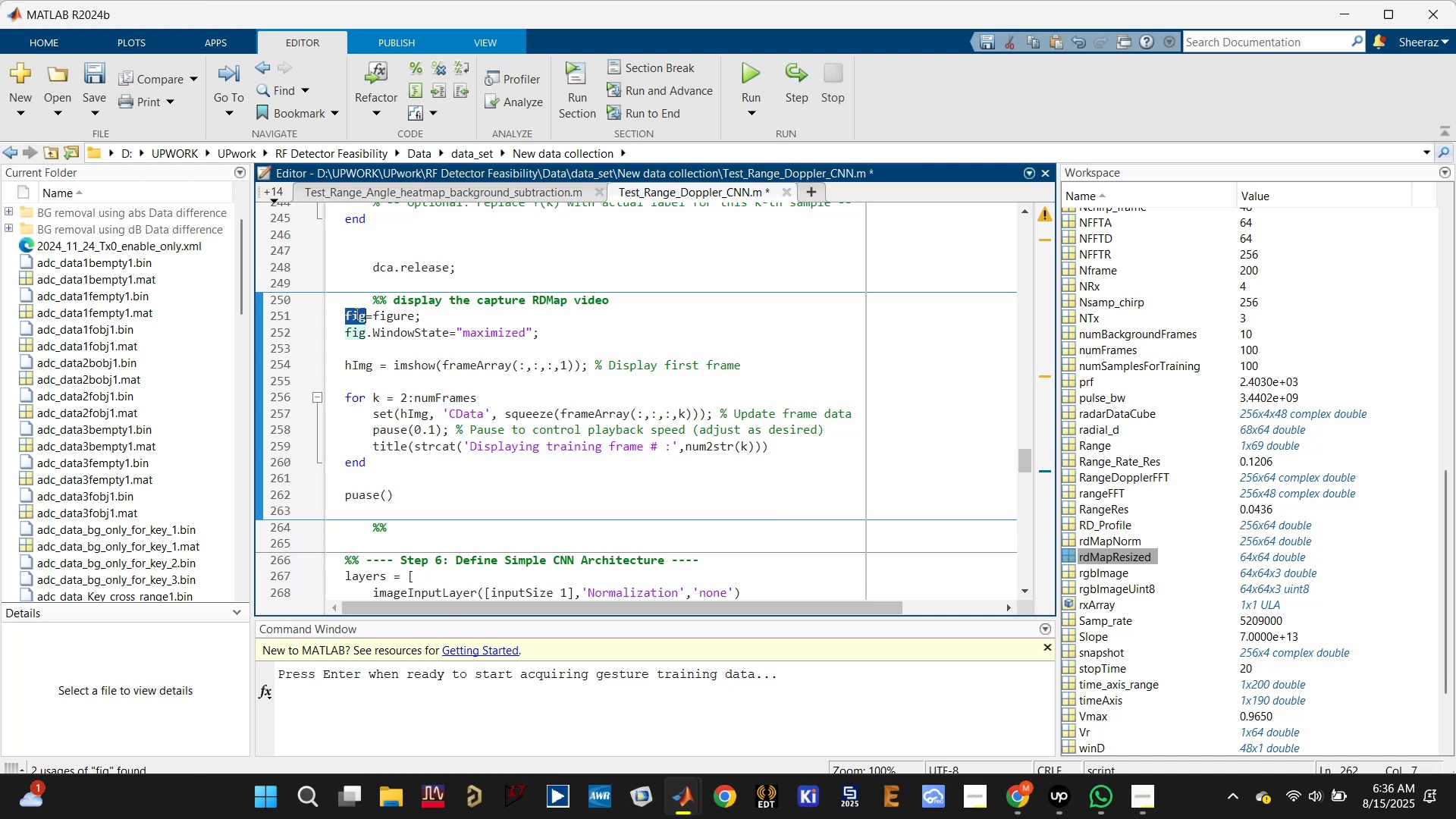 
key(Control+C)
 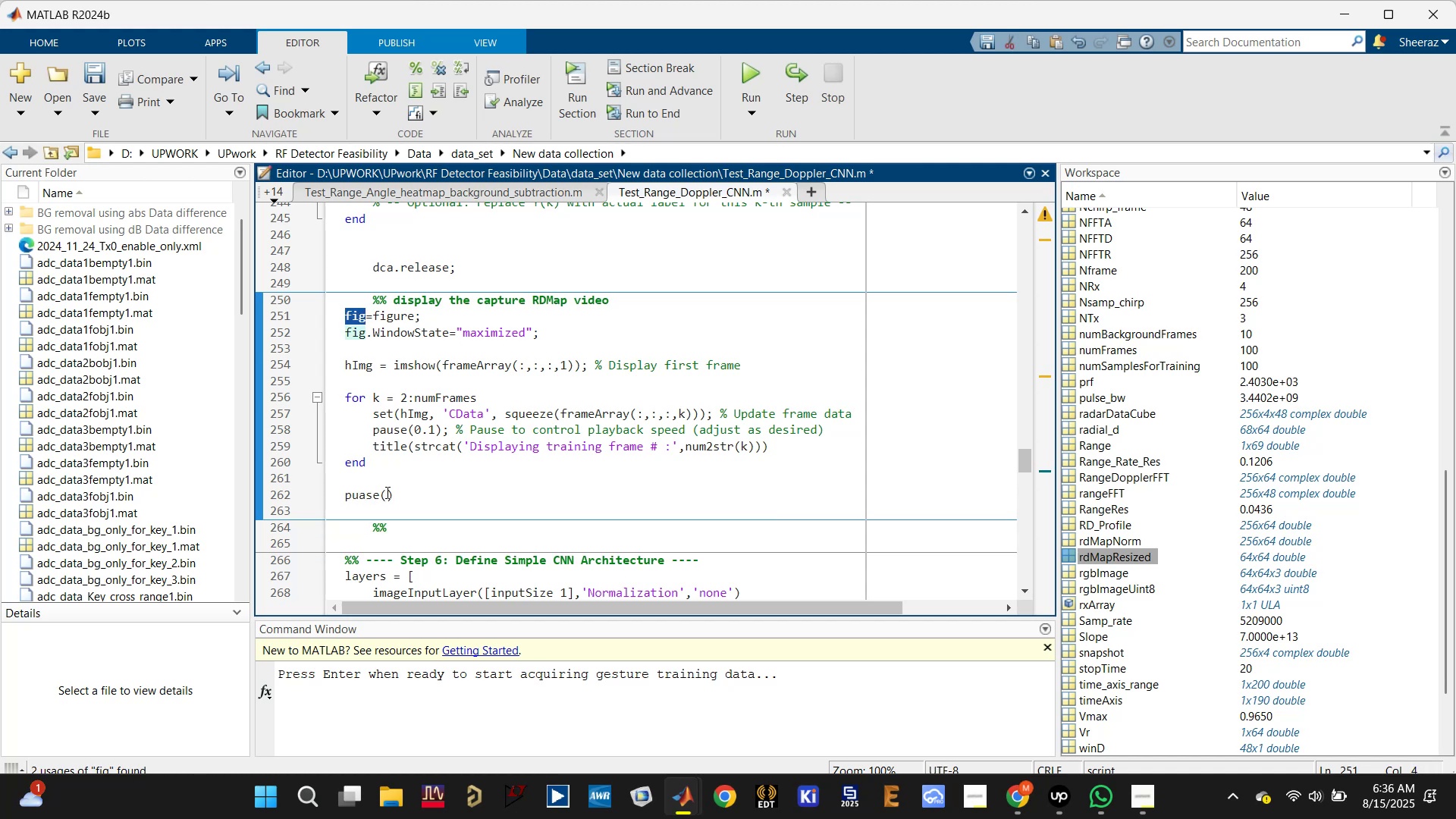 
left_click([386, 493])
 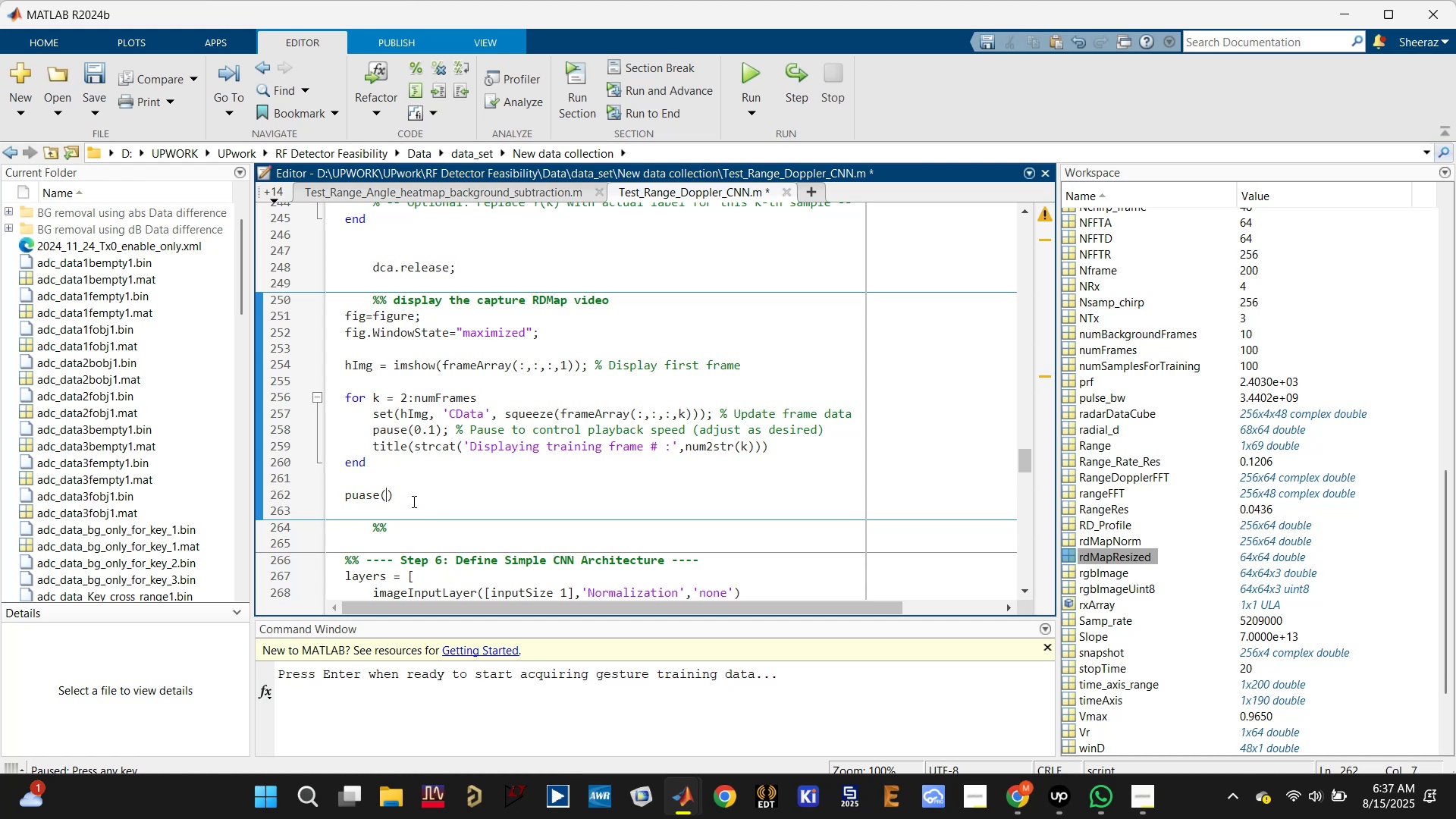 
key(2)
 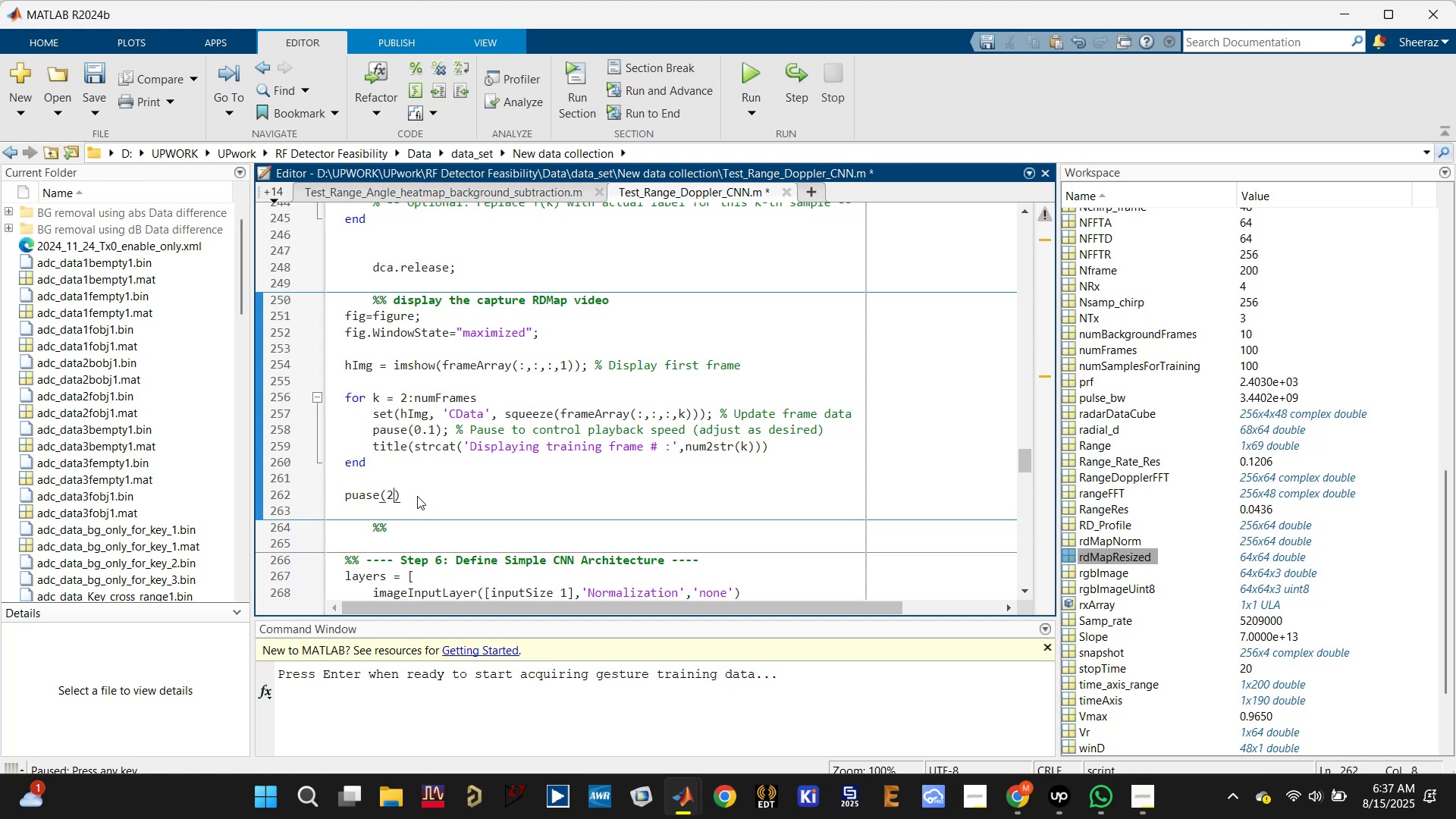 
left_click([417, 494])
 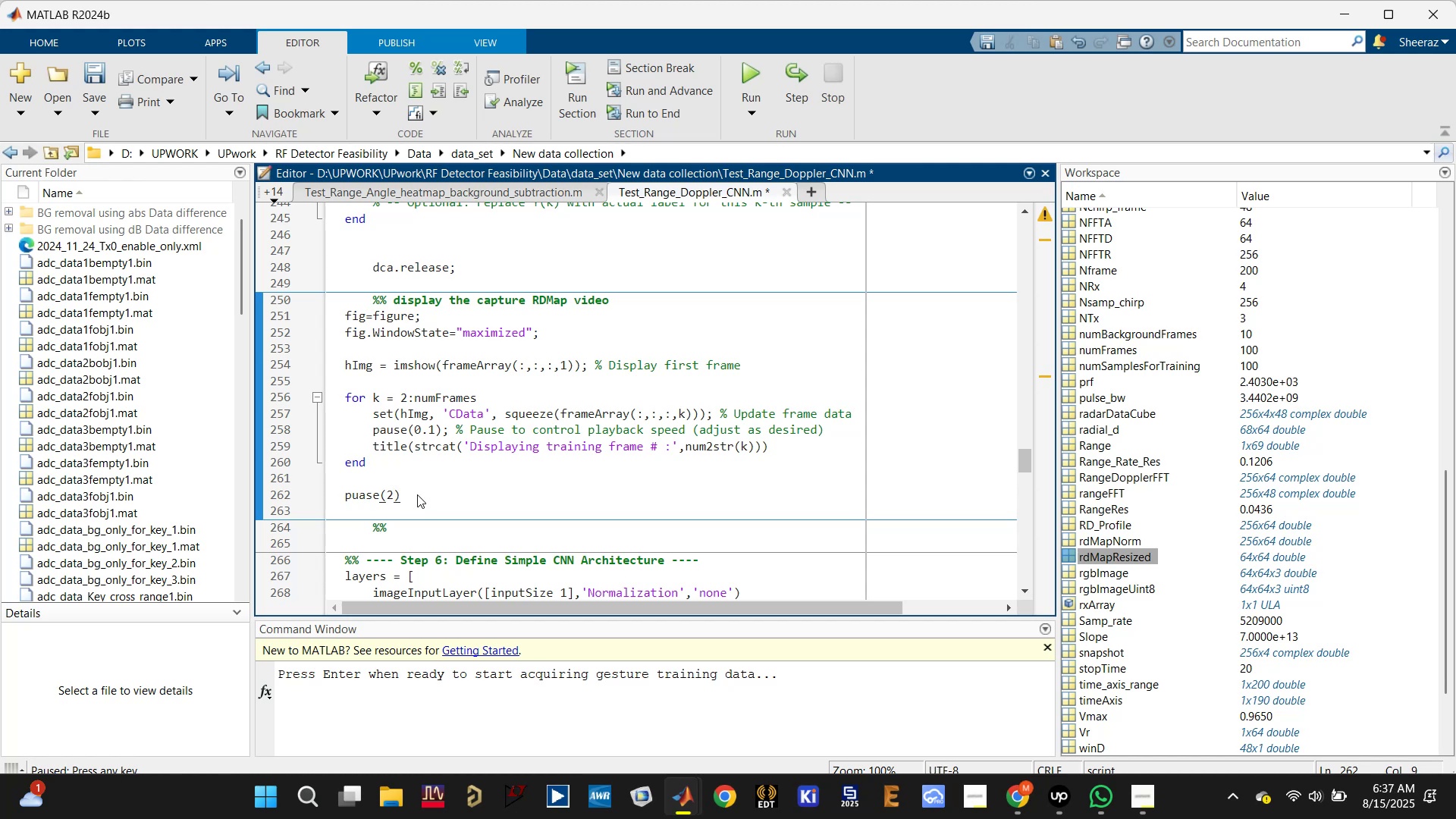 
key(Semicolon)
 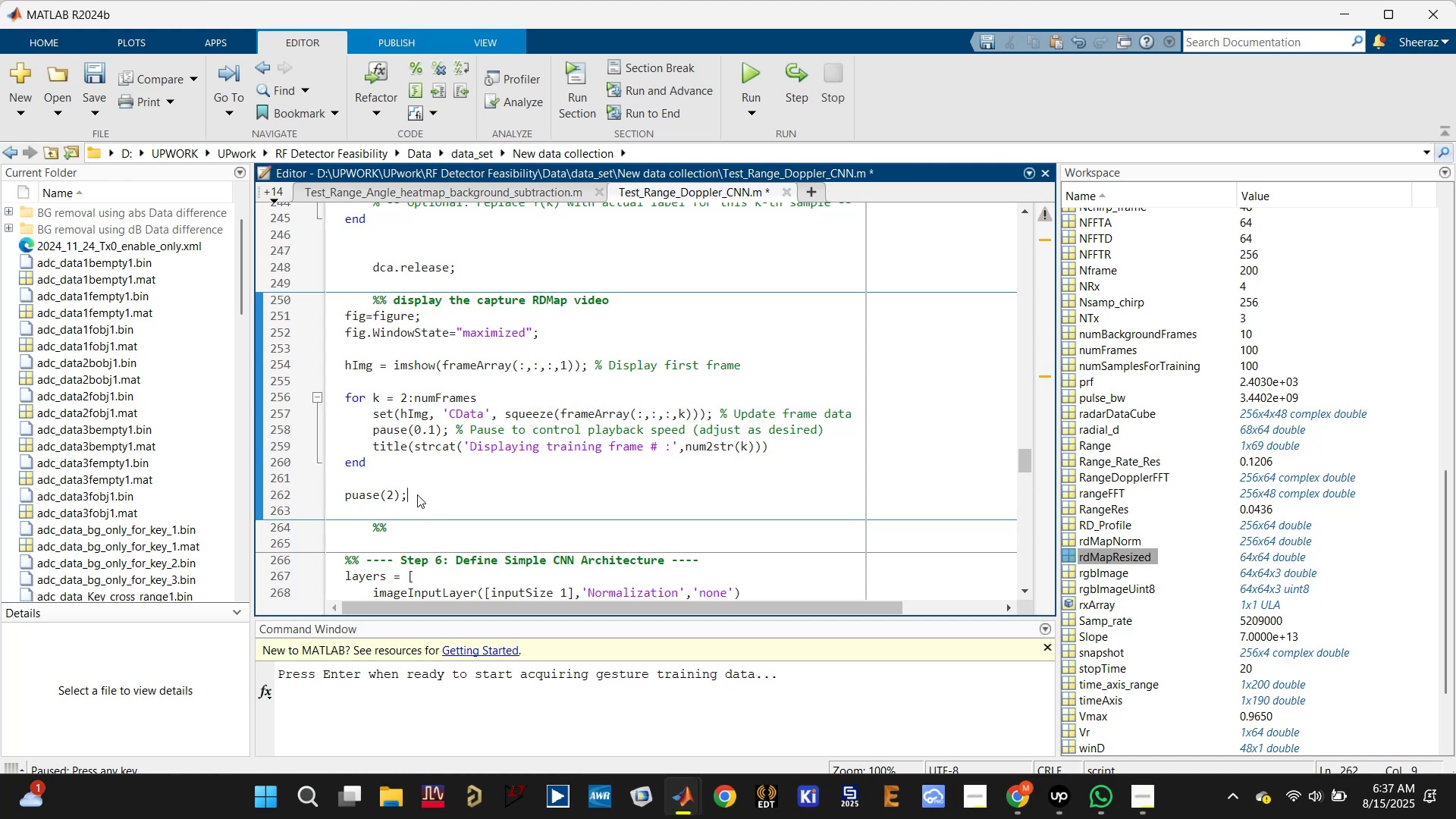 
key(Enter)
 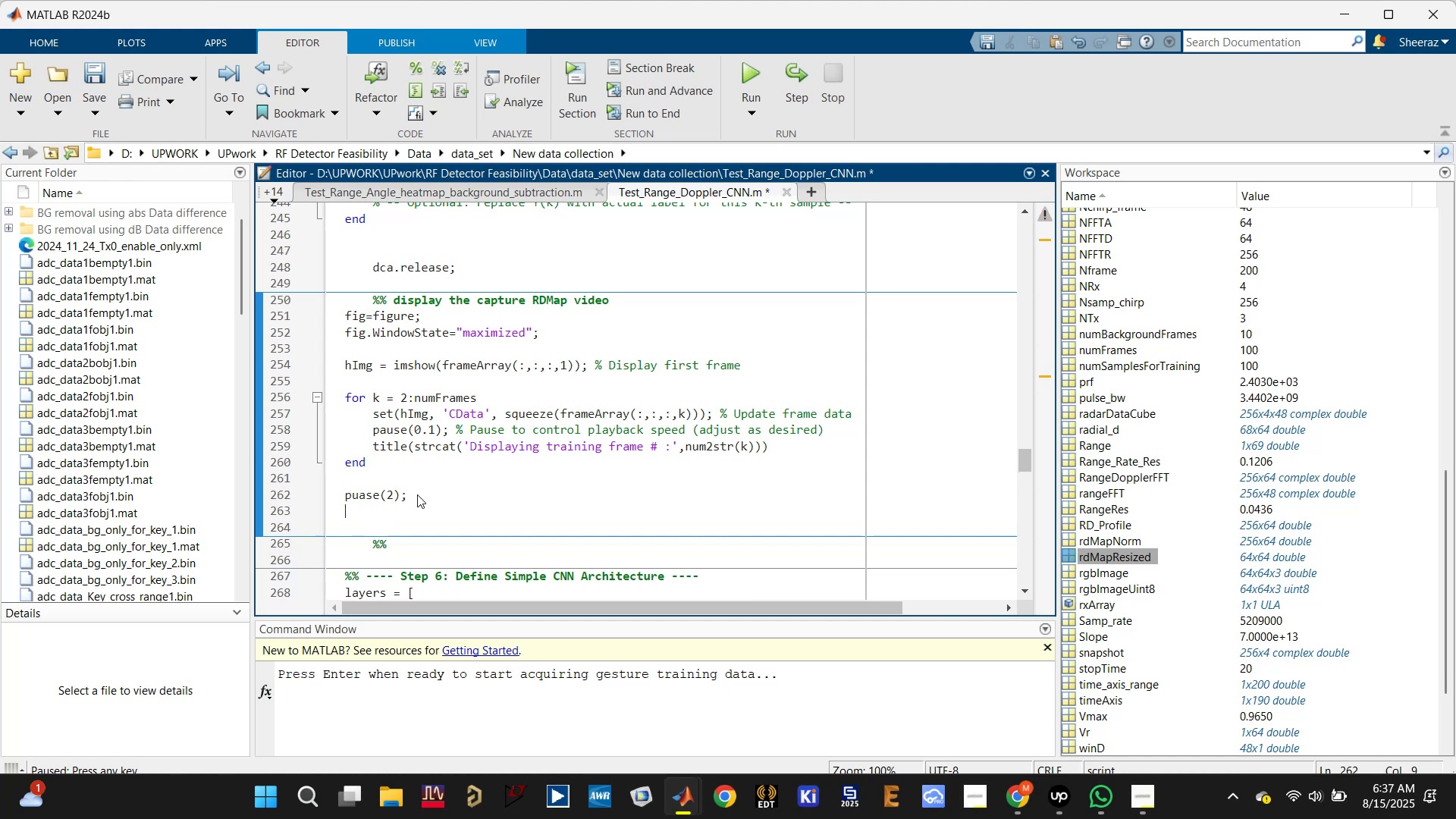 
type(close())
 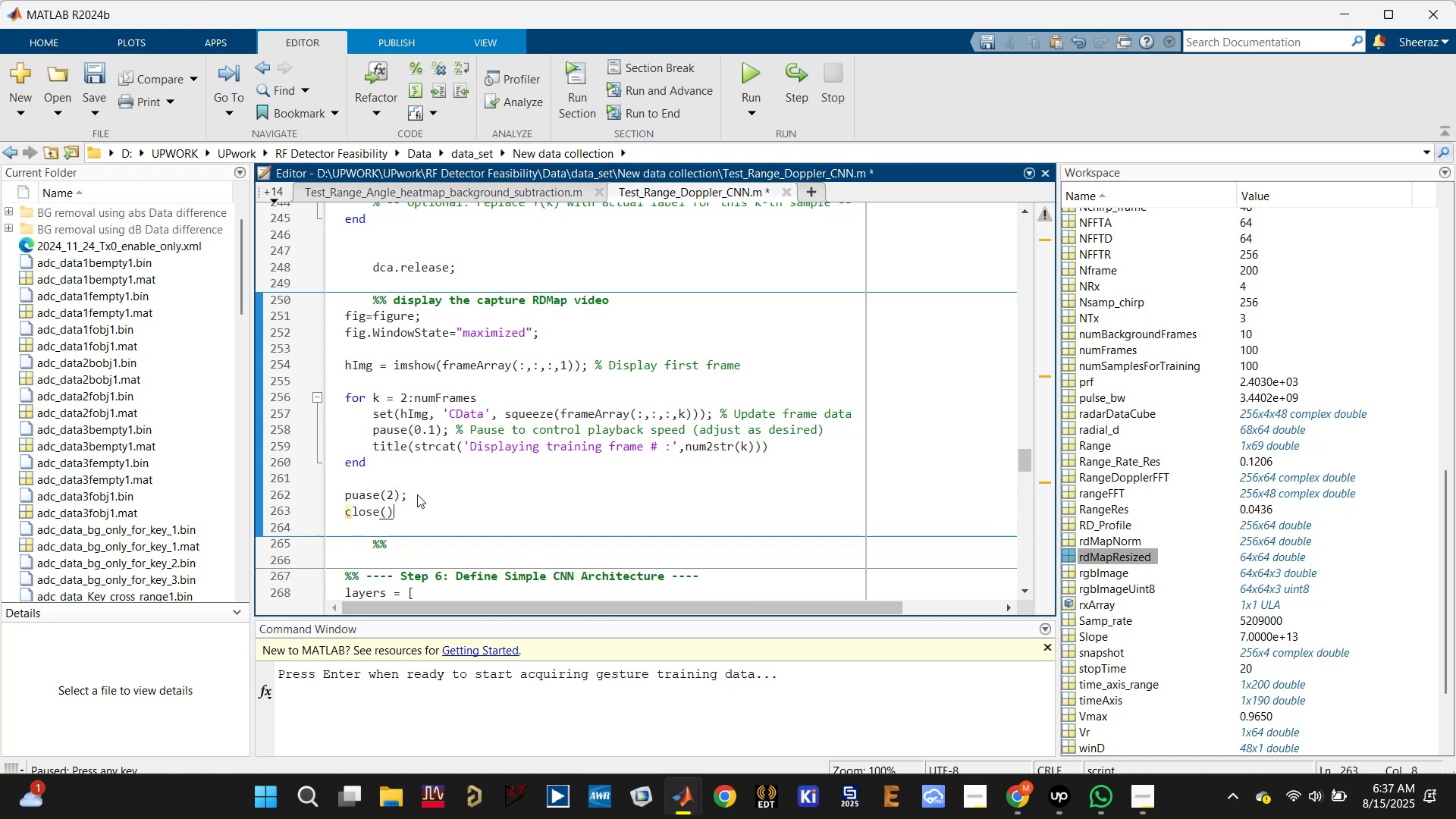 
key(ArrowLeft)
 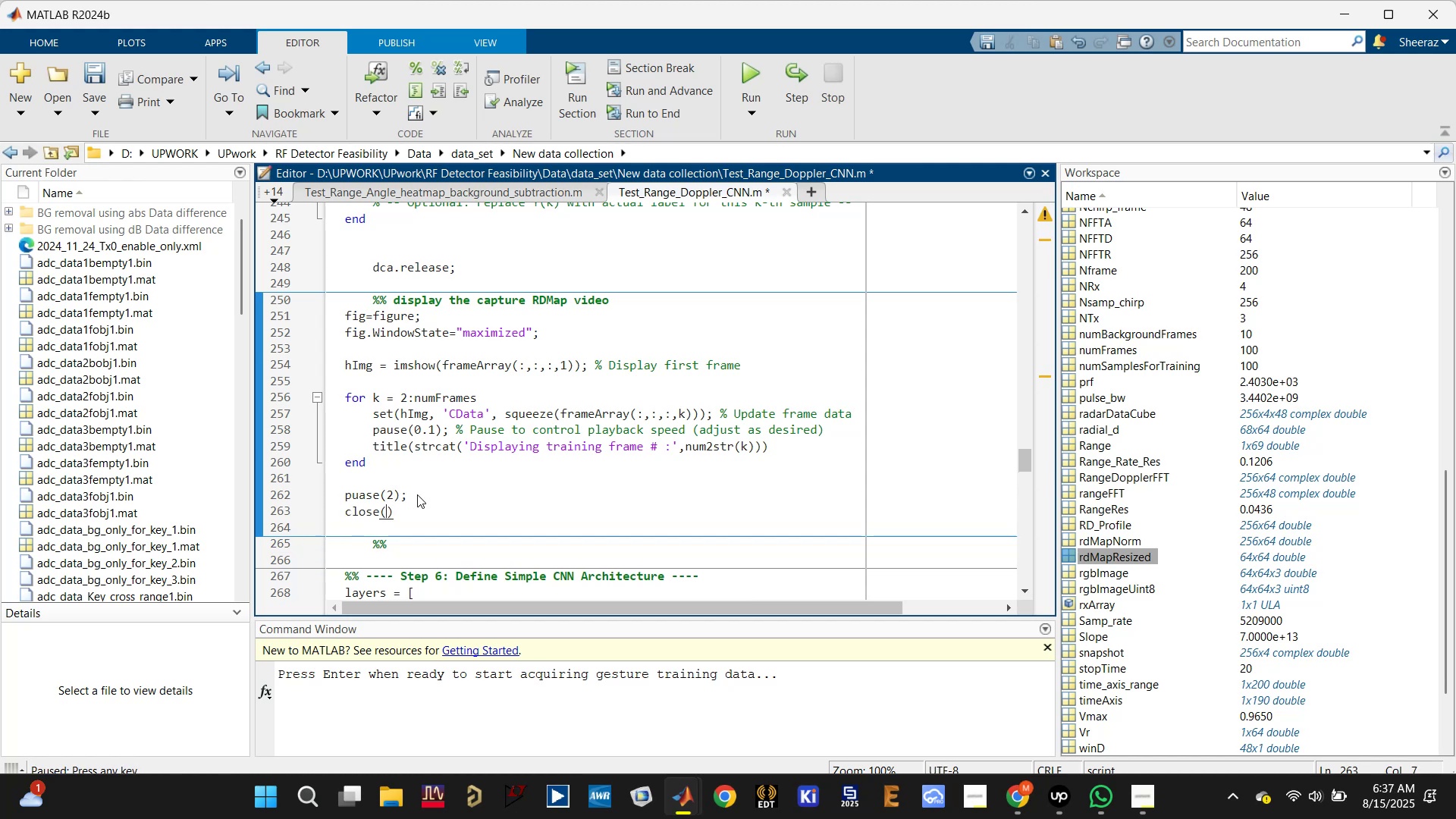 
type(fig)
 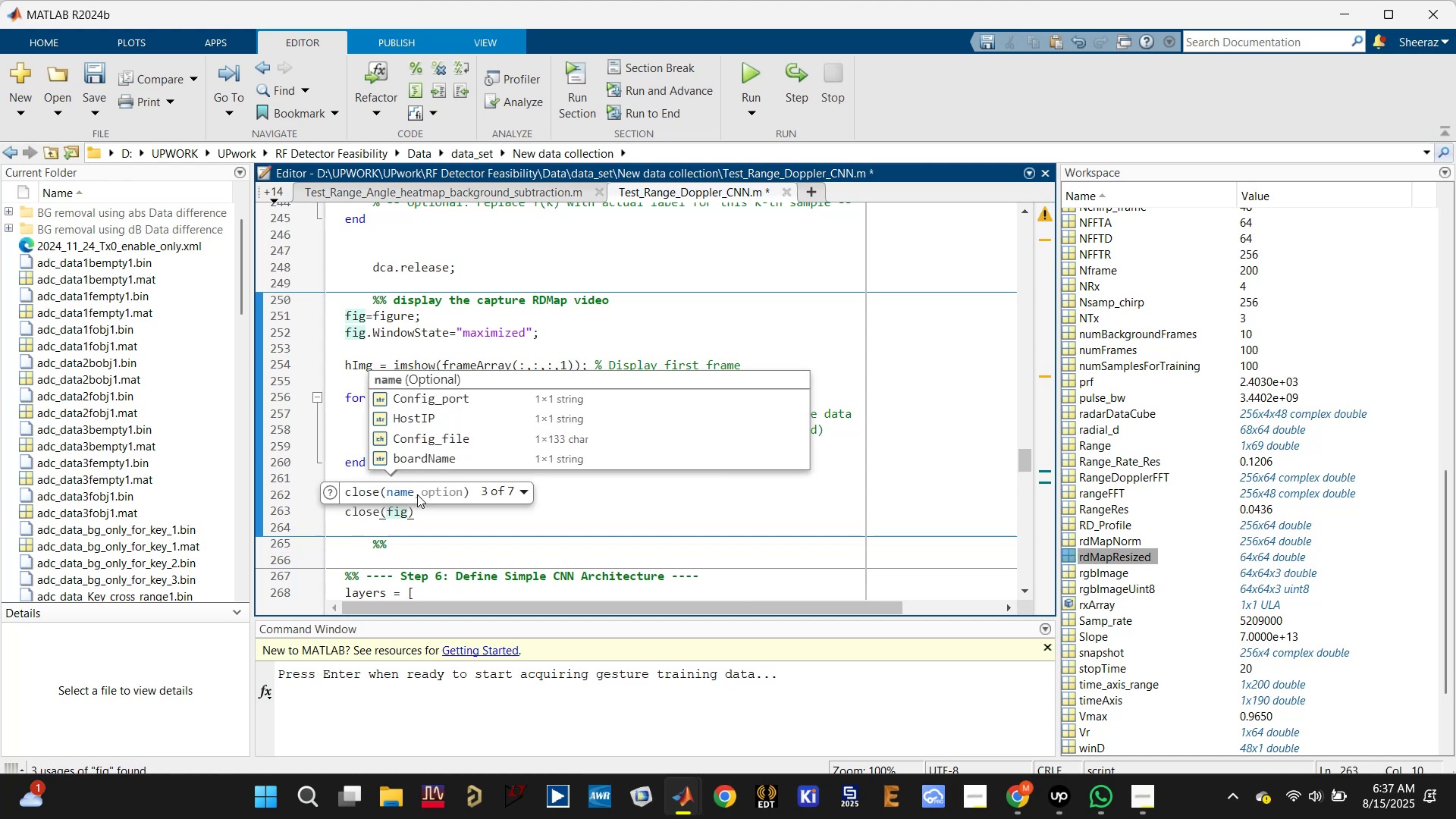 
key(ArrowRight)
 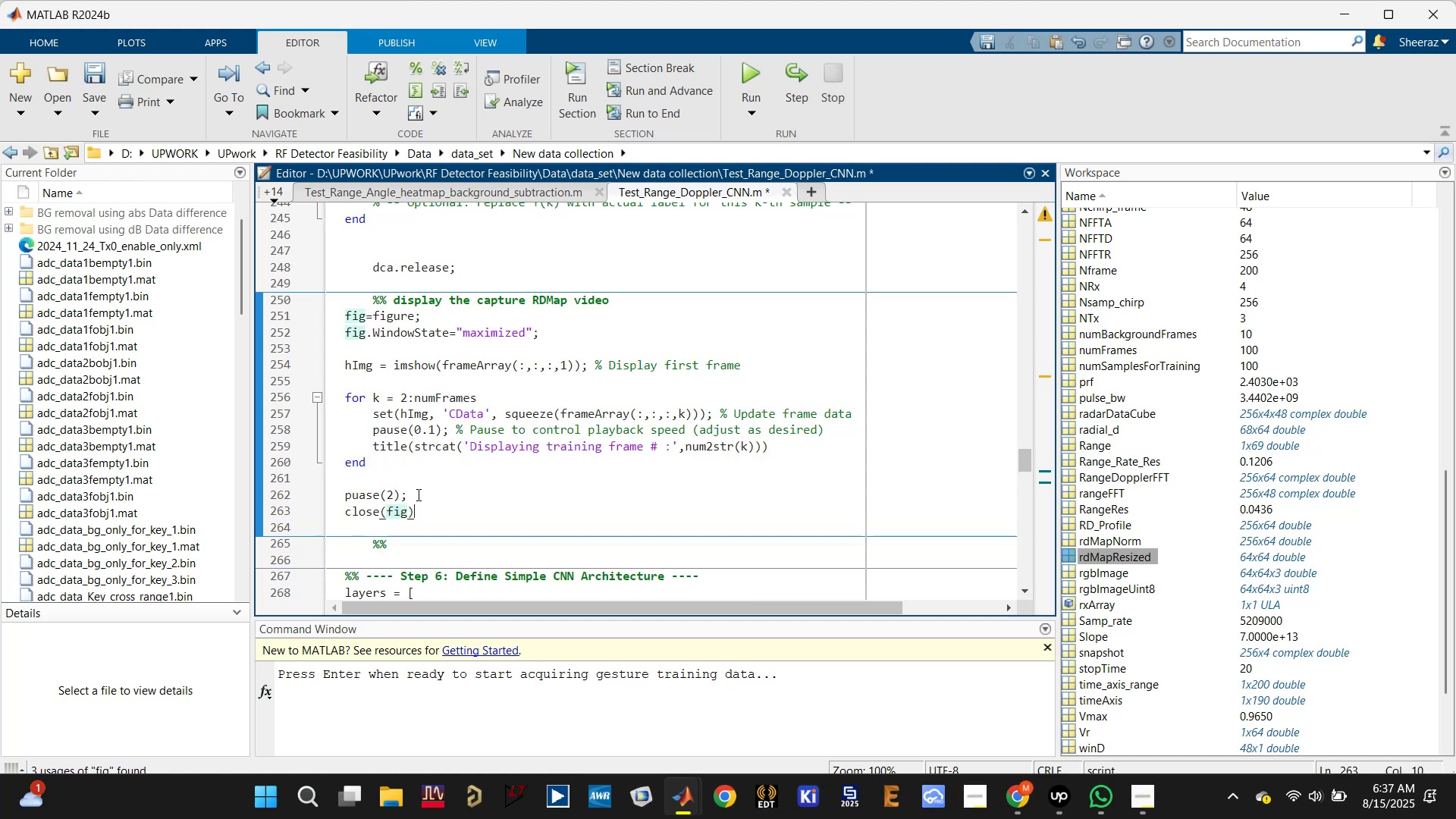 
key(Semicolon)
 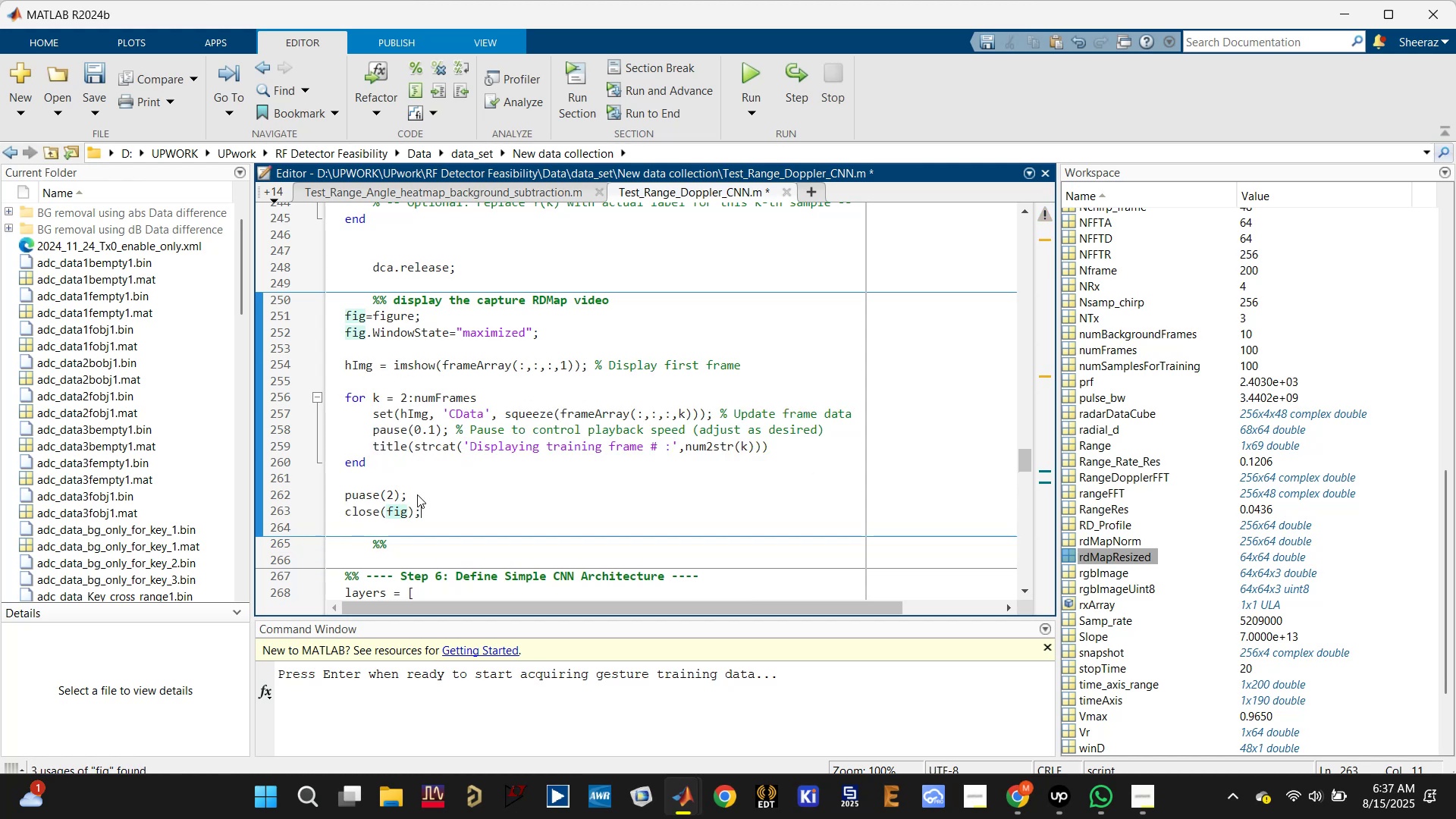 
key(Control+S)
 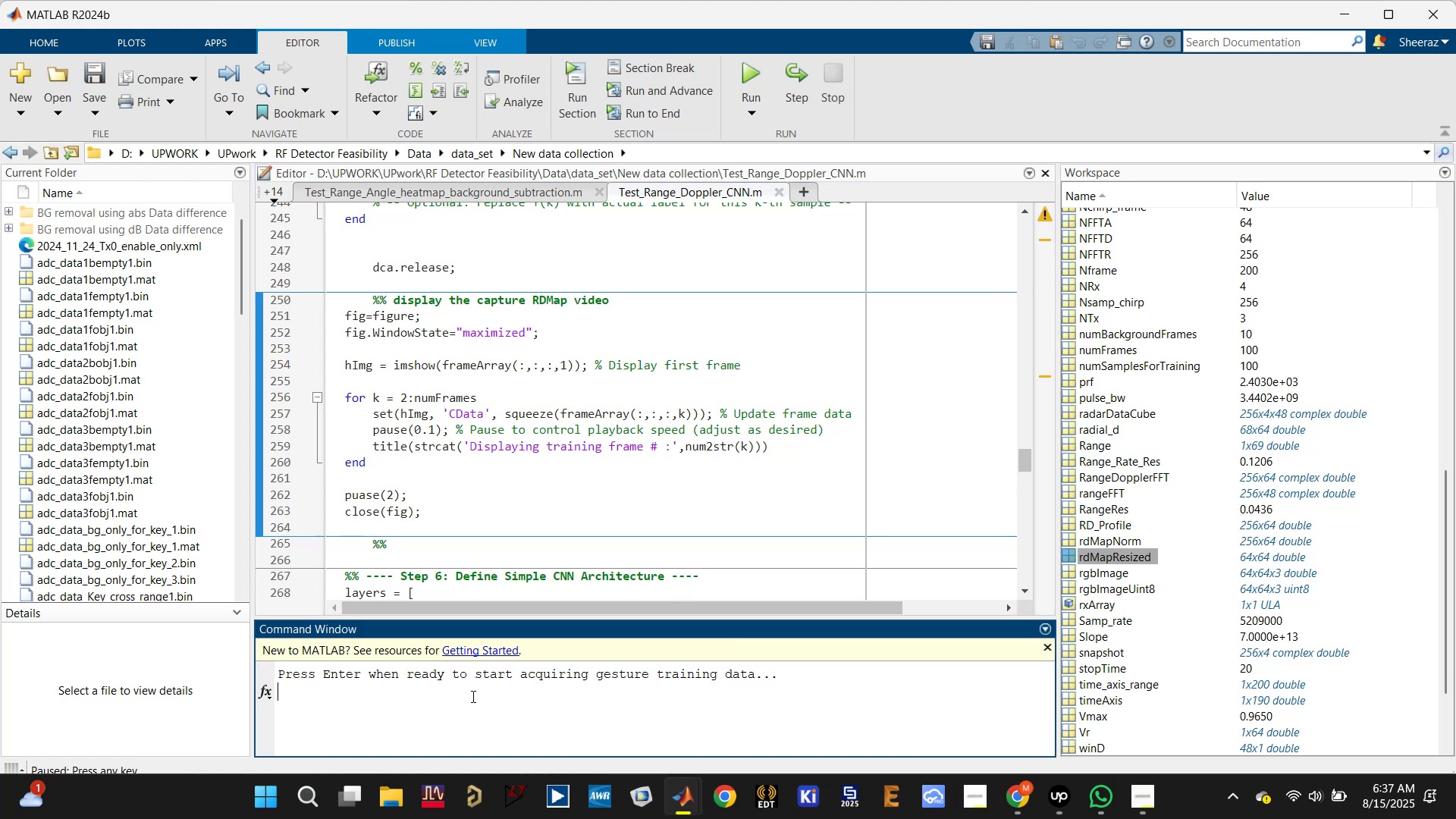 
key(Enter)
 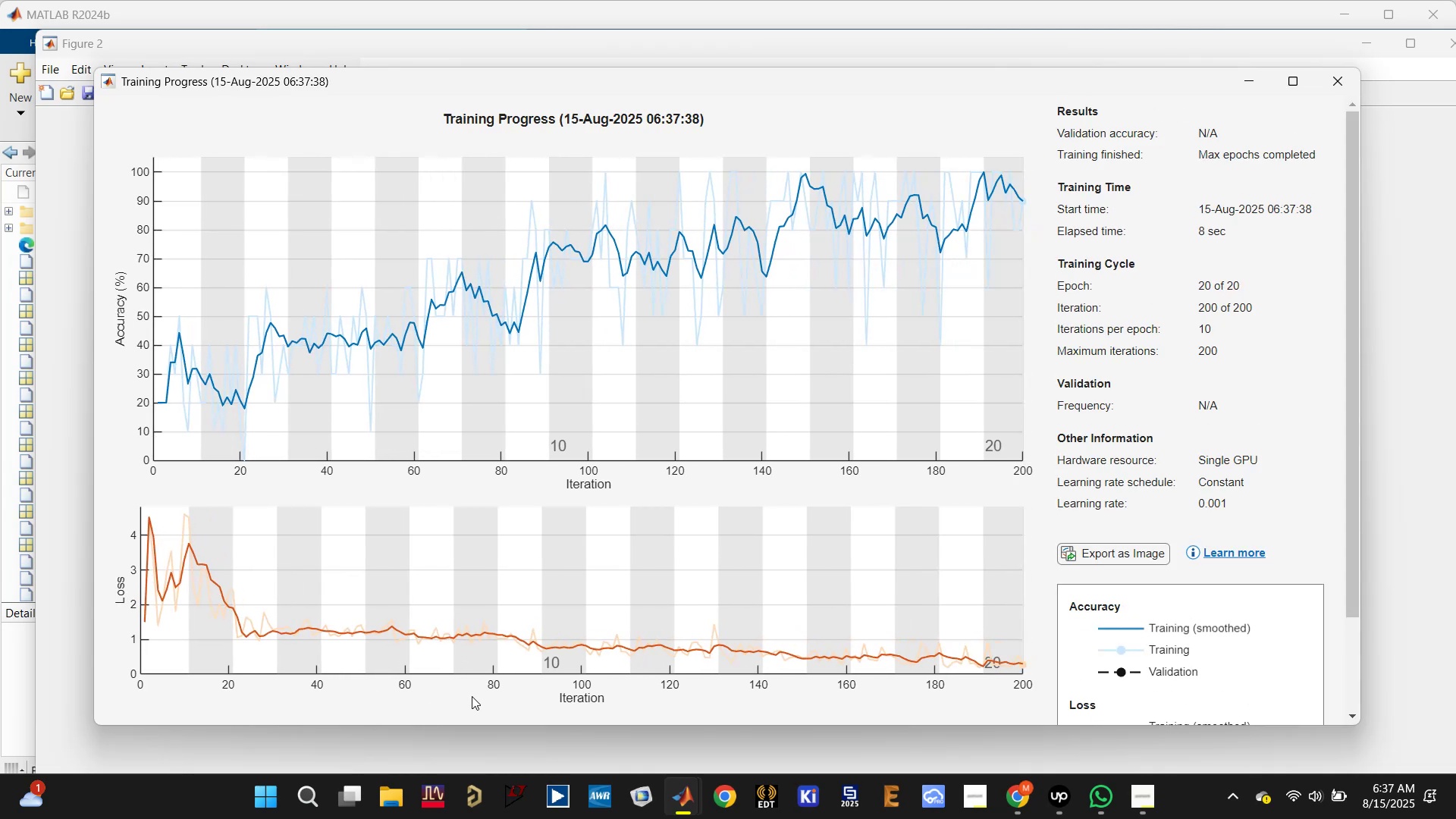 
wait(43.13)
 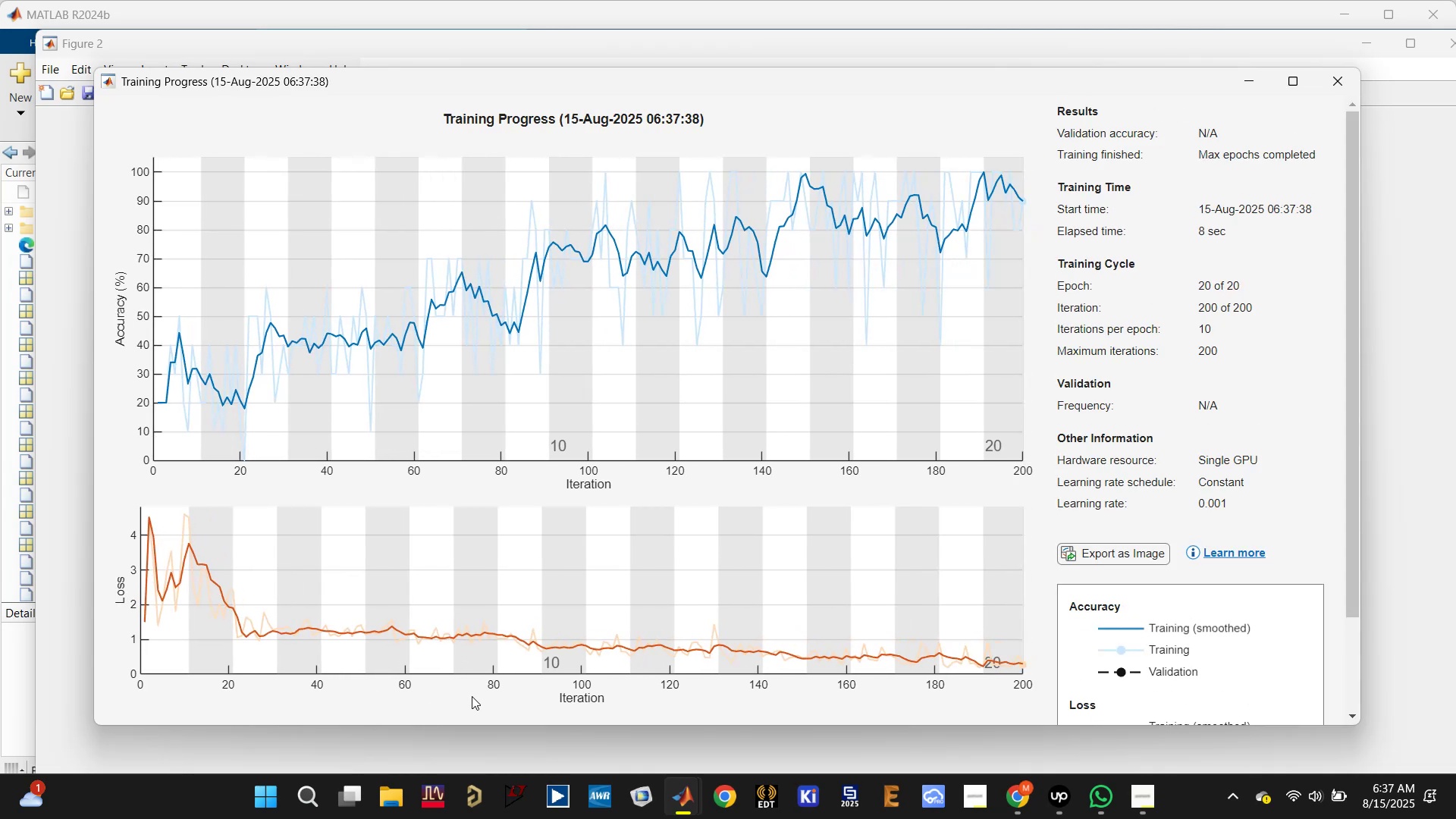 
left_click([1331, 87])
 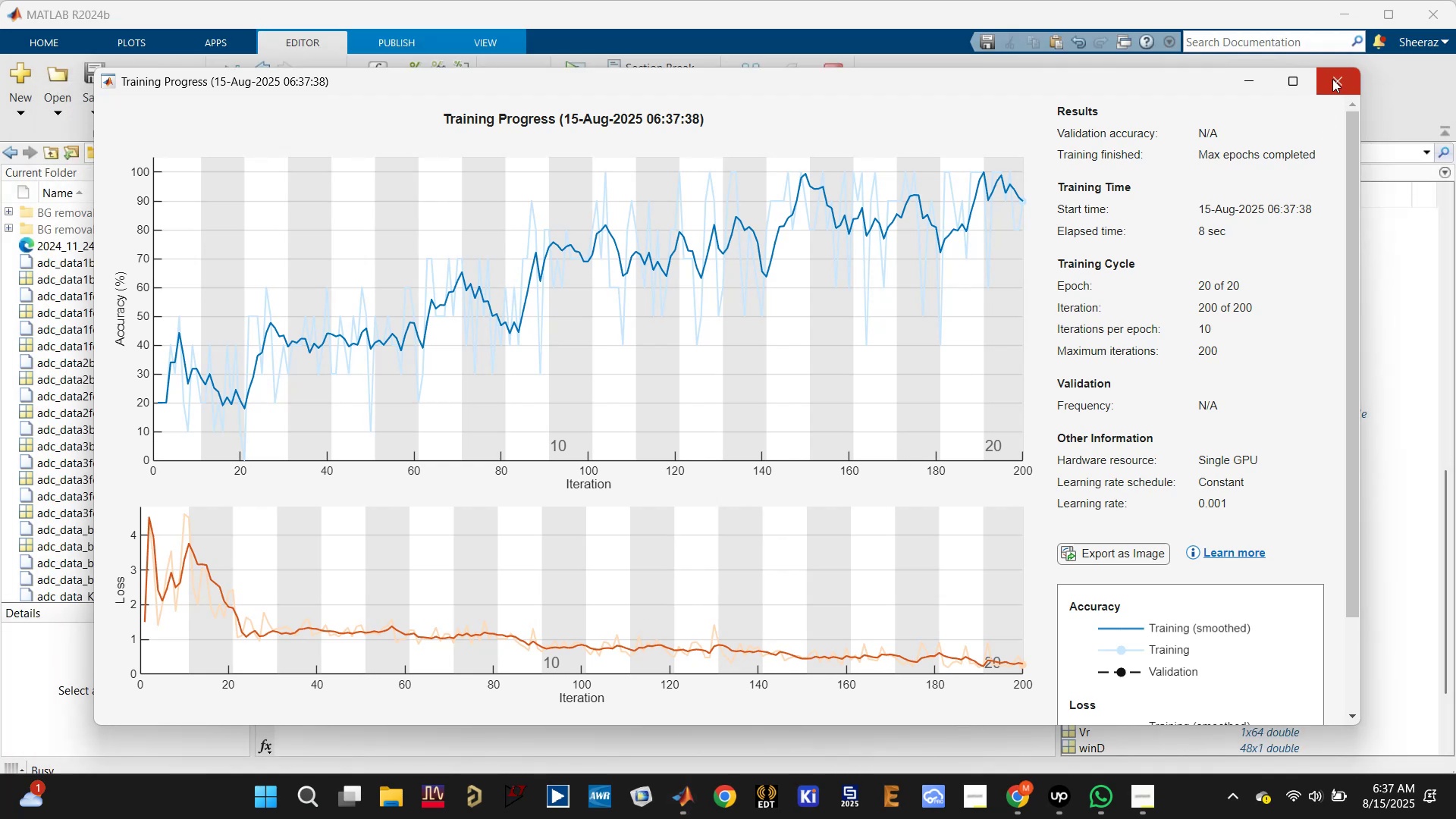 
left_click([1332, 80])
 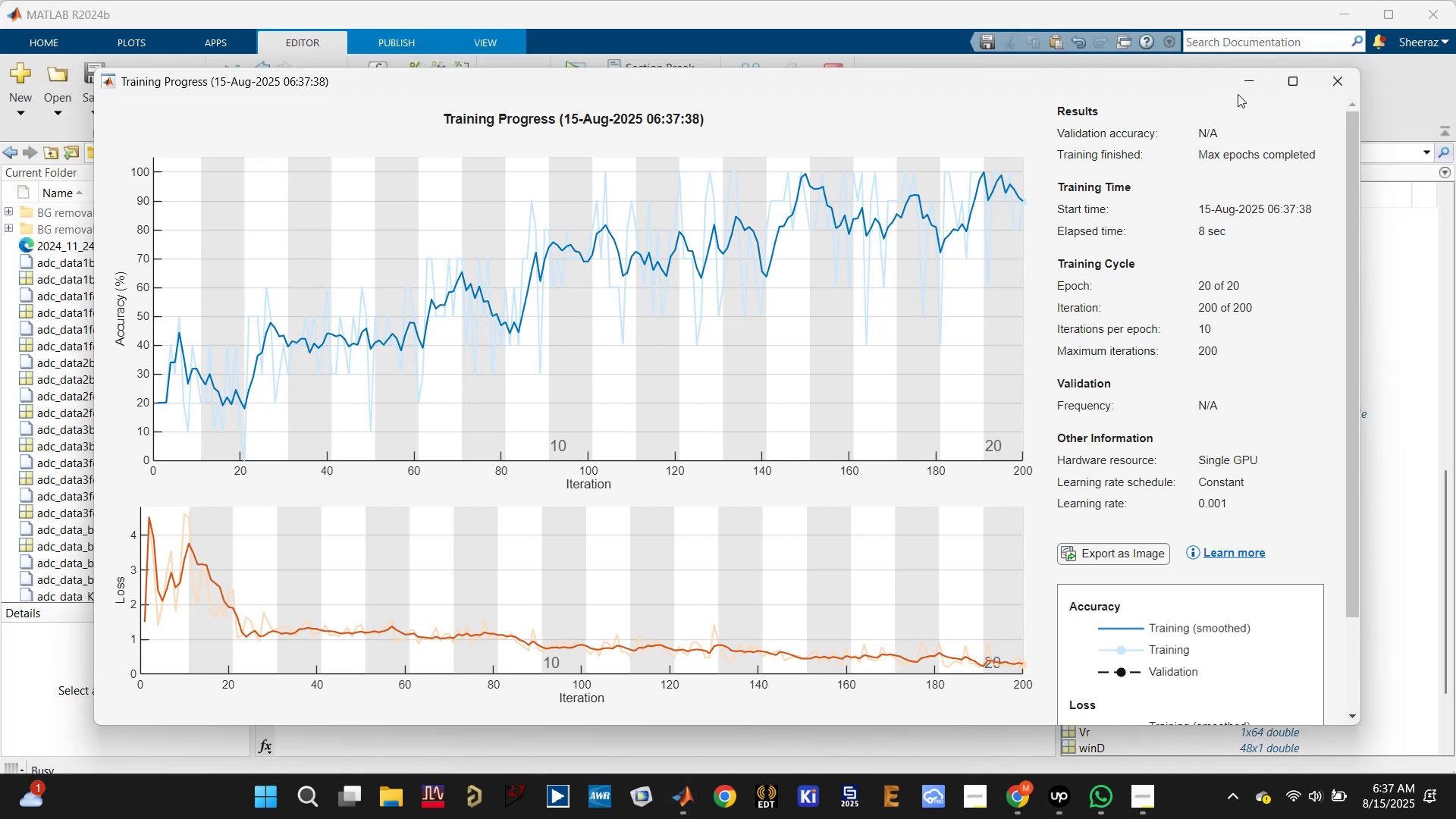 
left_click([1250, 82])
 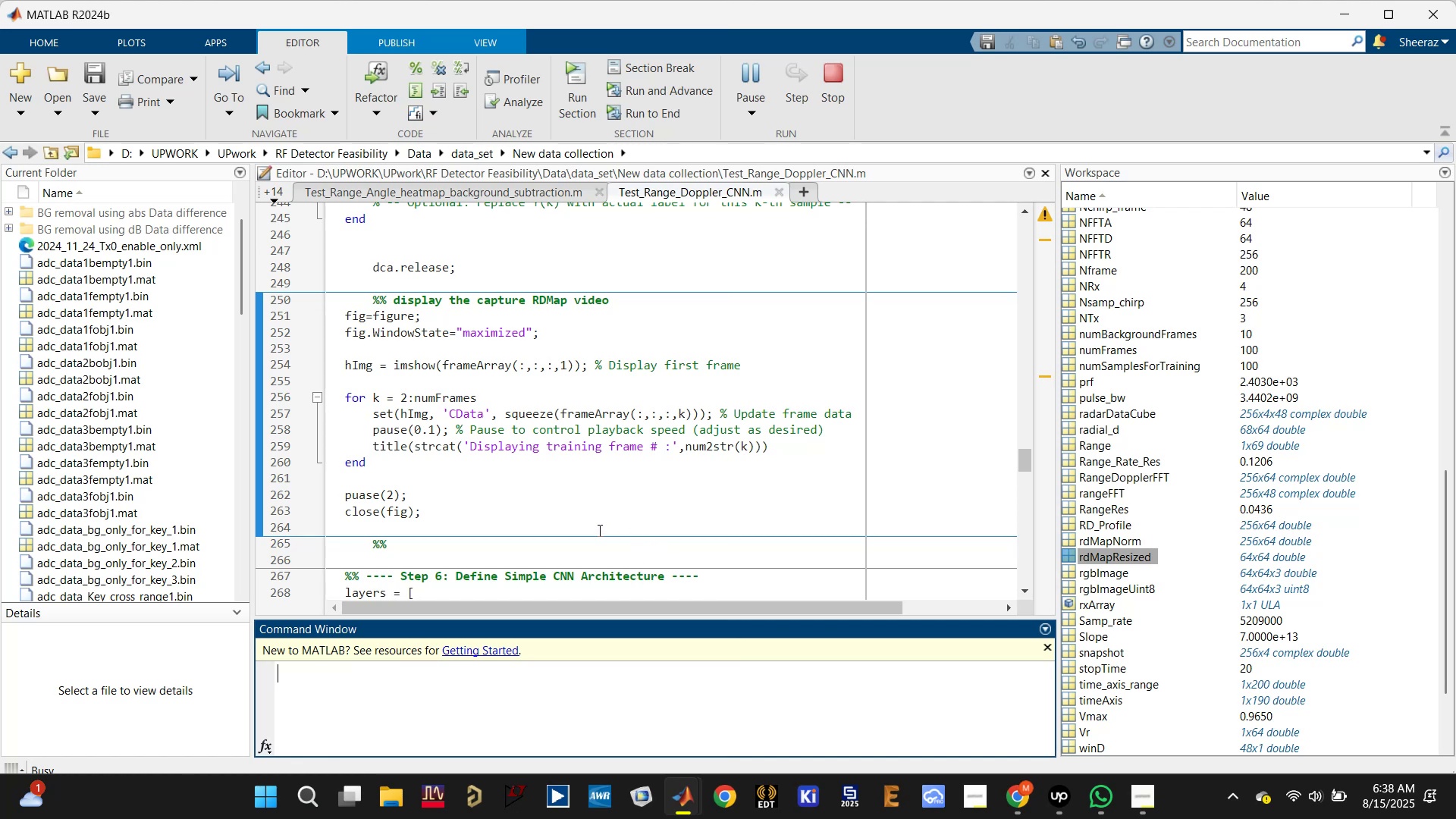 
left_click_drag(start_coordinate=[392, 496], to_coordinate=[388, 494])
 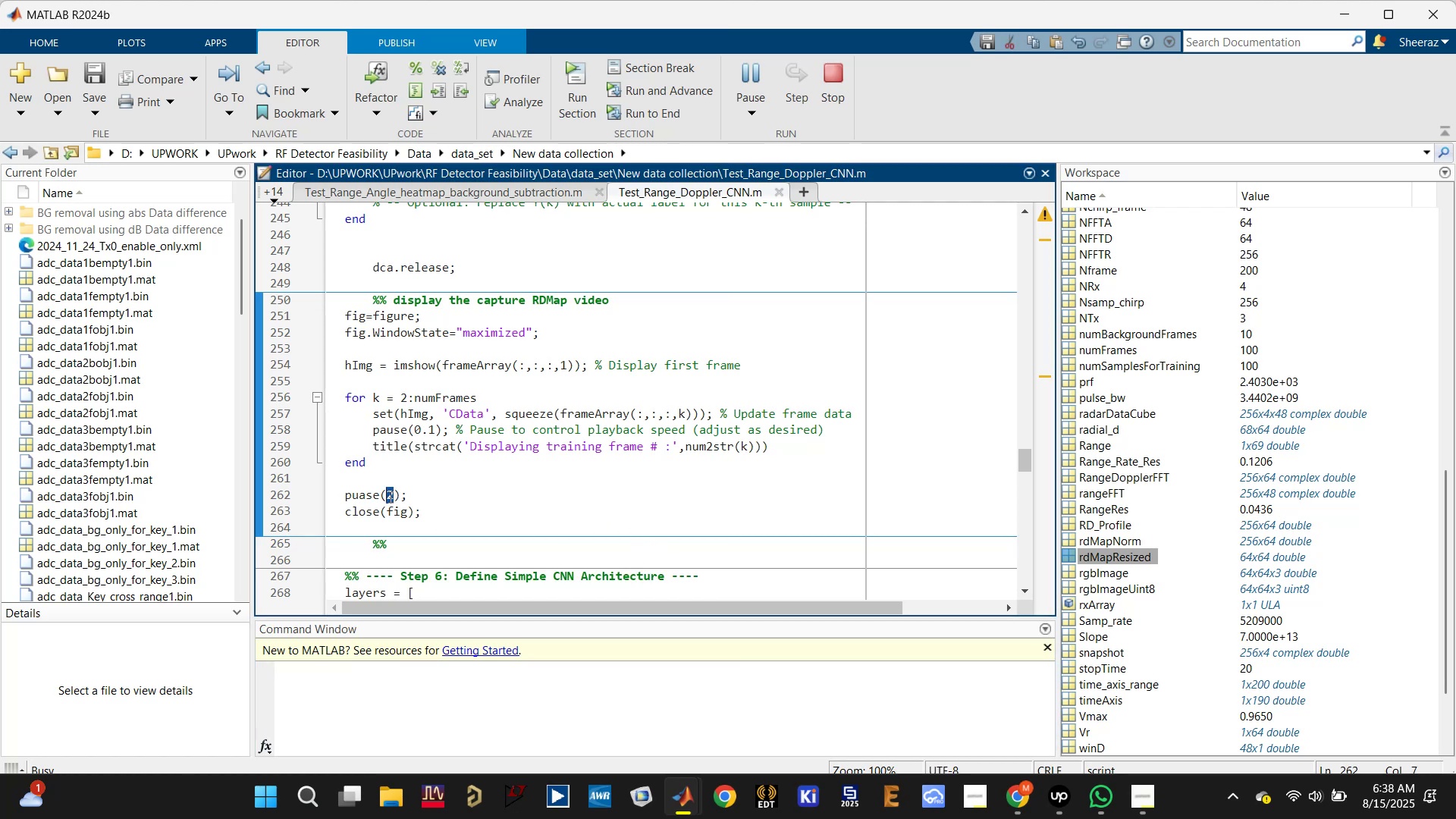 
key(1)
 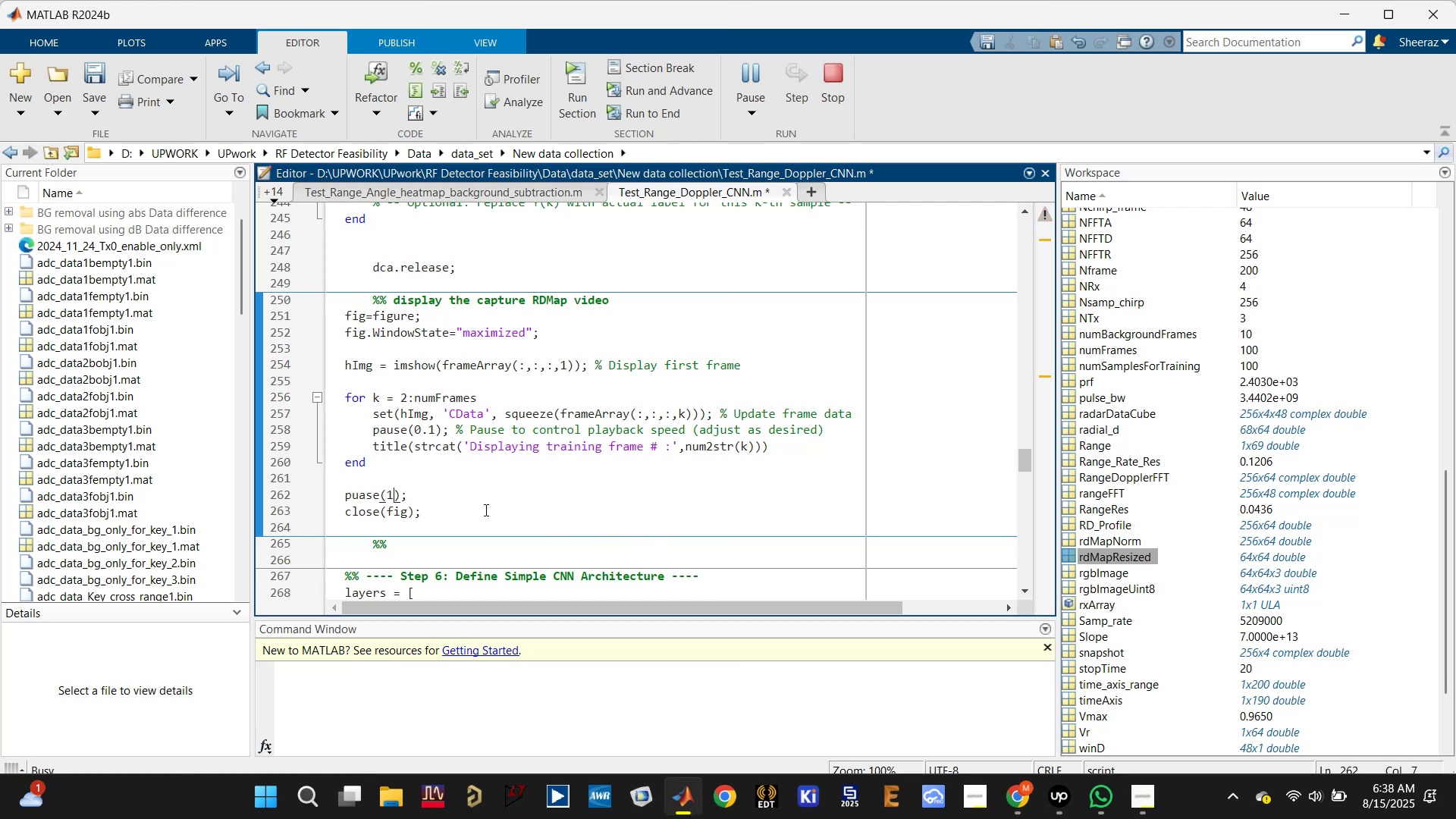 
left_click([486, 510])
 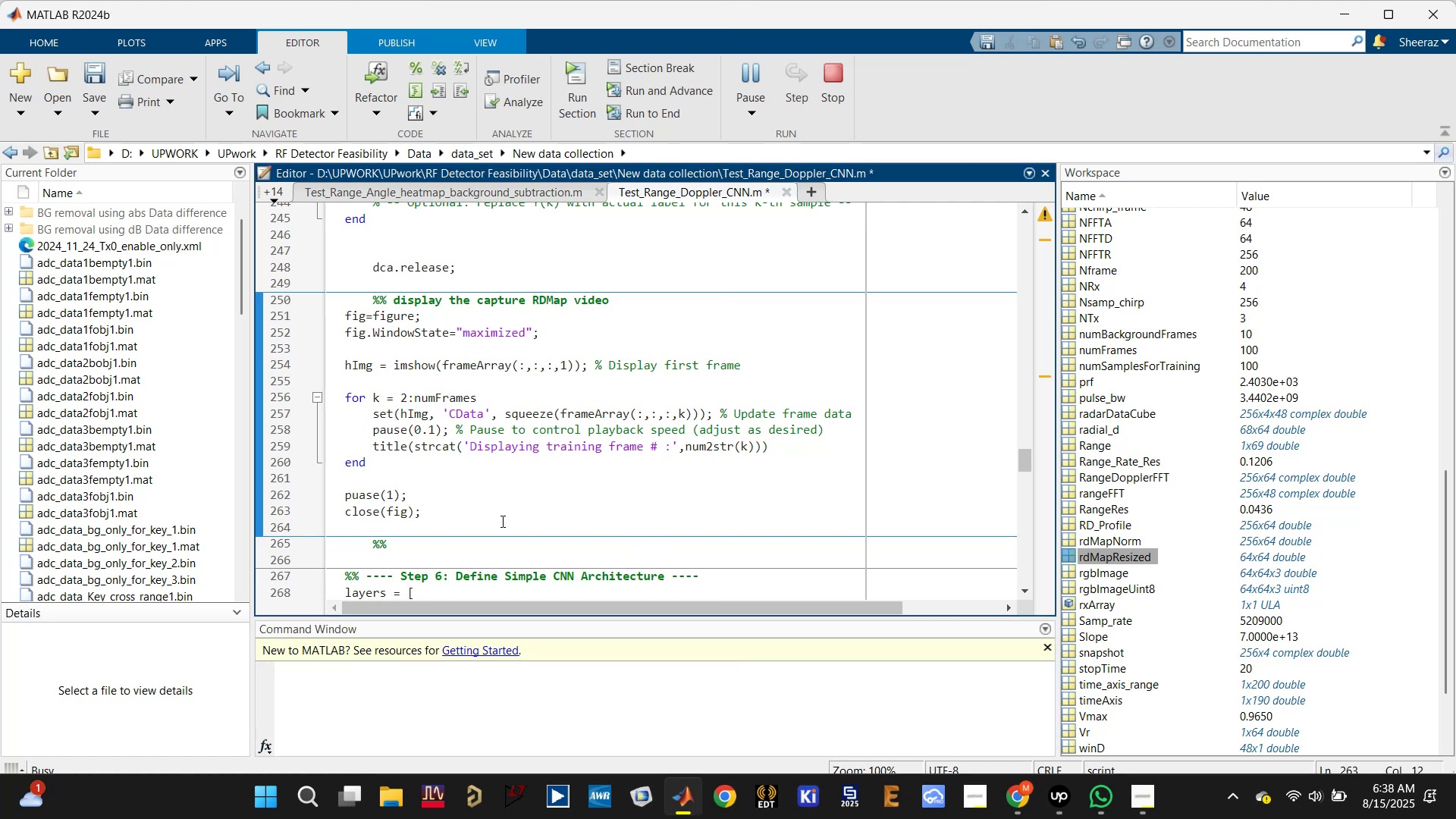 
scroll: coordinate [425, 530], scroll_direction: down, amount: 11.0
 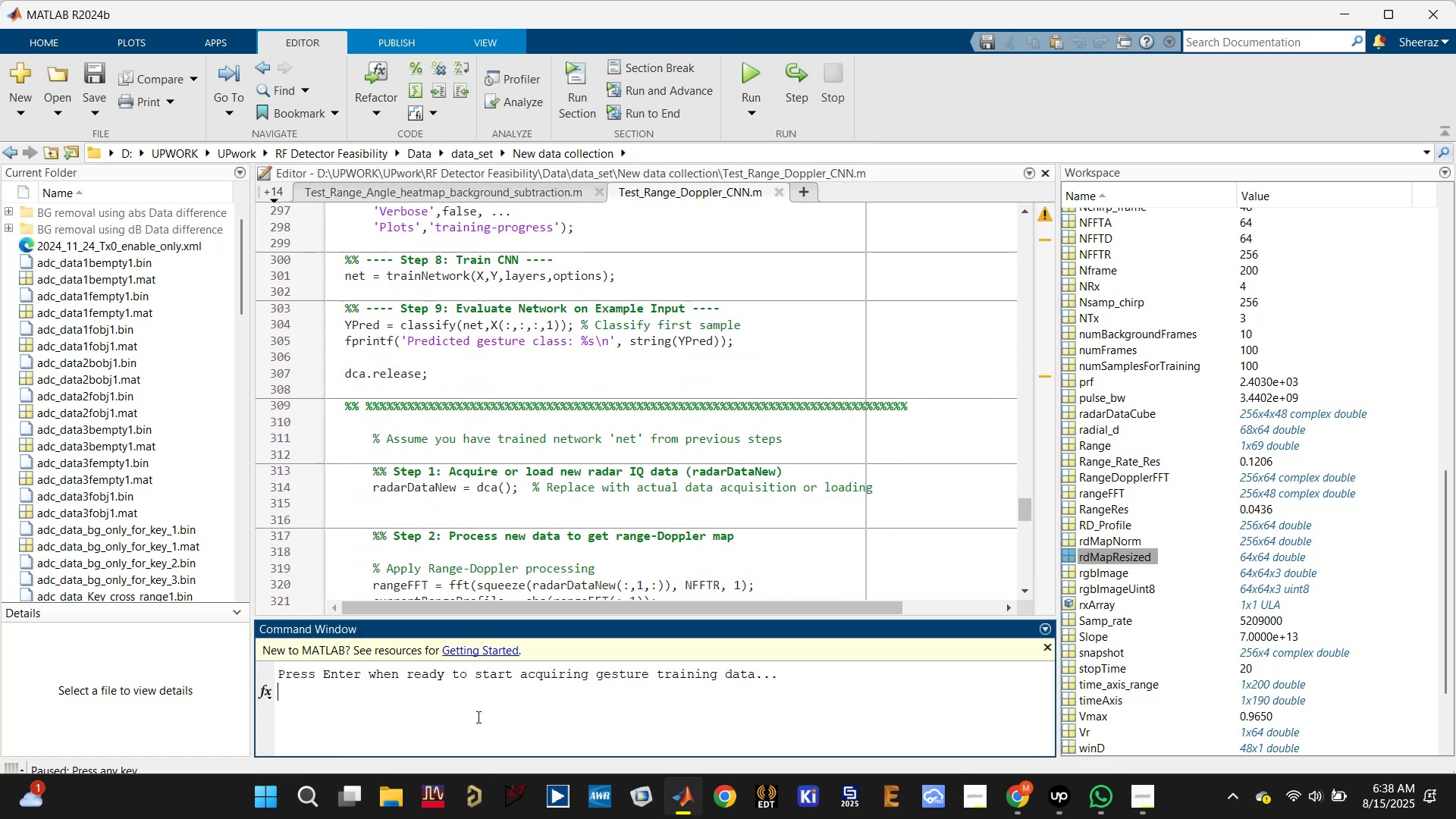 
key(Control+C)
 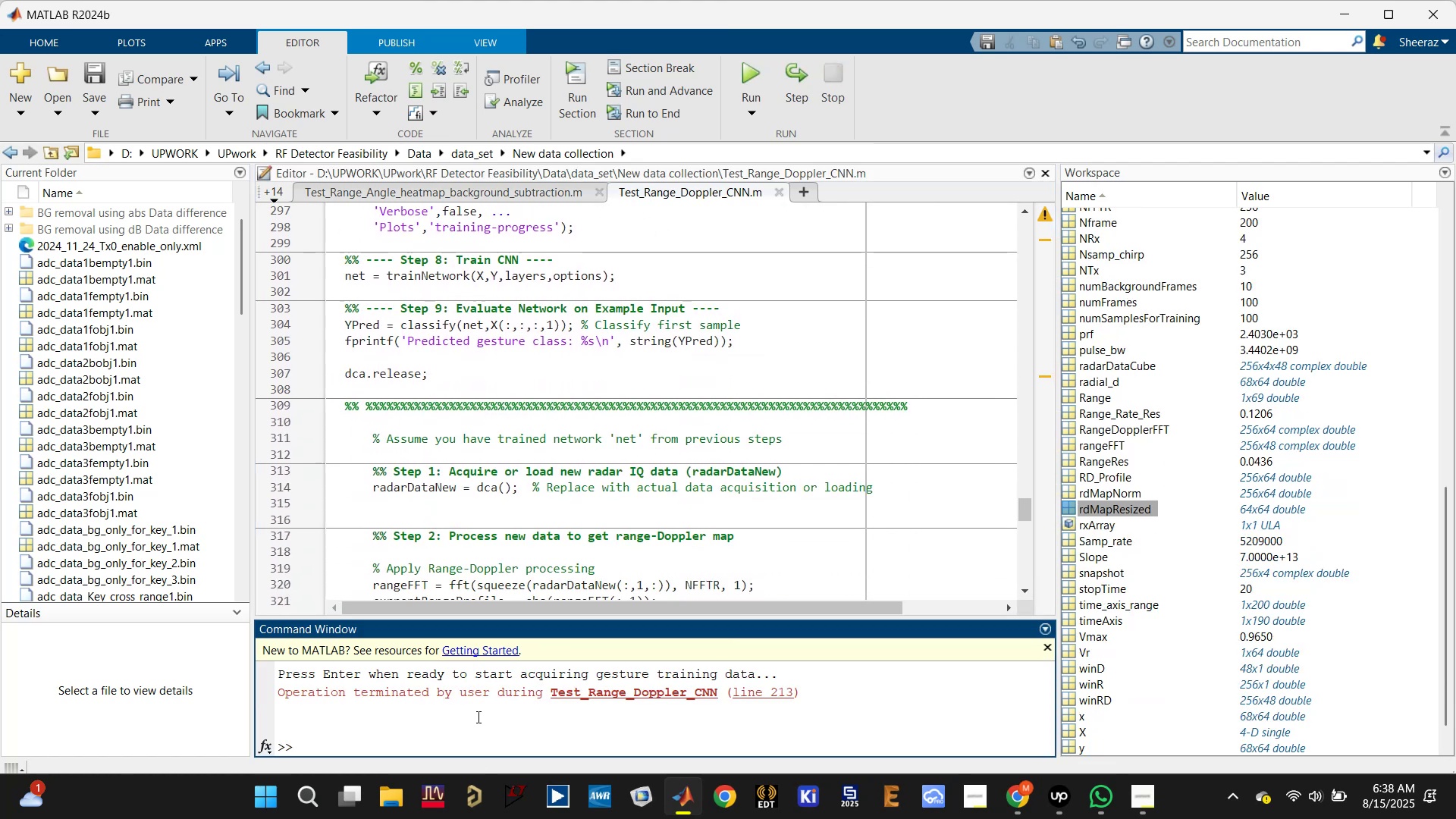 
type(d)
key(Backspace)
key(Backspace)
type(clc)
 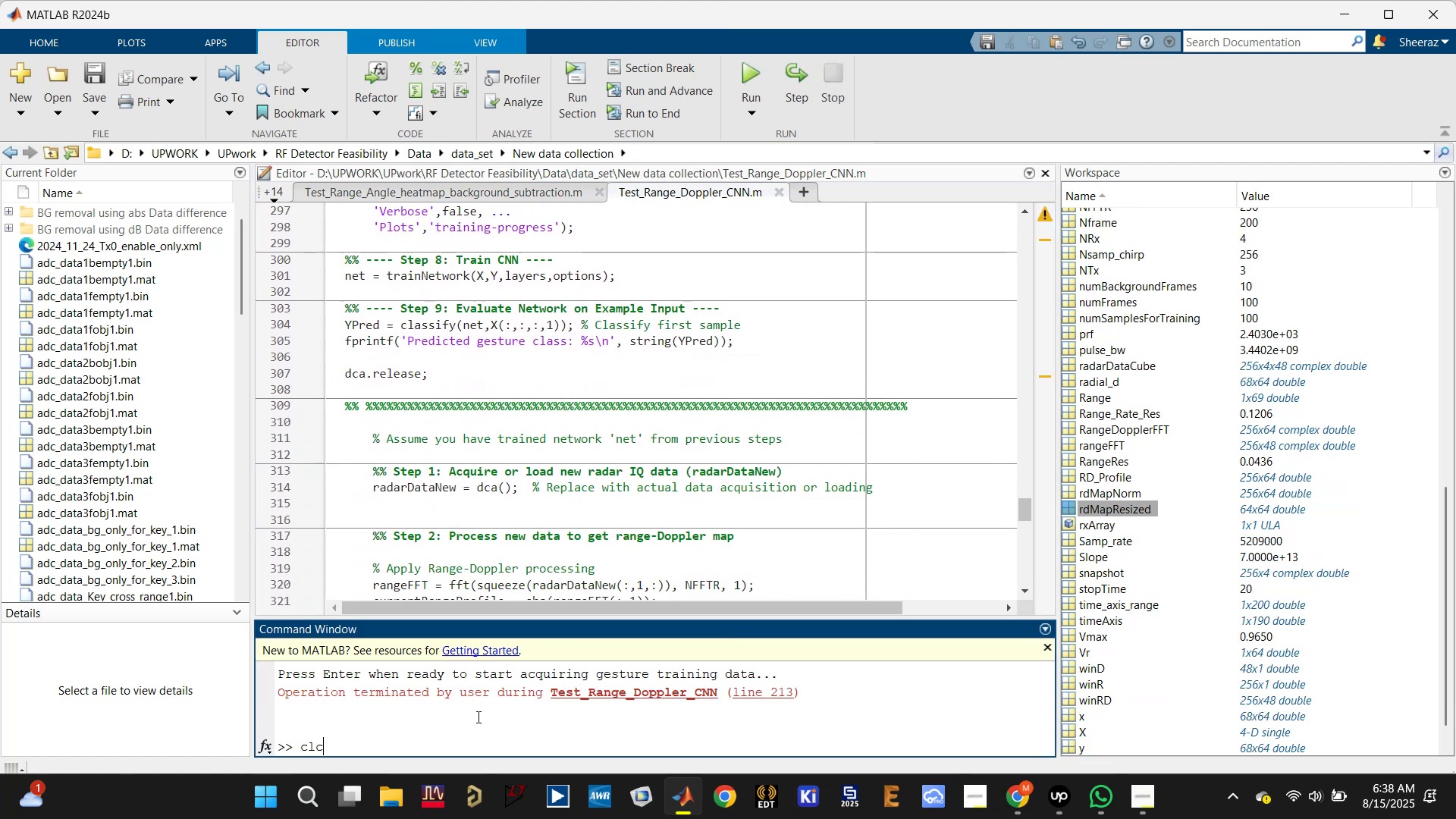 
key(Enter)
 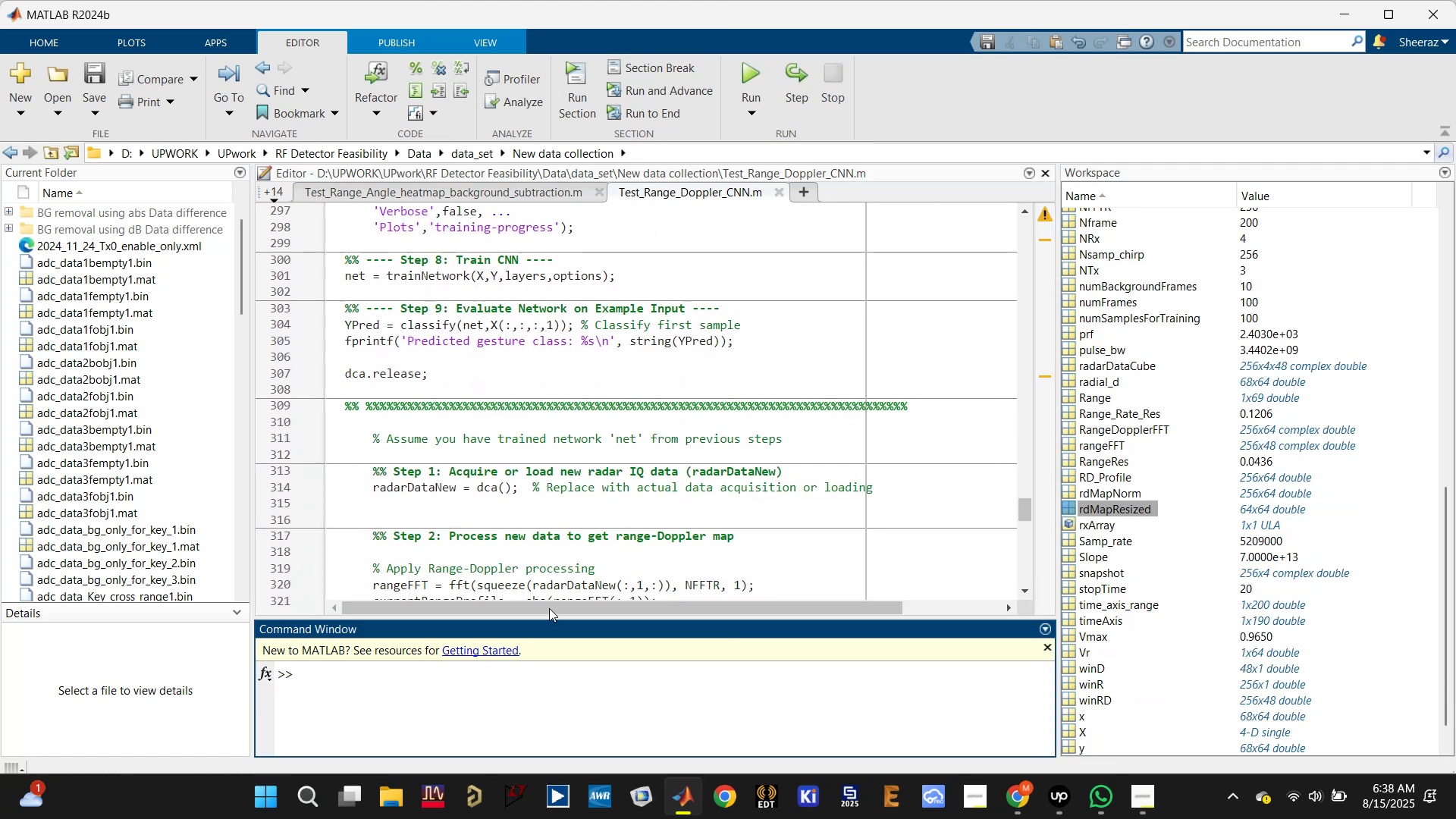 
scroll: coordinate [589, 516], scroll_direction: down, amount: 6.0
 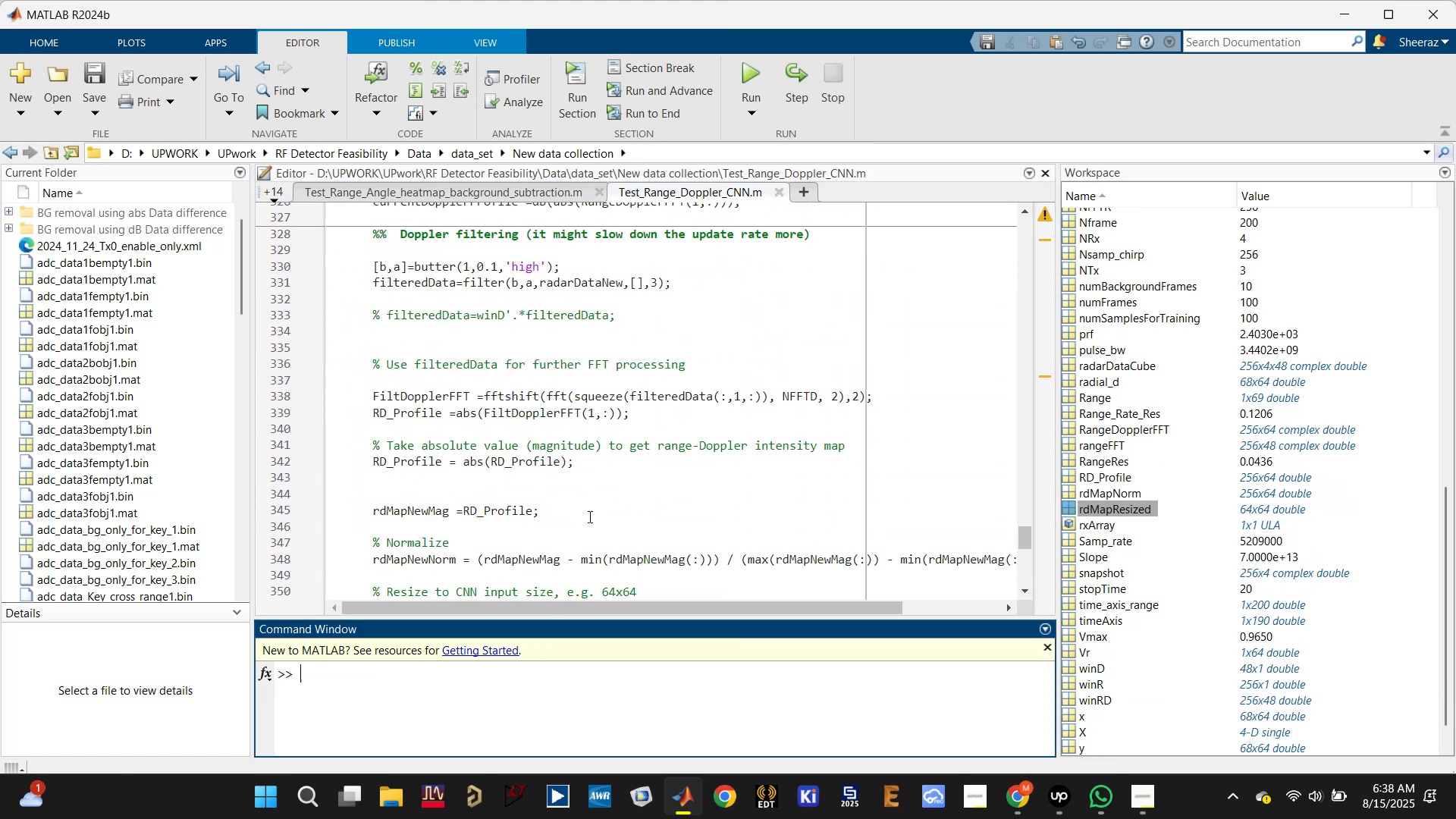 
key(Control+S)
 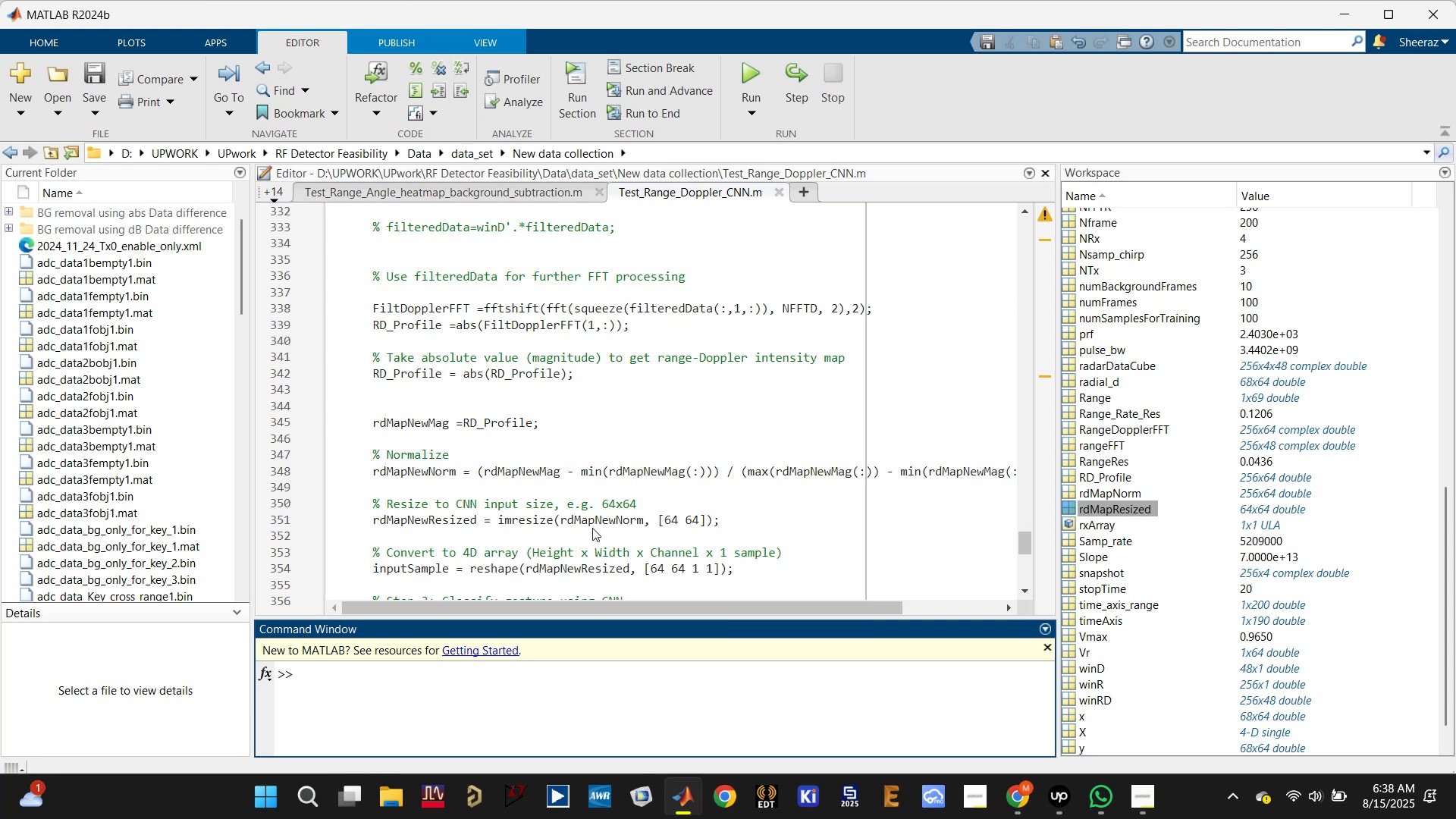 
scroll: coordinate [592, 529], scroll_direction: down, amount: 3.0
 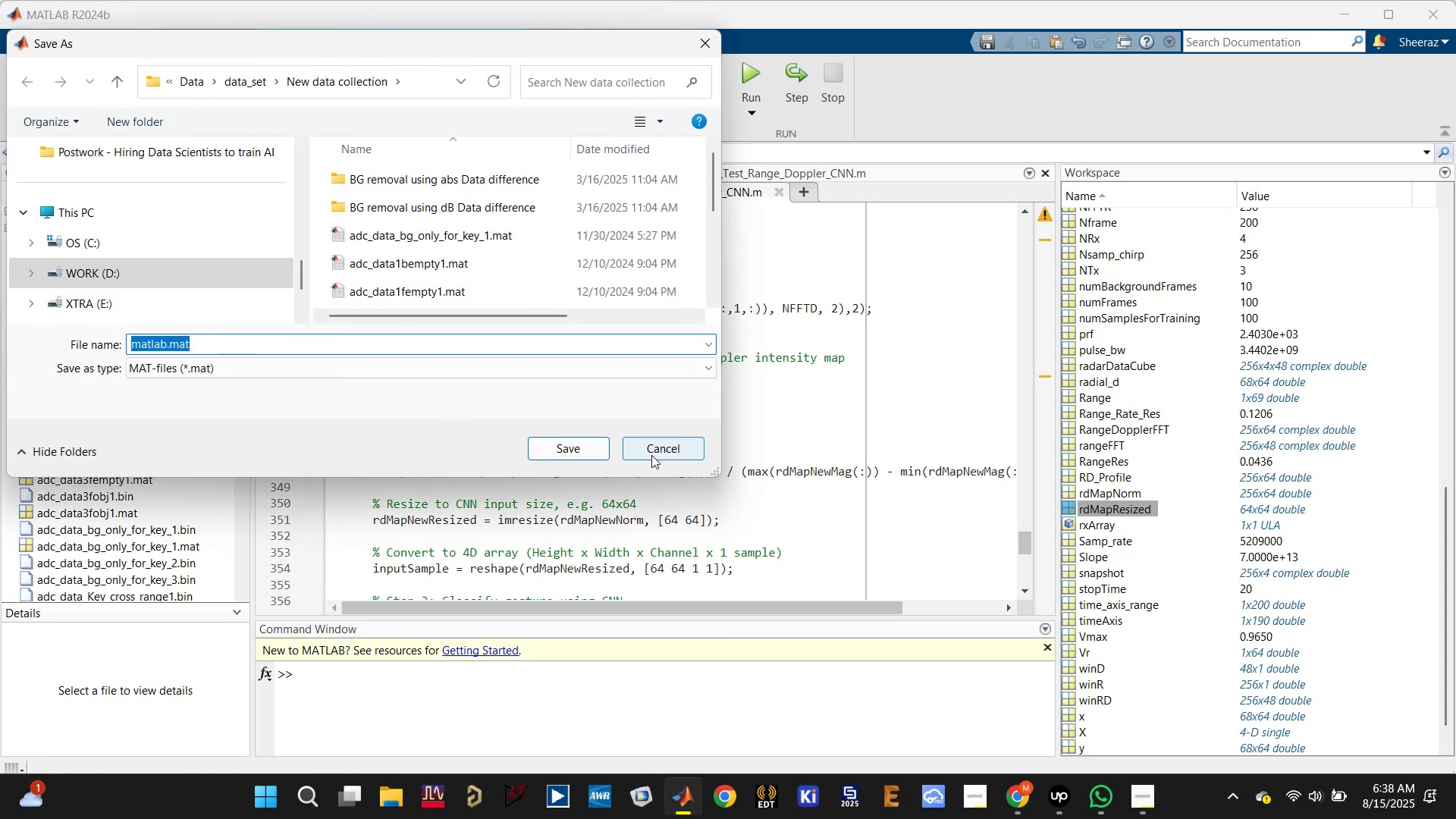 
double_click([650, 450])
 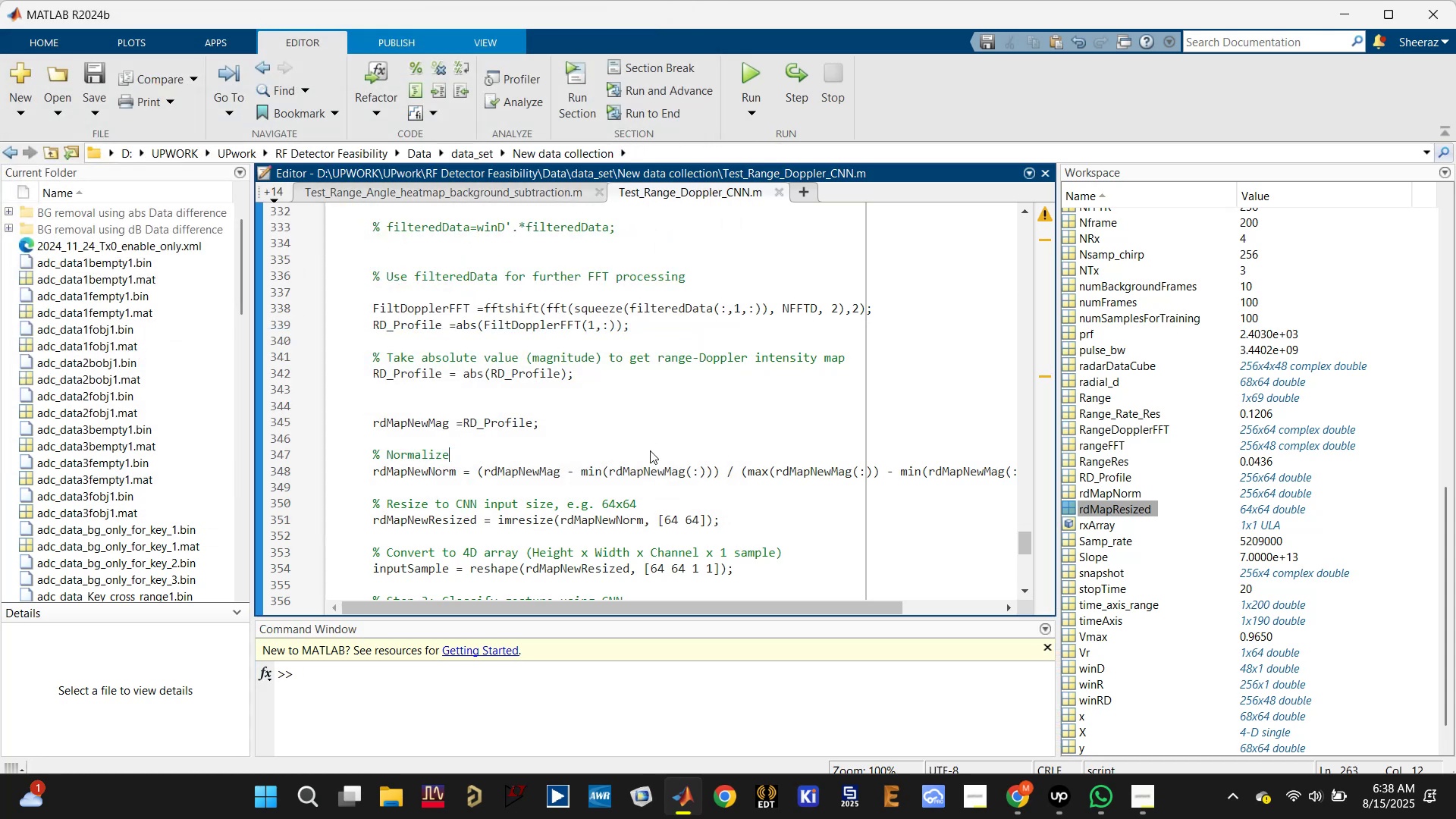 
key(Control+S)
 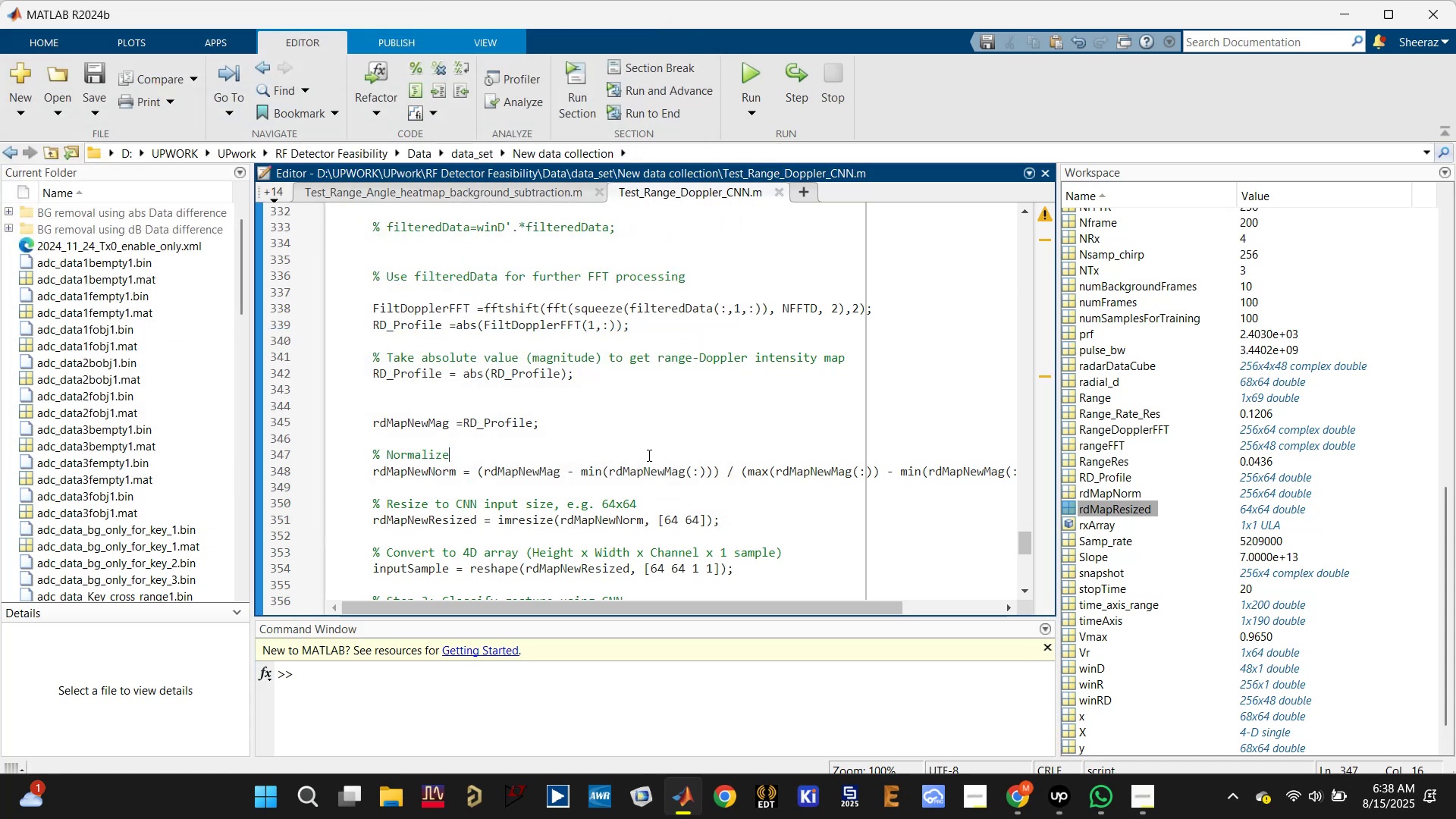 
scroll: coordinate [599, 485], scroll_direction: down, amount: 7.0
 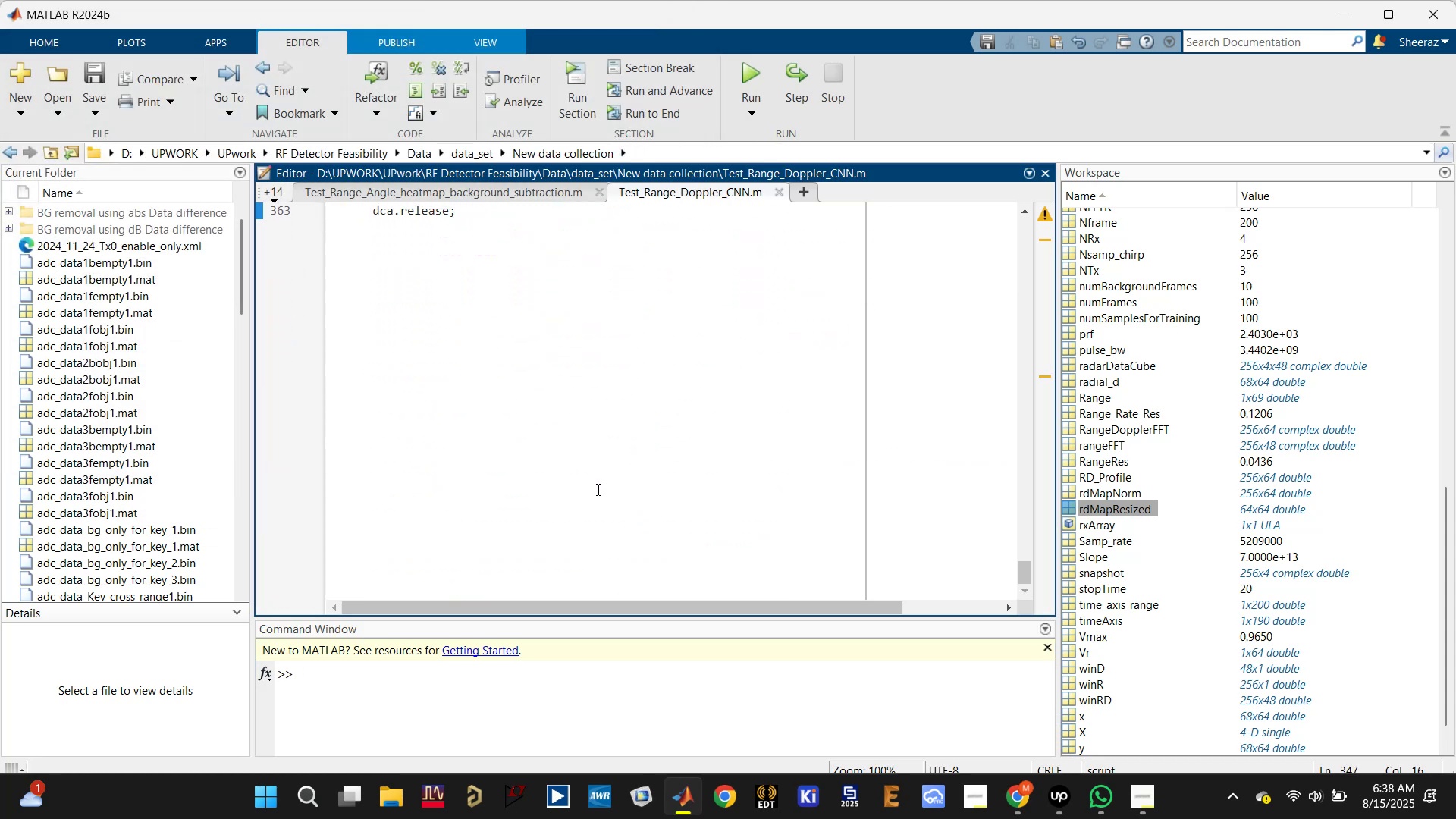 
scroll: coordinate [597, 489], scroll_direction: up, amount: 3.0
 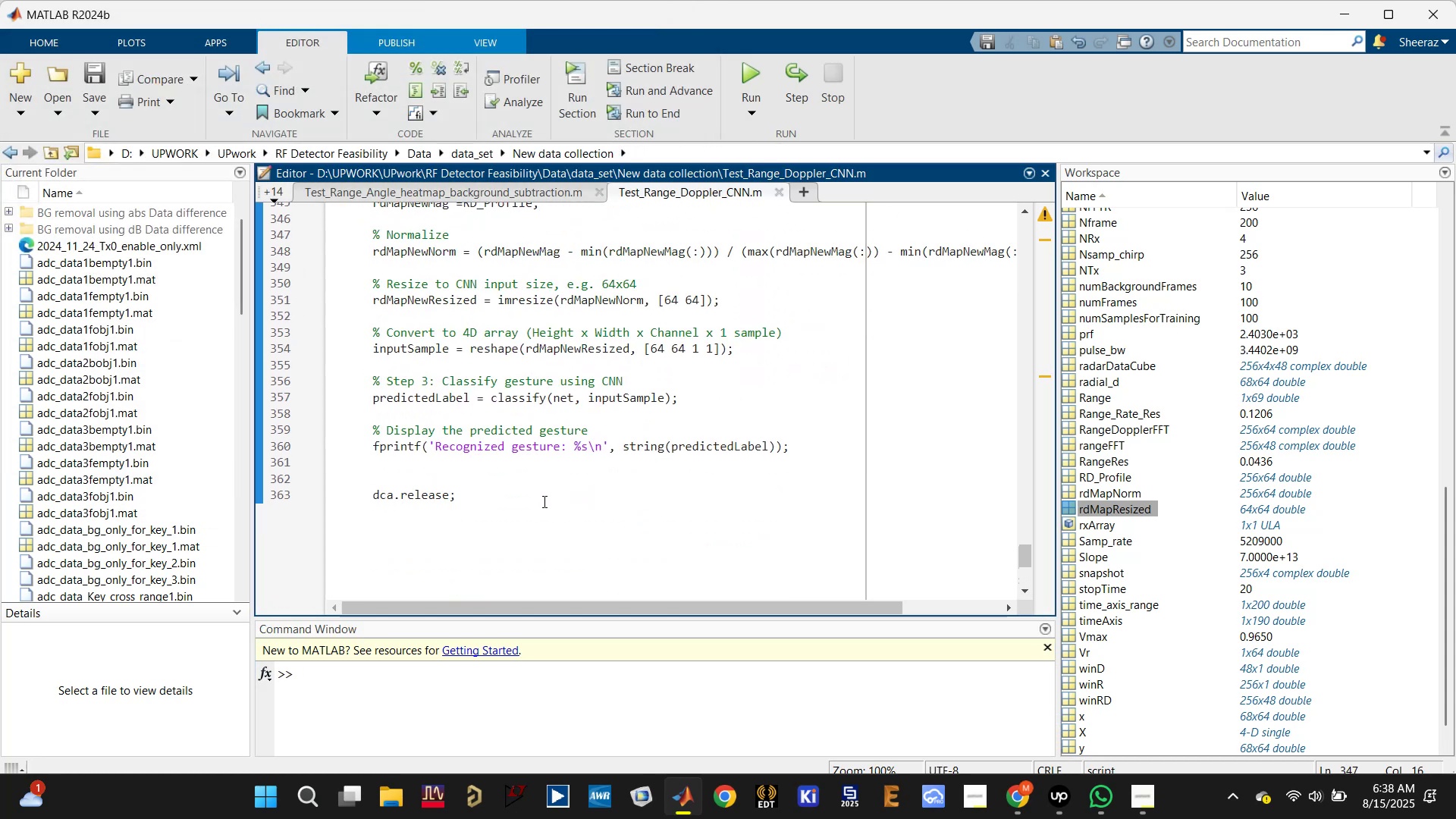 
left_click([430, 495])
 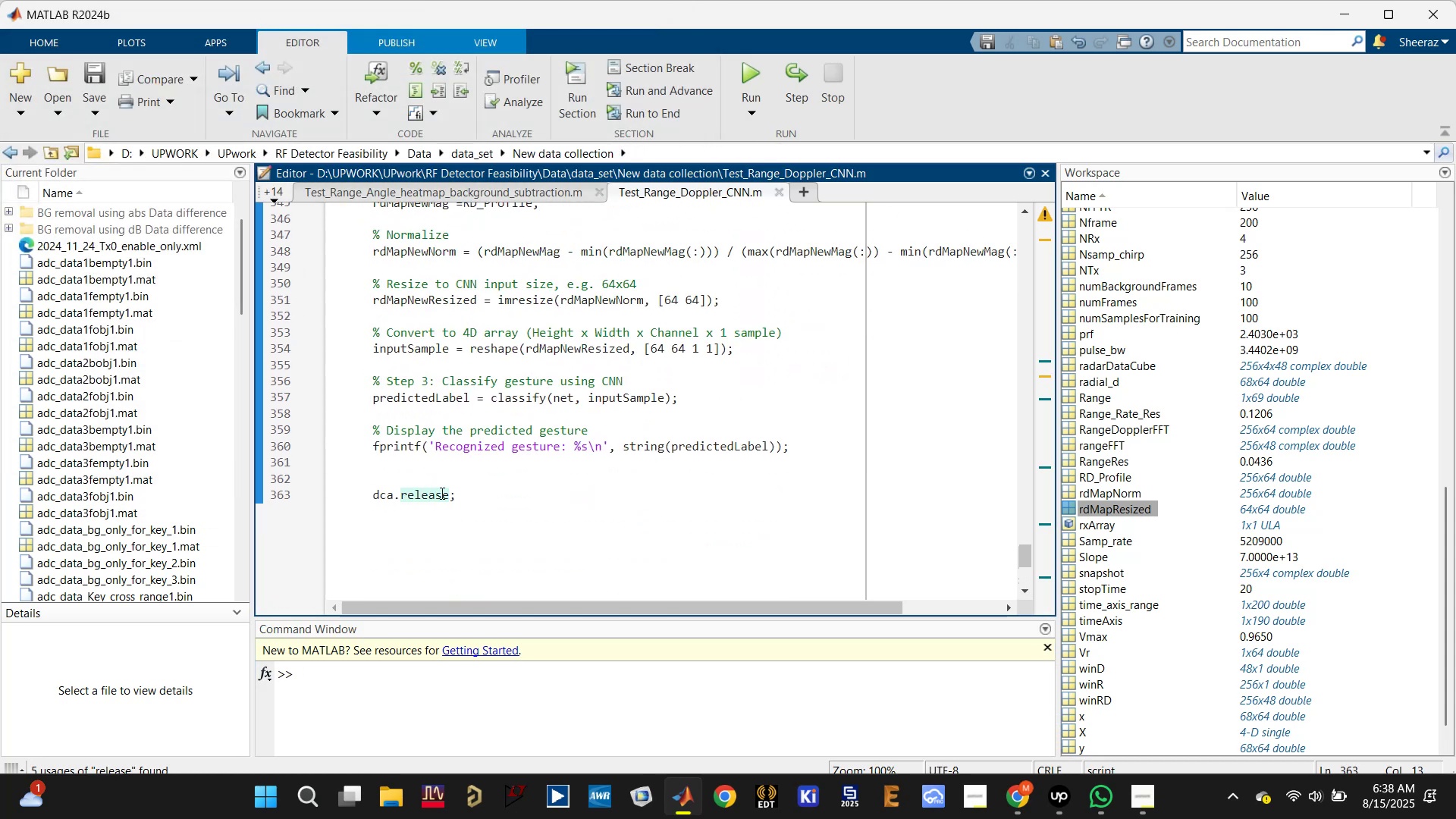 
scroll: coordinate [443, 494], scroll_direction: up, amount: 10.0
 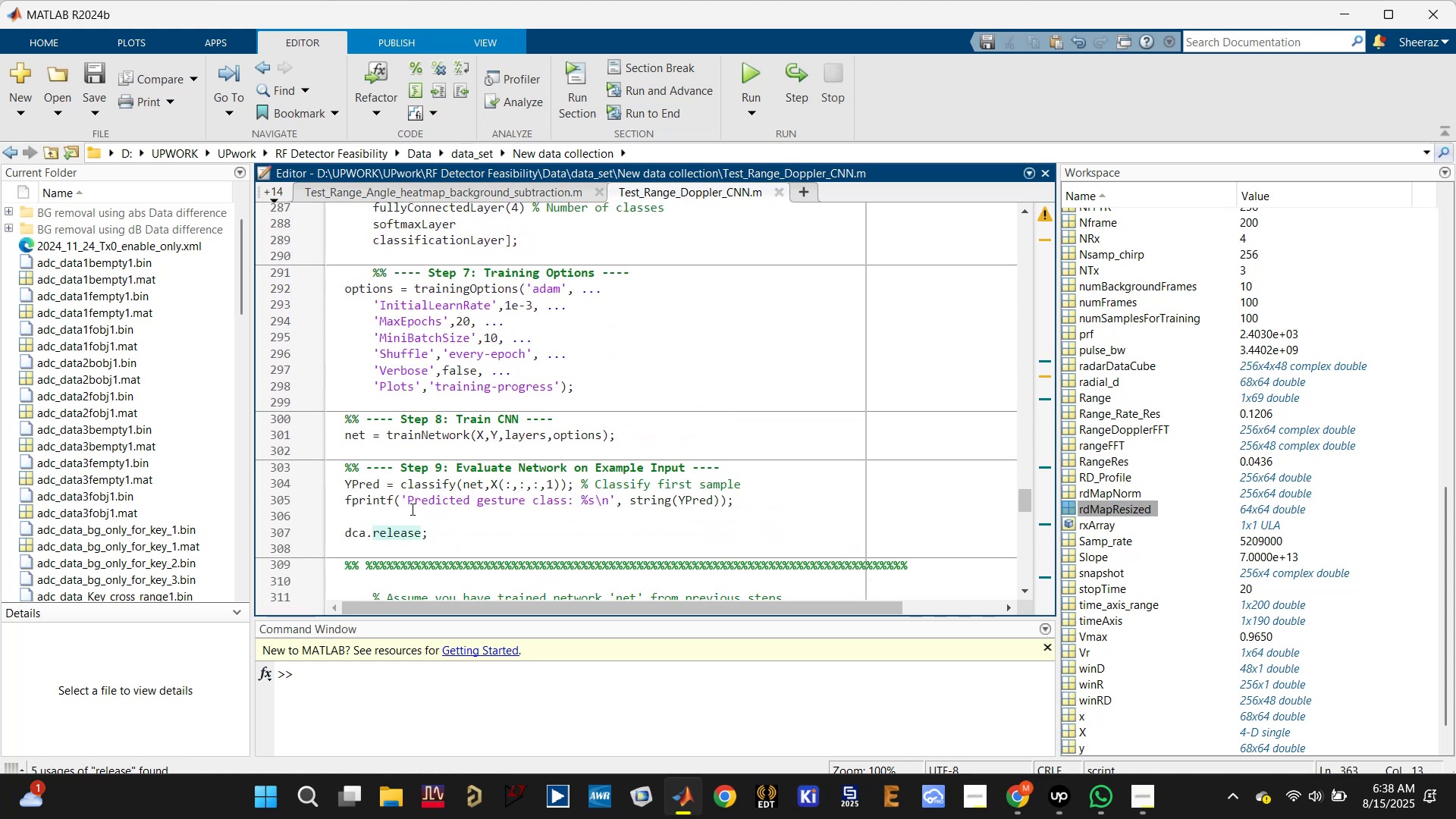 
left_click([403, 512])
 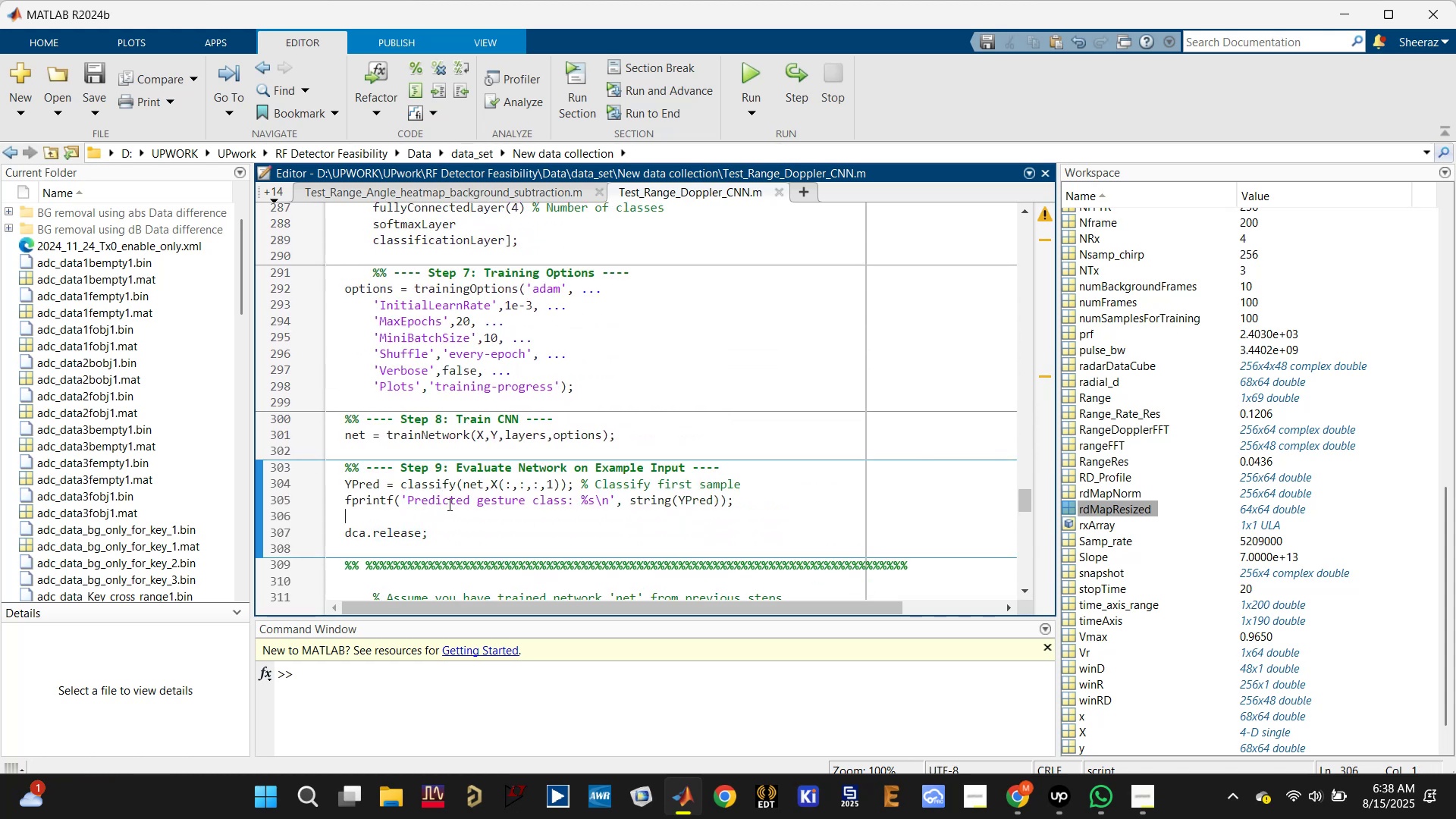 
left_click([367, 485])
 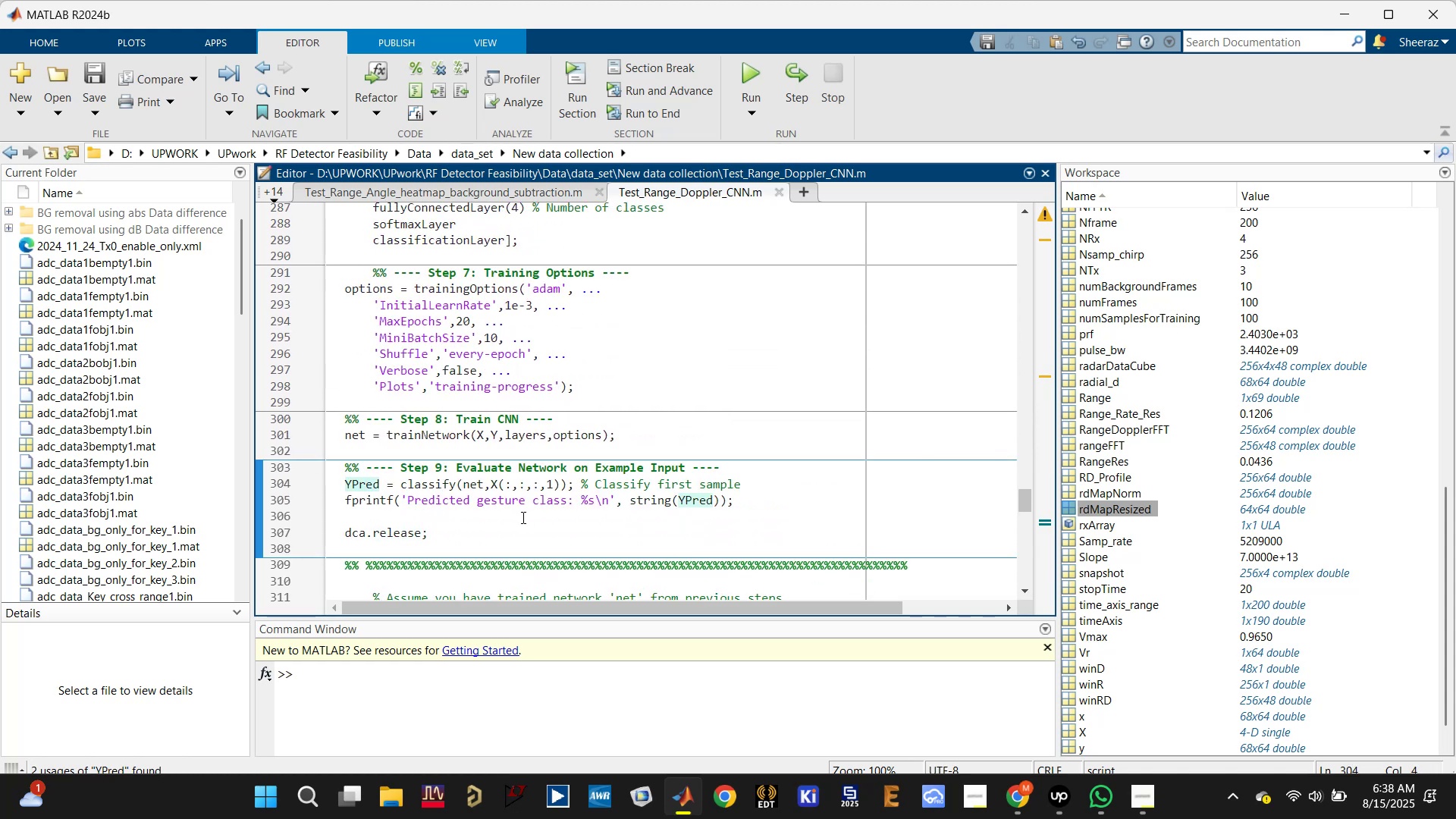 
left_click([786, 513])
 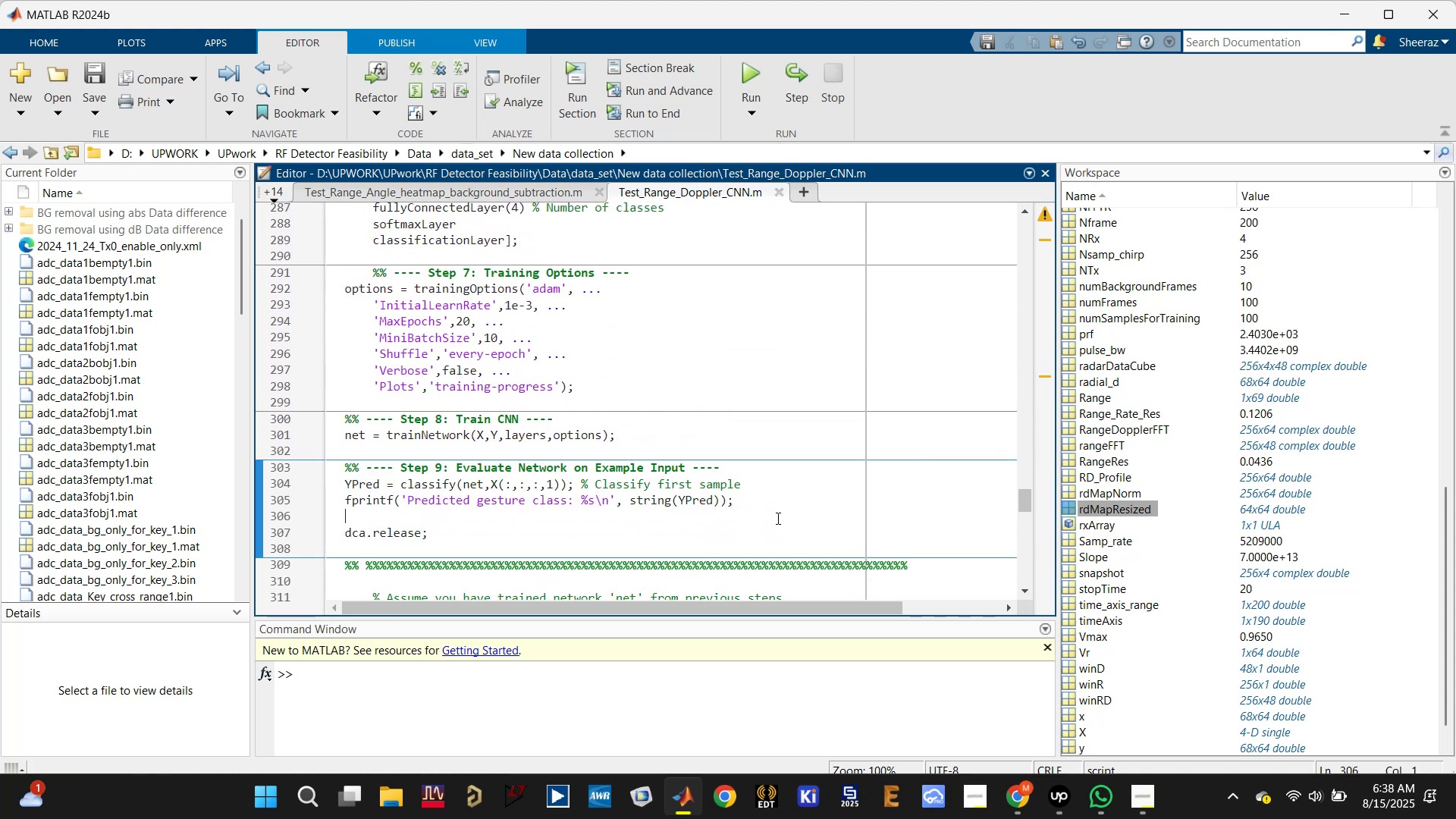 
scroll: coordinate [612, 520], scroll_direction: up, amount: 6.0
 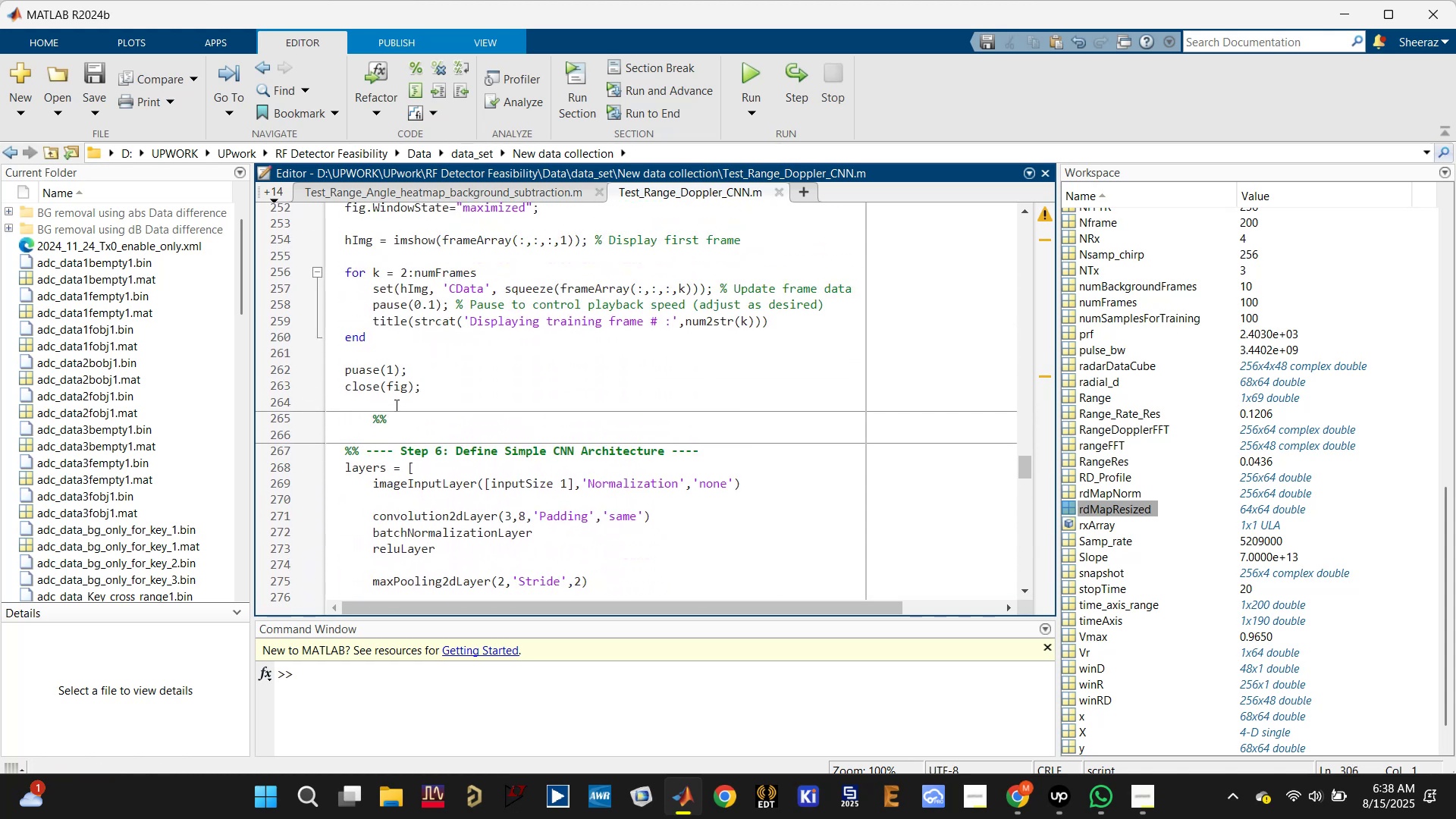 
left_click([397, 390])
 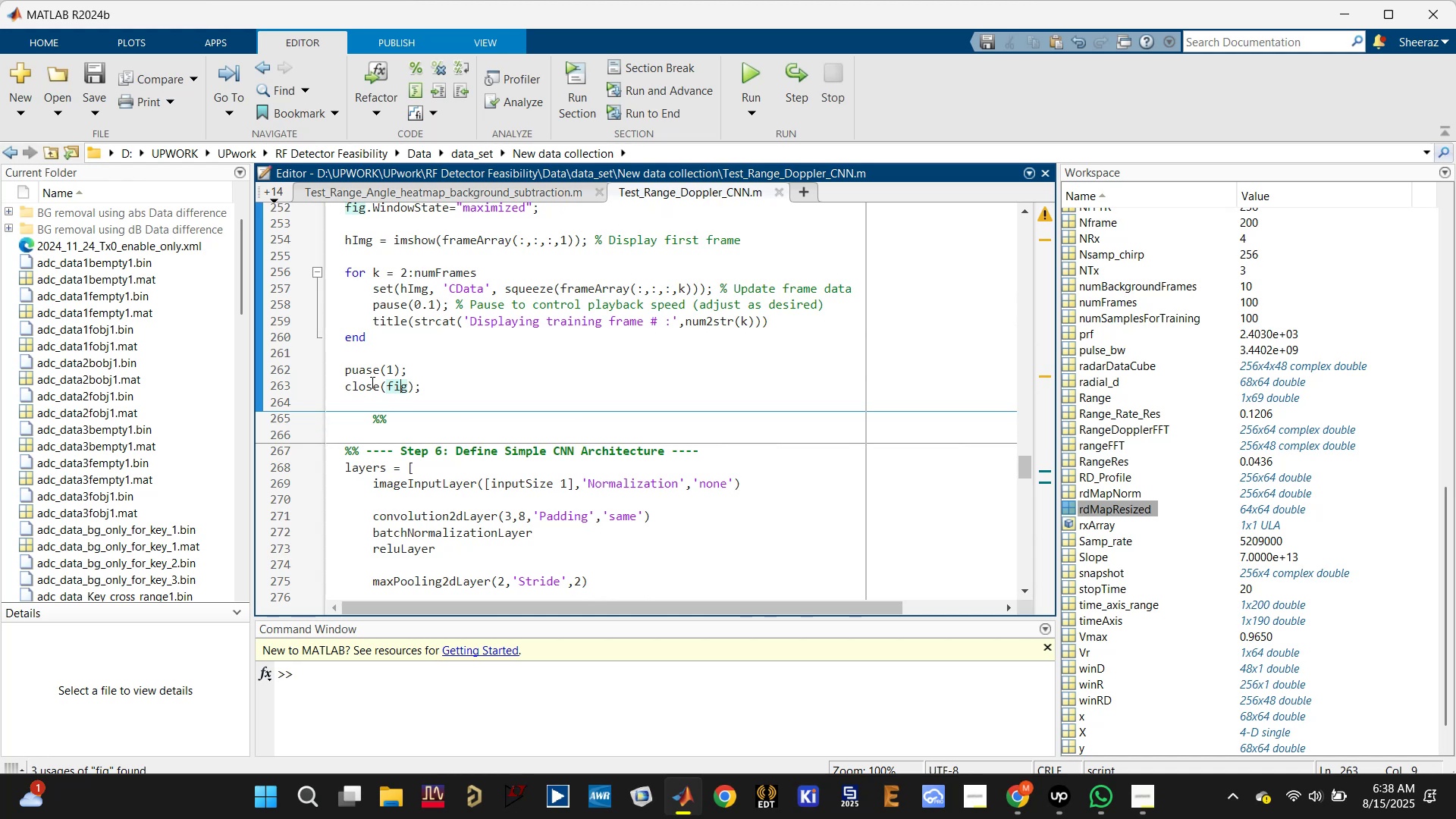 
left_click([367, 379])
 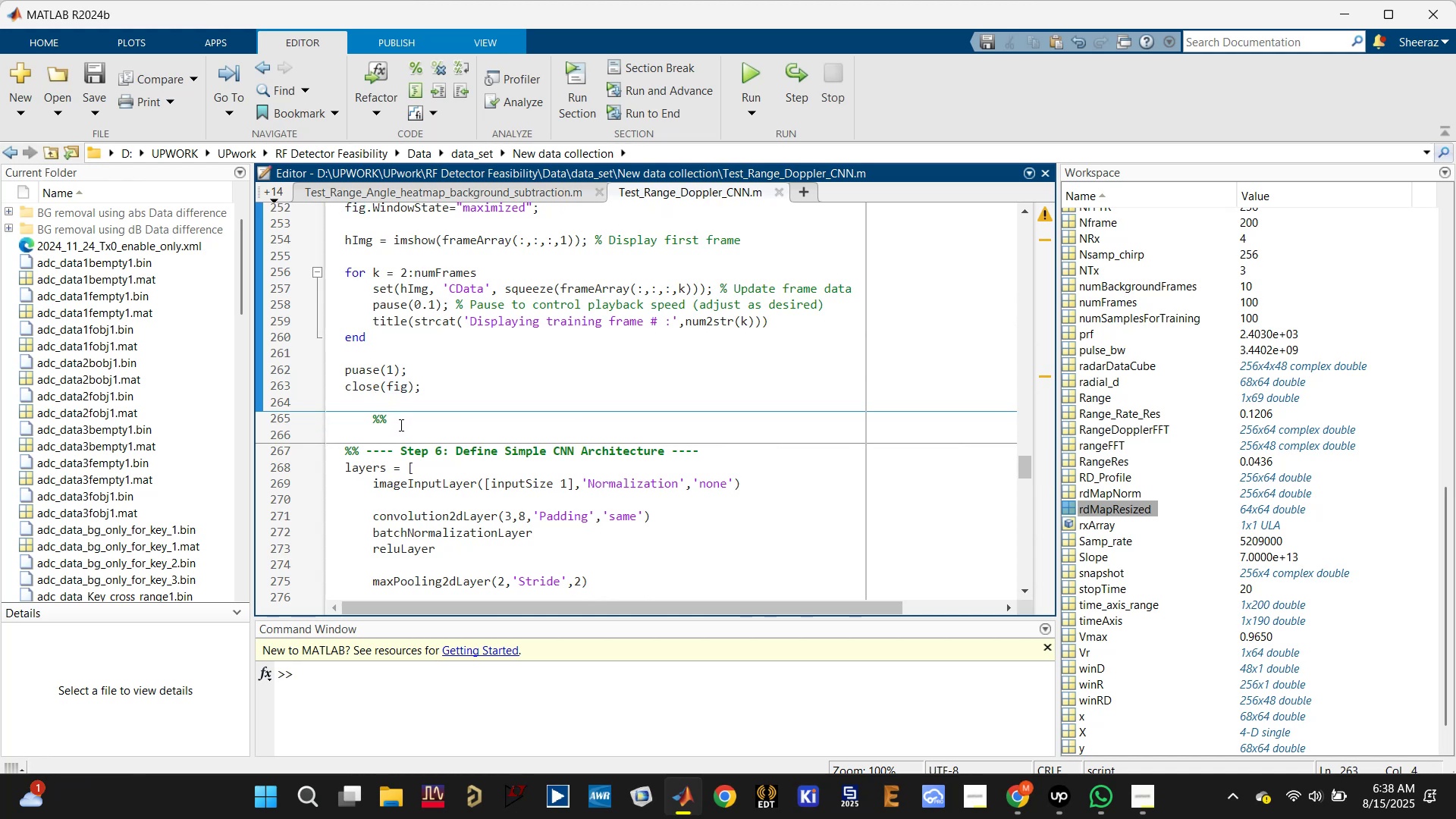 
scroll: coordinate [405, 432], scroll_direction: up, amount: 3.0
 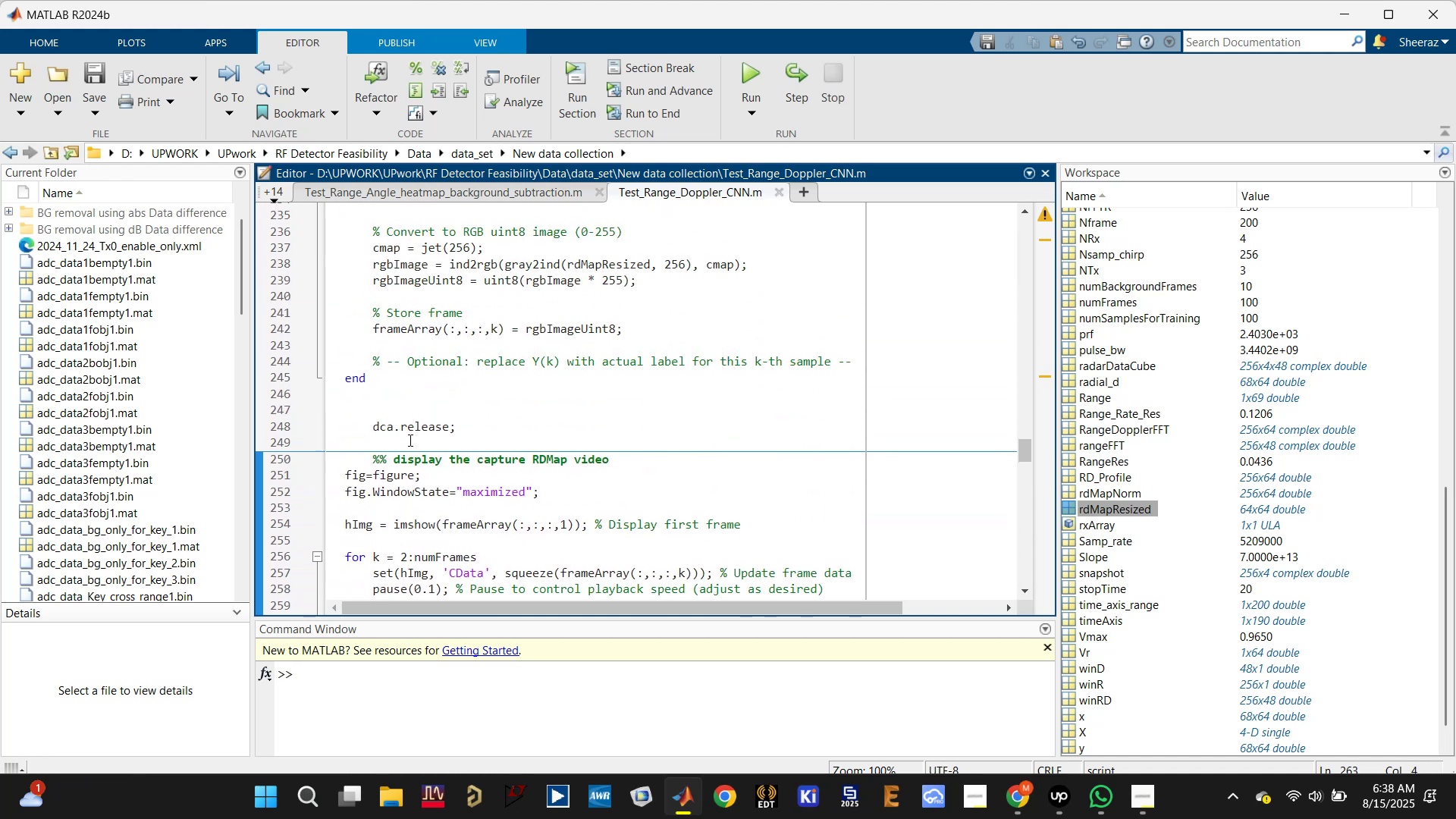 
left_click([408, 431])
 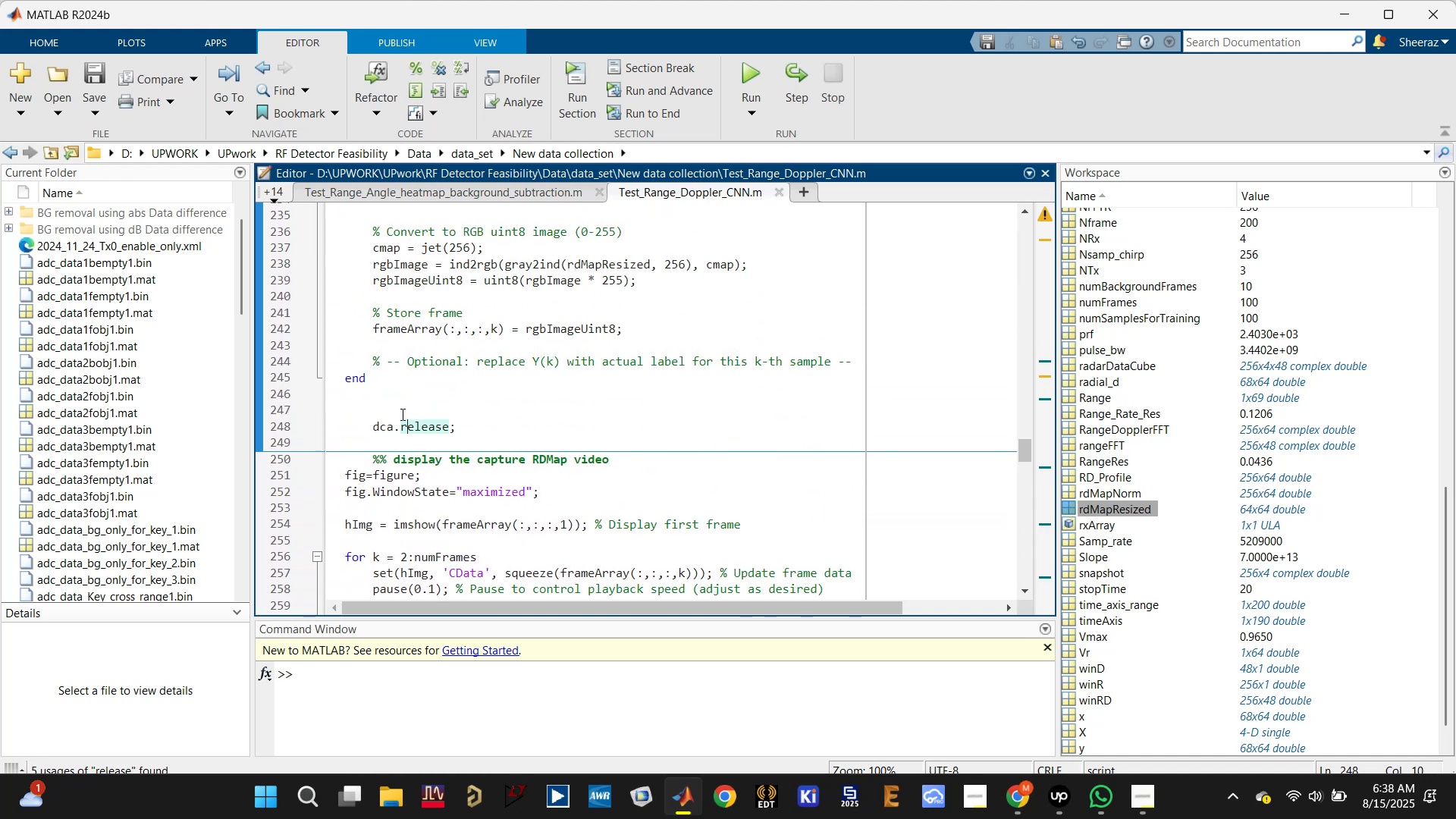 
scroll: coordinate [401, 414], scroll_direction: up, amount: 3.0
 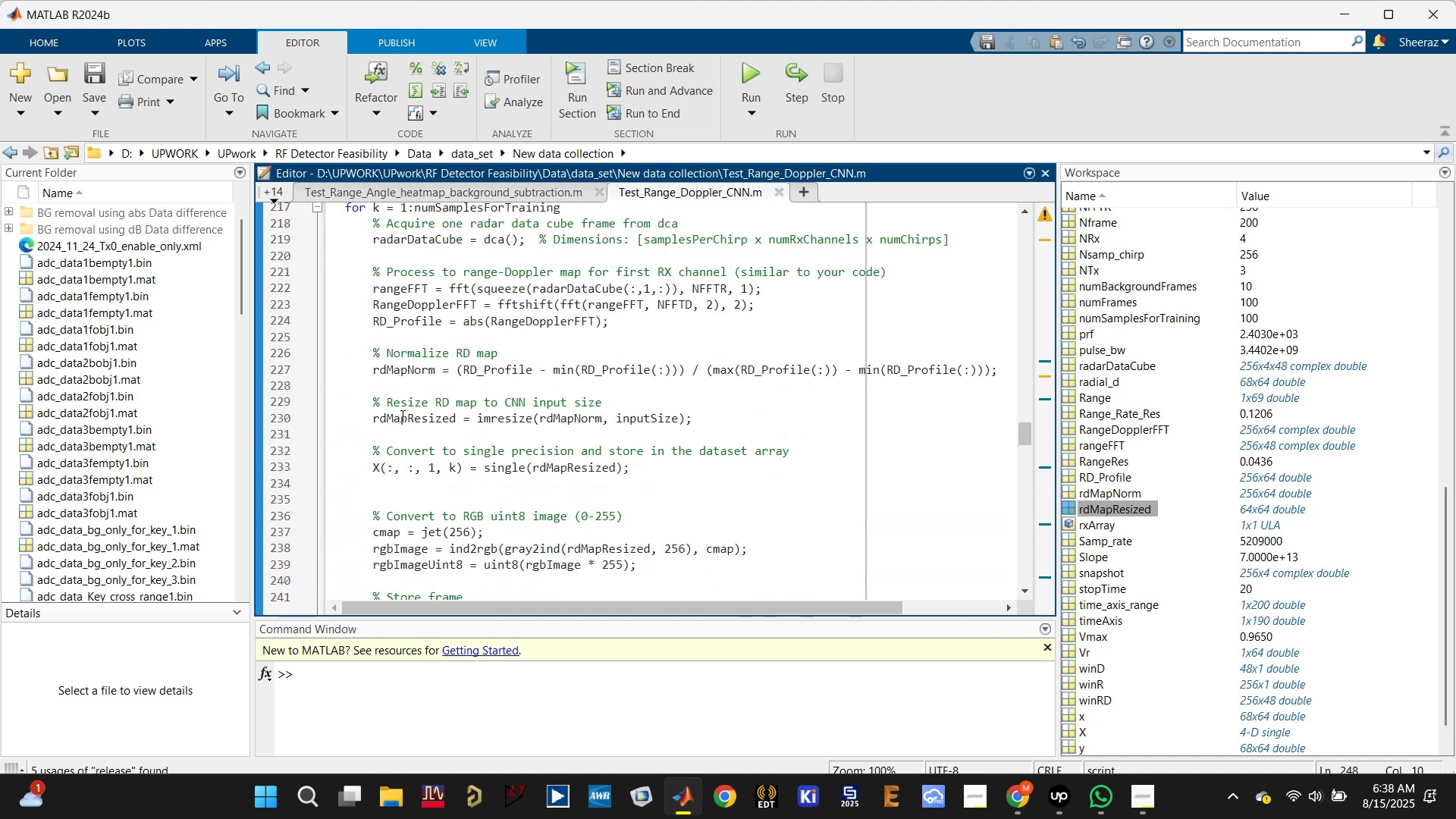 
key(Control+S)
 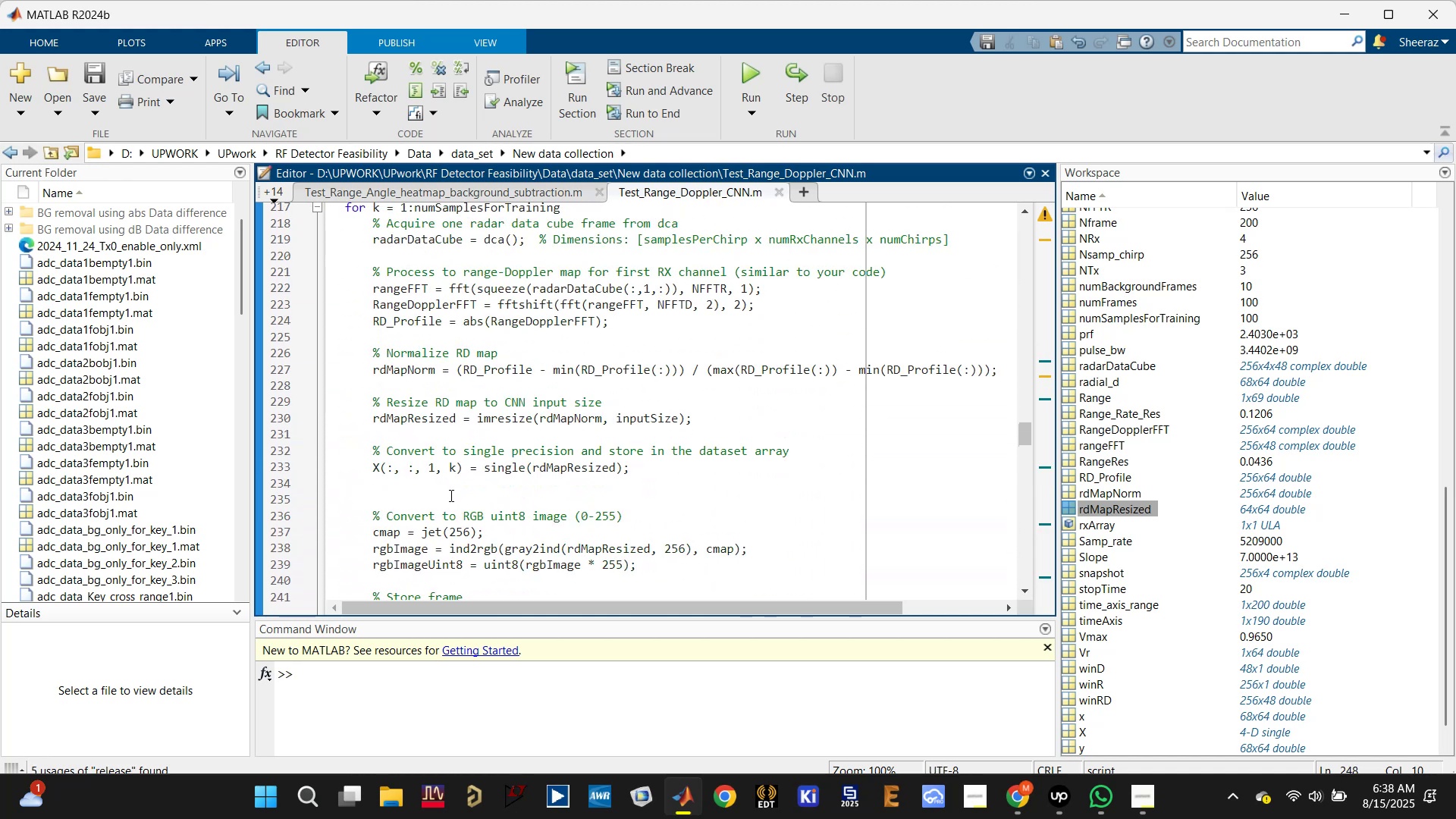 
scroll: coordinate [450, 497], scroll_direction: up, amount: 3.0
 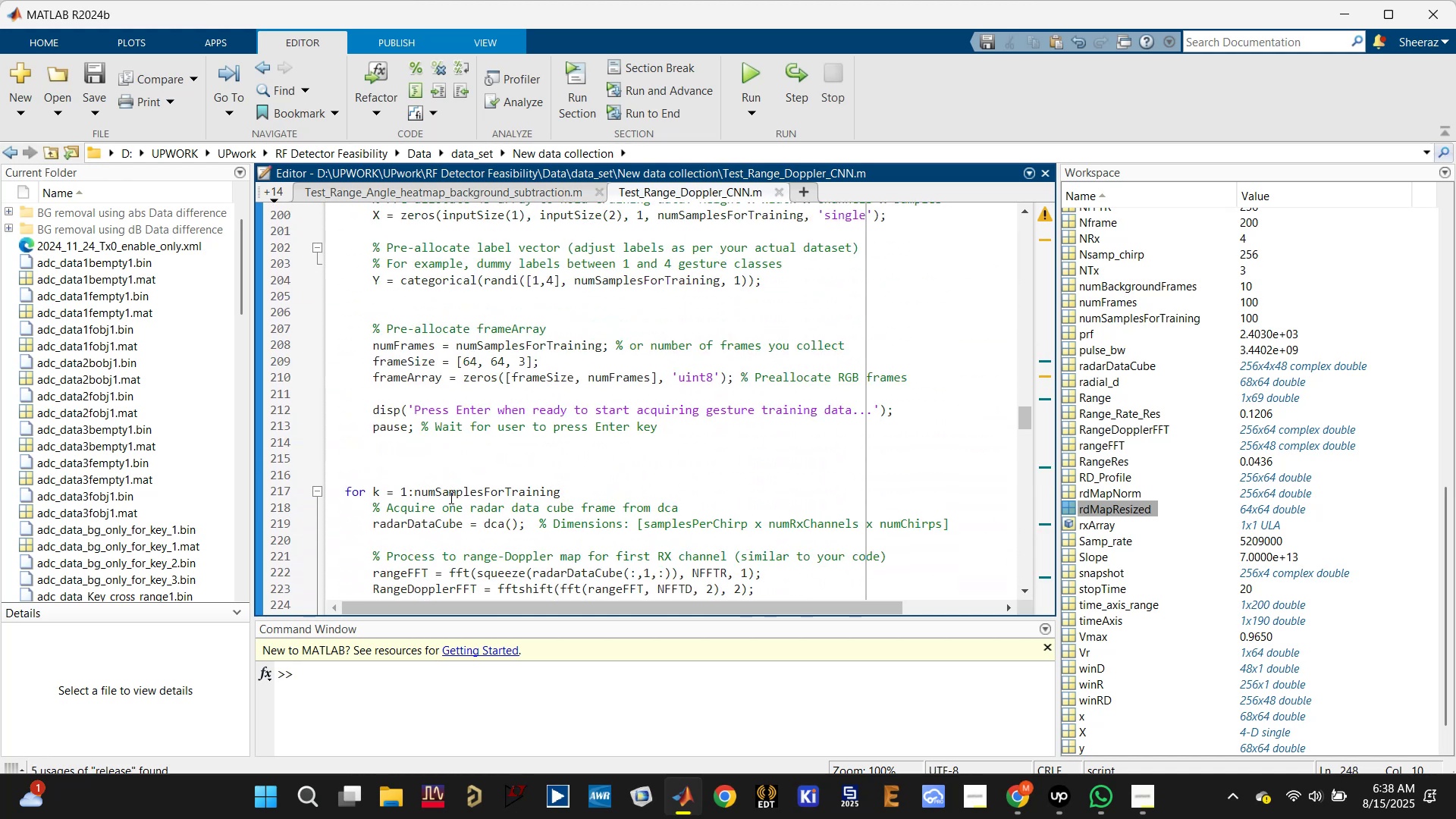 
left_click([447, 464])
 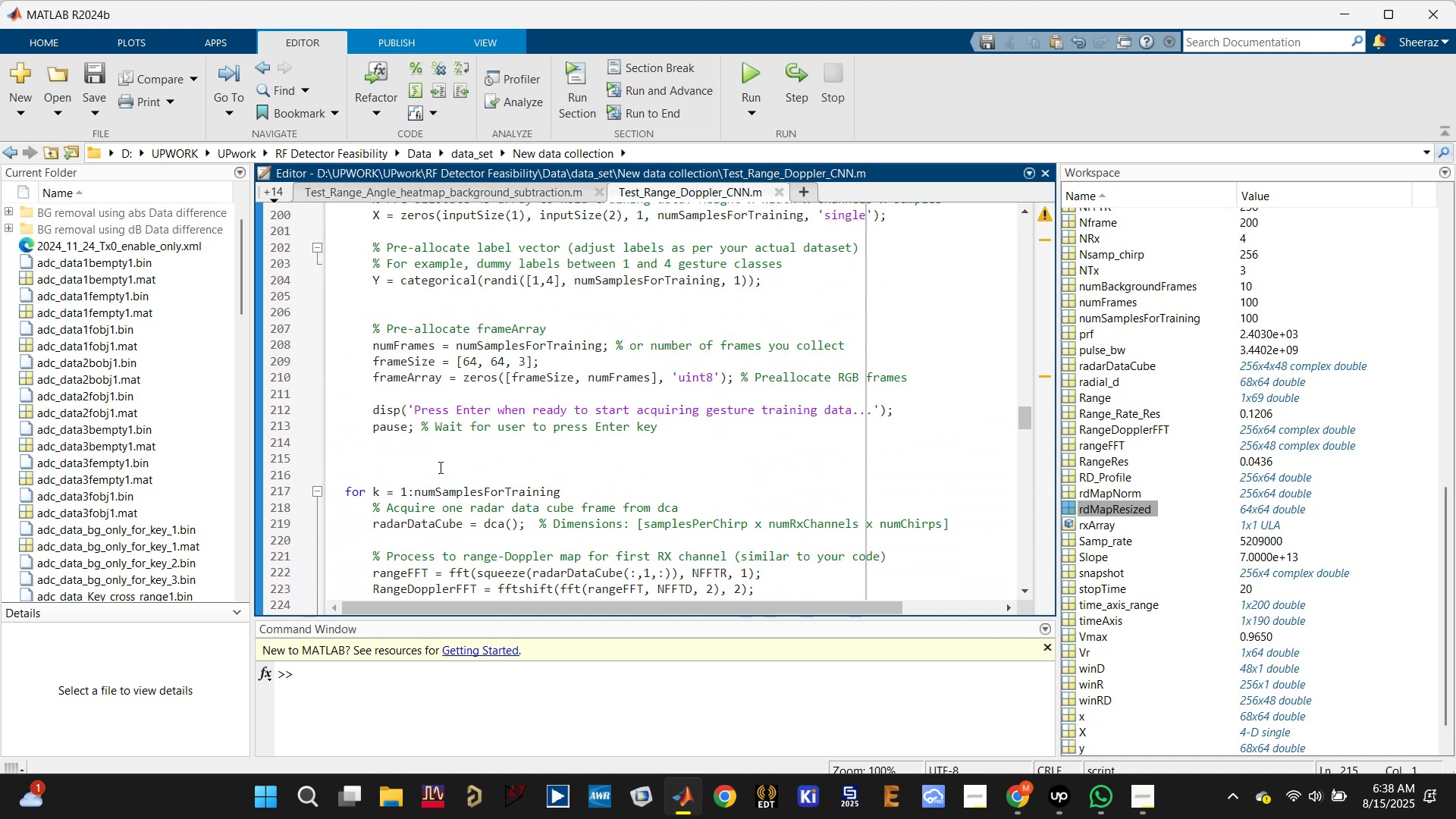 
key(Backspace)
 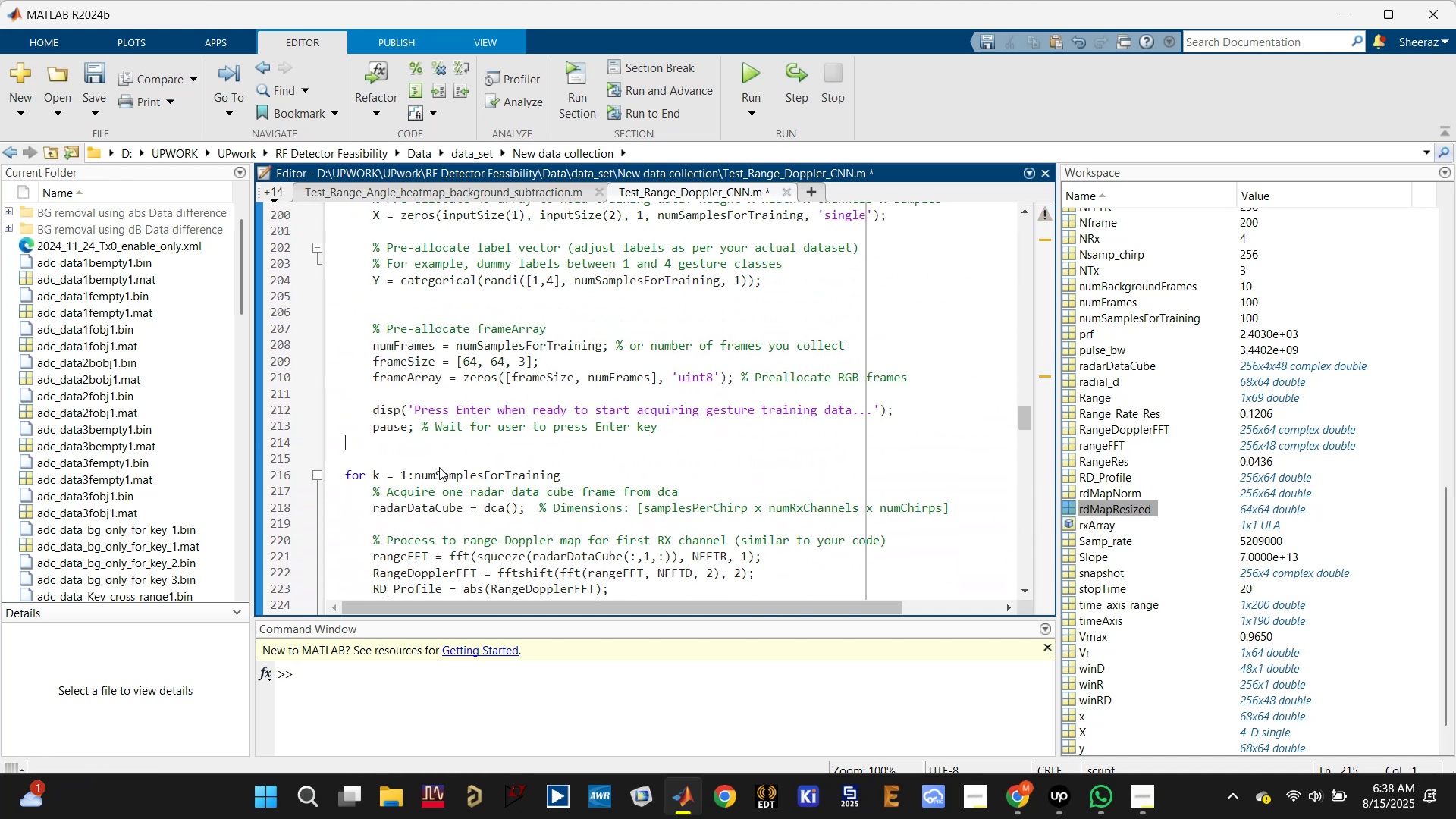 
key(Backspace)
 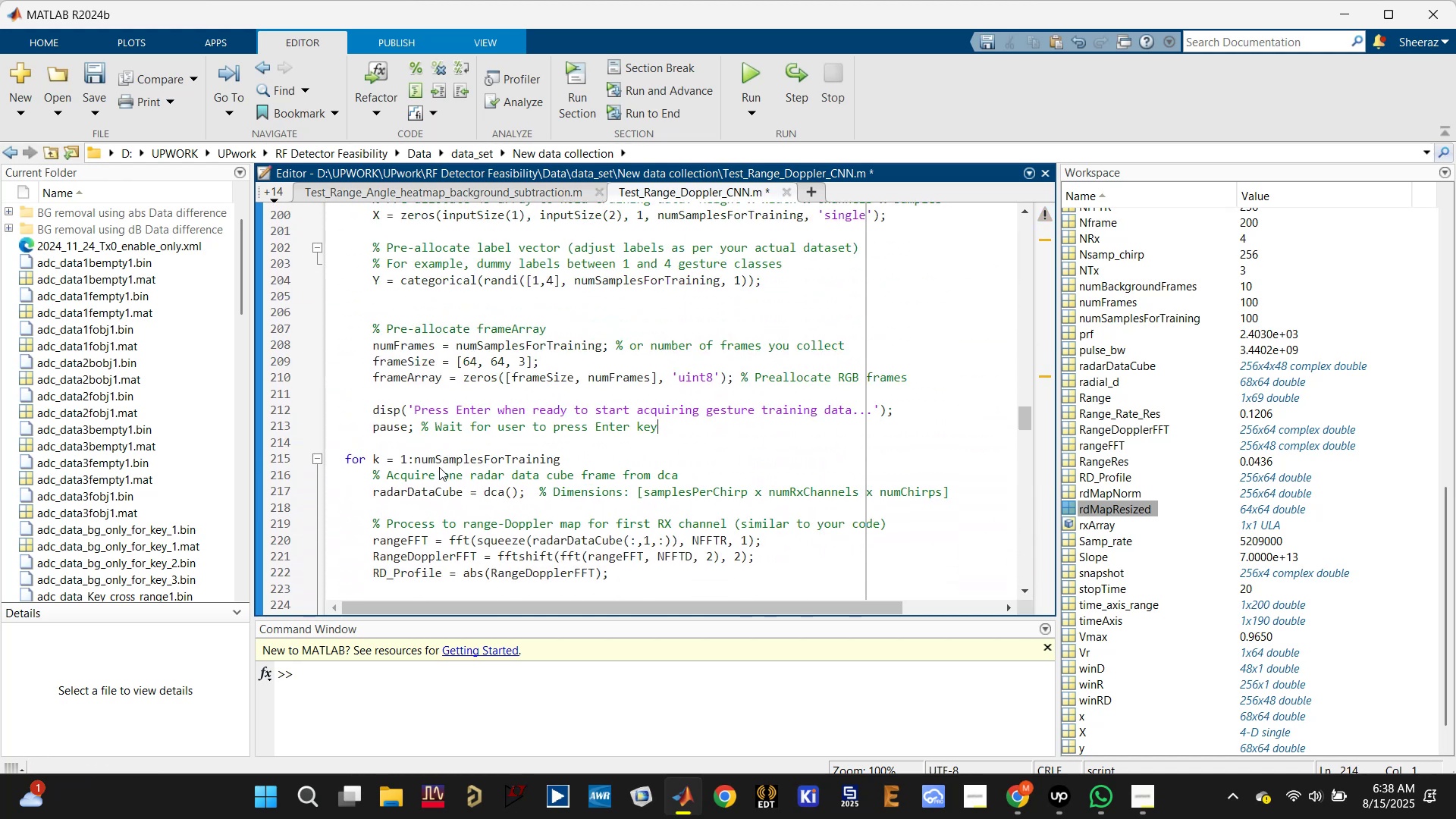 
key(Control+S)
 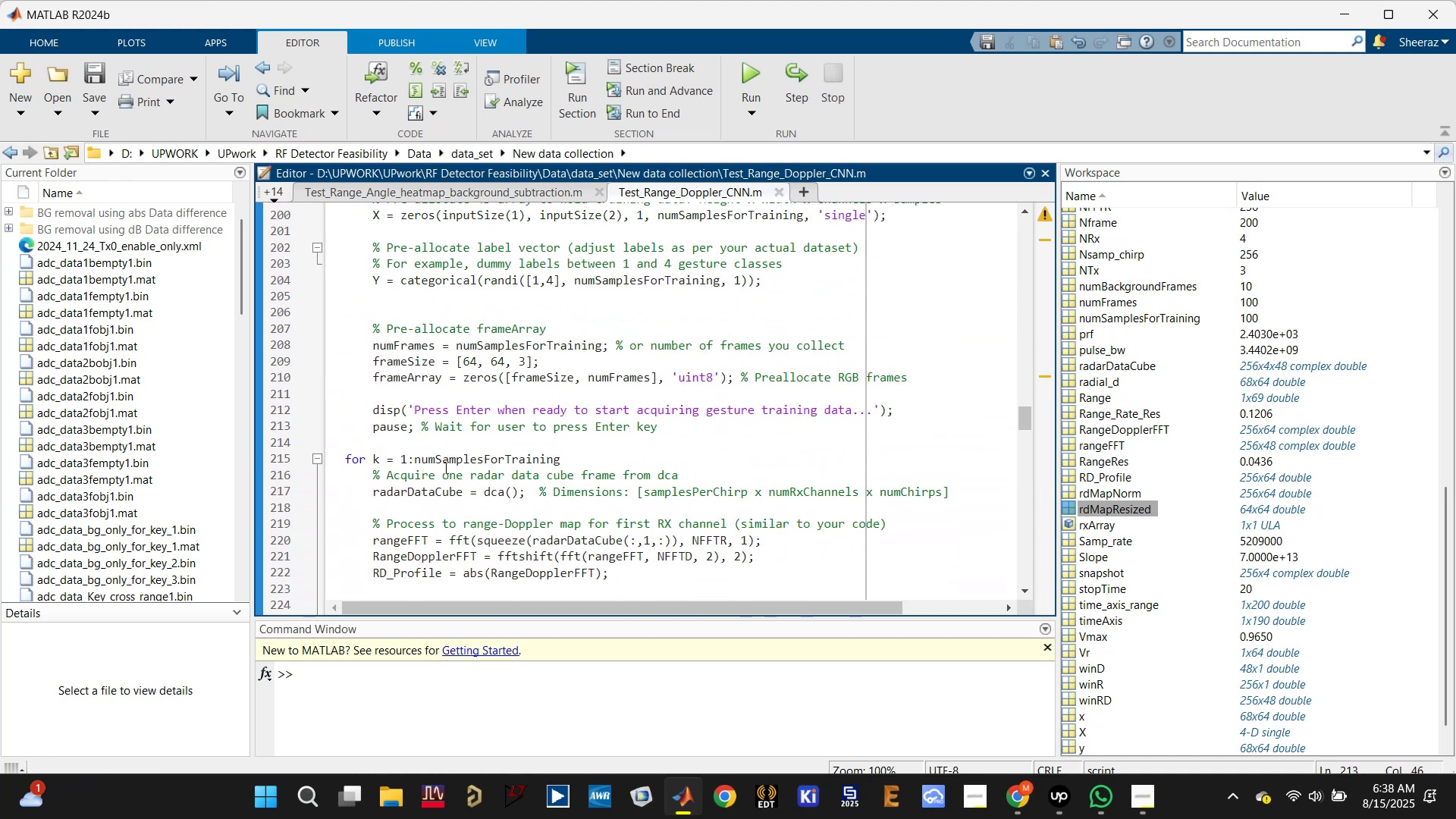 
scroll: coordinate [434, 409], scroll_direction: up, amount: 13.0
 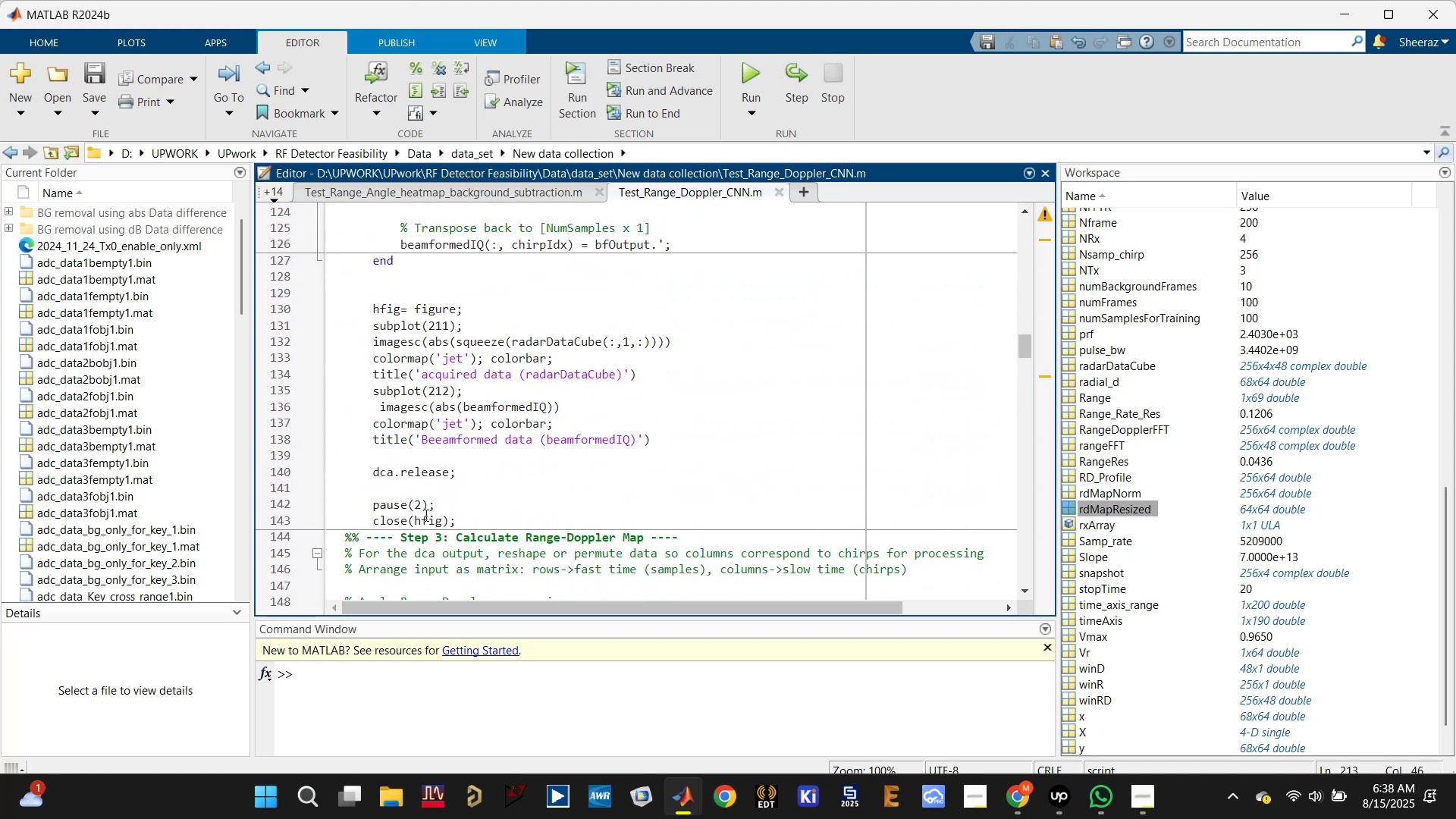 
left_click_drag(start_coordinate=[419, 509], to_coordinate=[415, 508])
 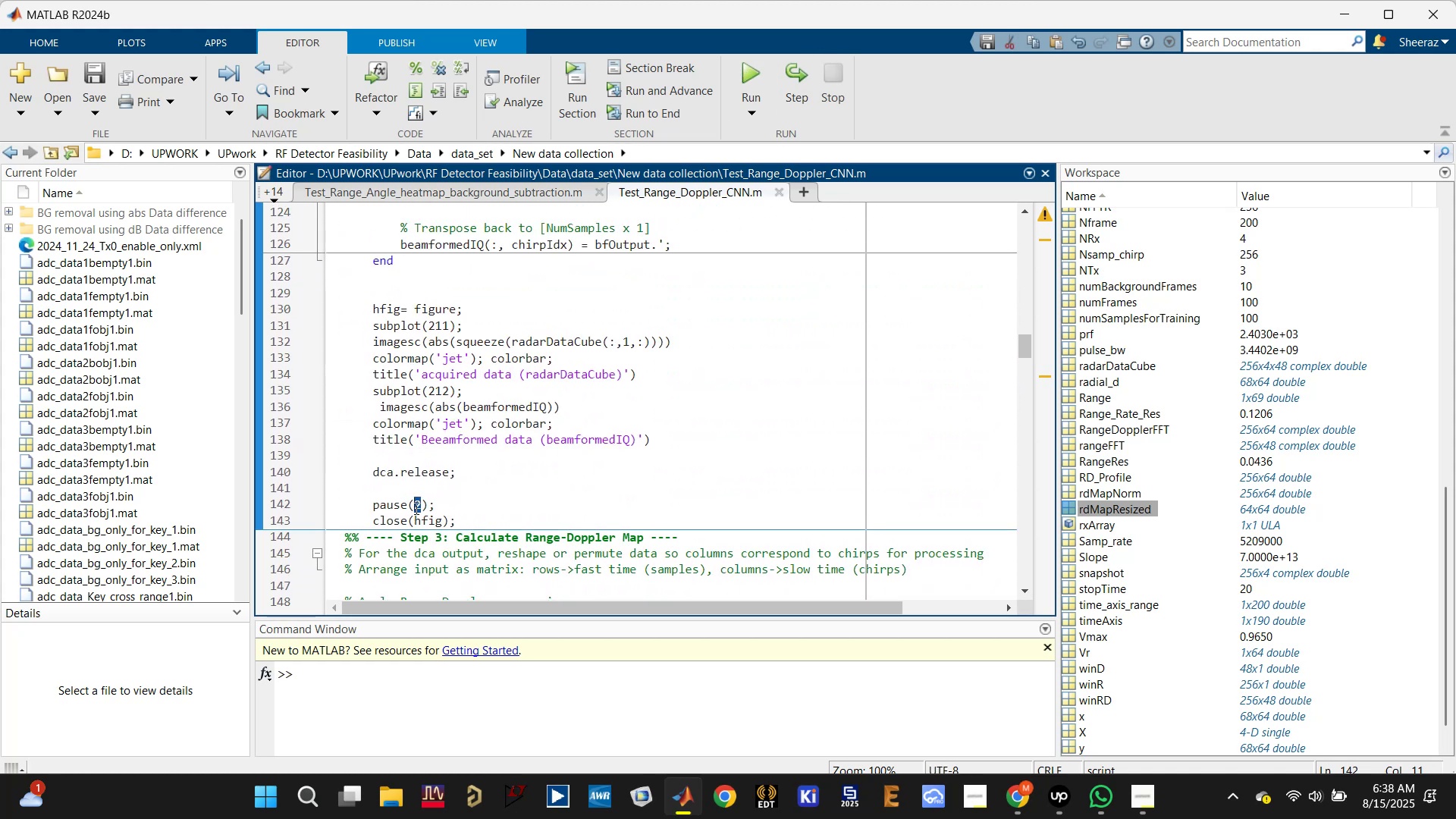 
key(1)
 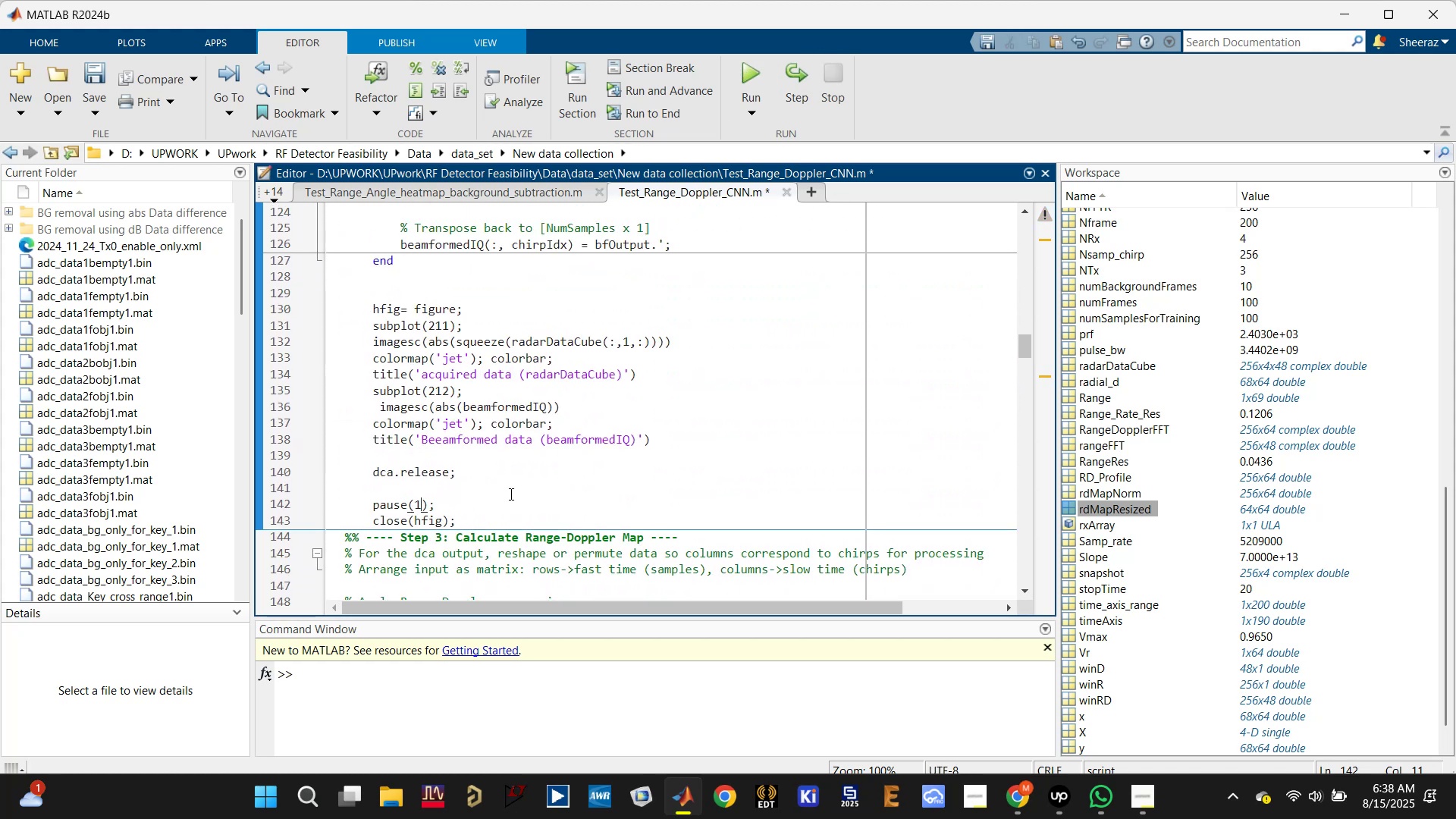 
left_click([510, 494])
 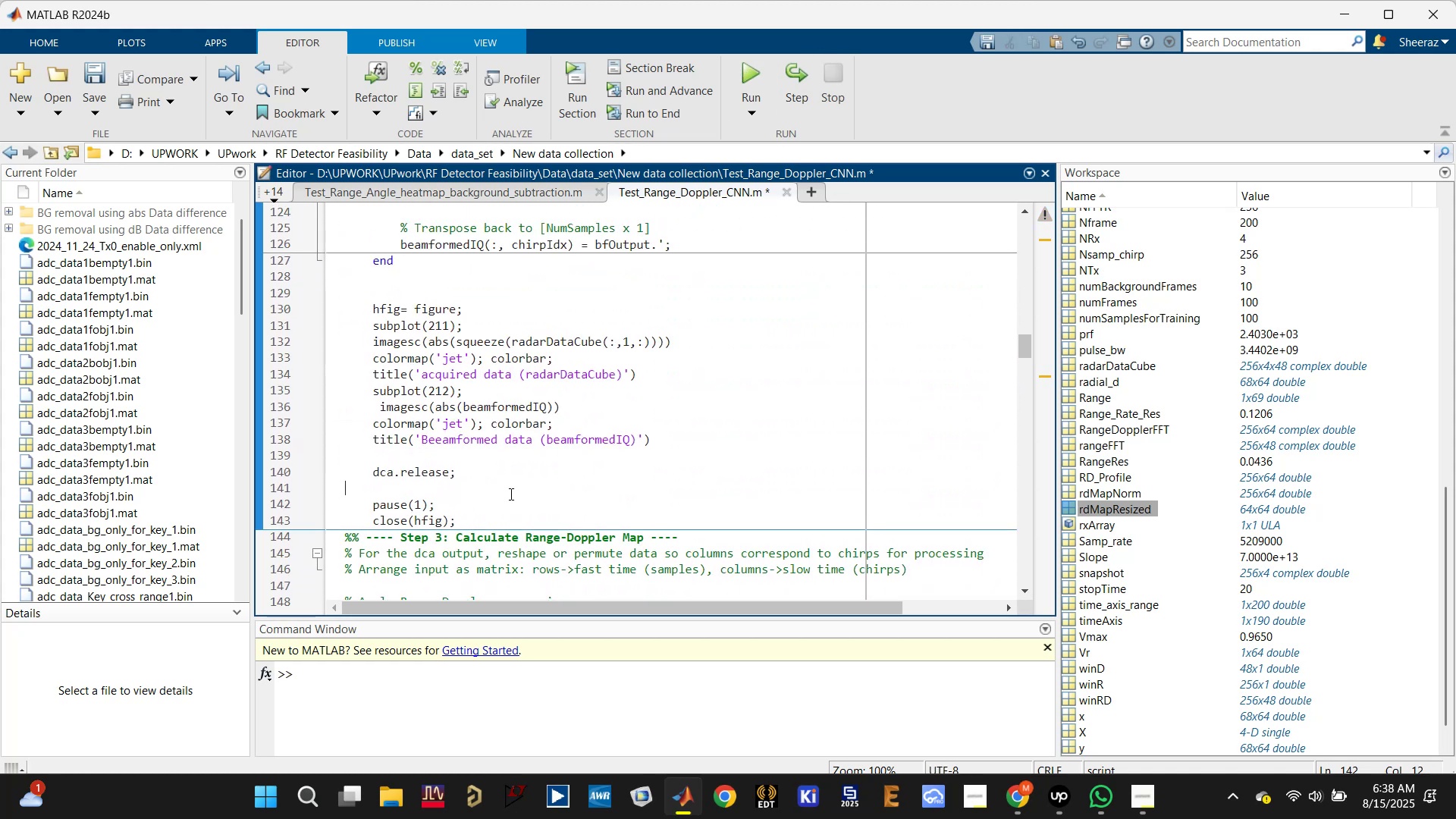 
key(Control+S)
 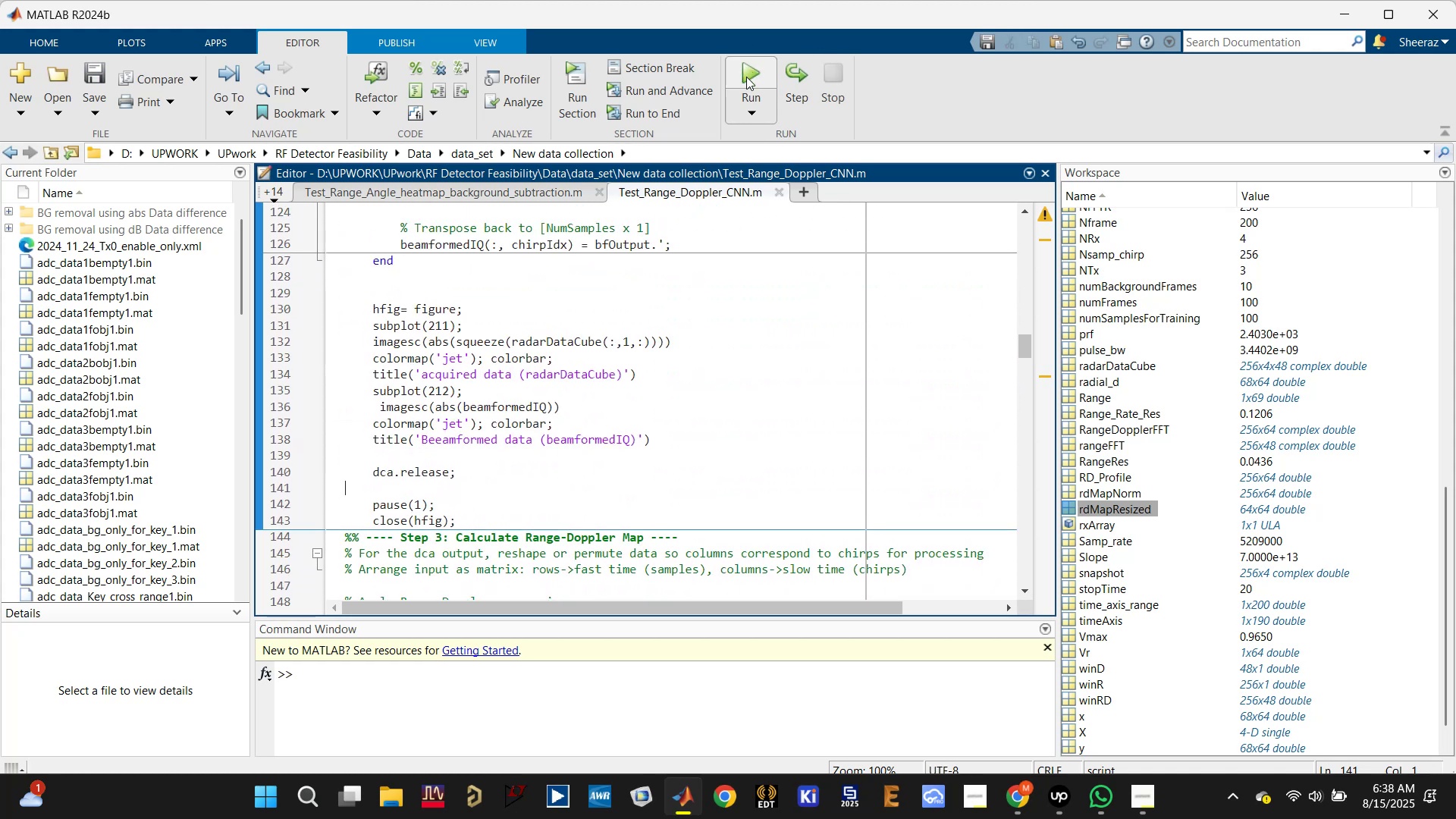 
left_click([750, 80])
 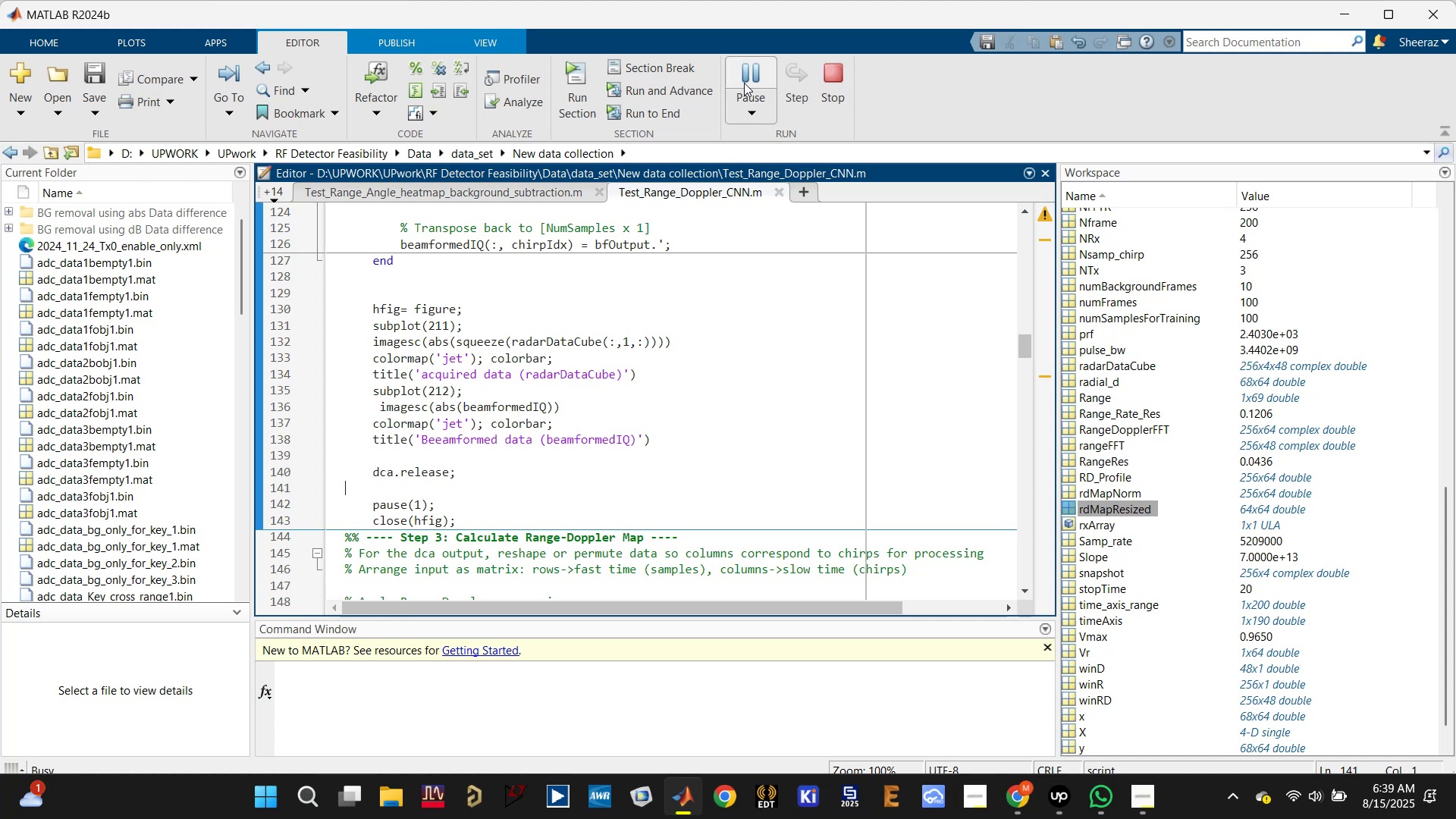 
wait(16.5)
 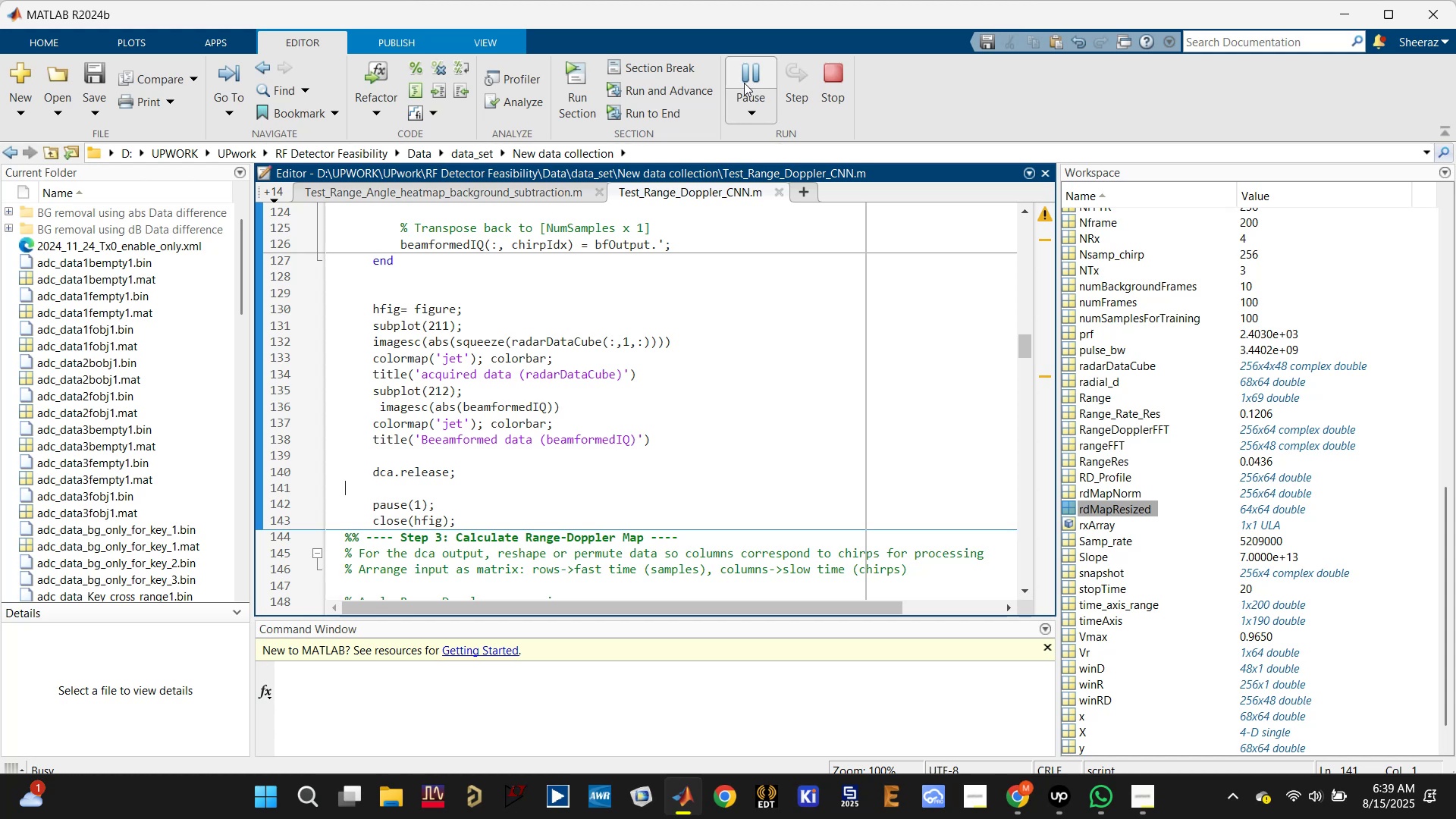 
left_click([384, 697])
 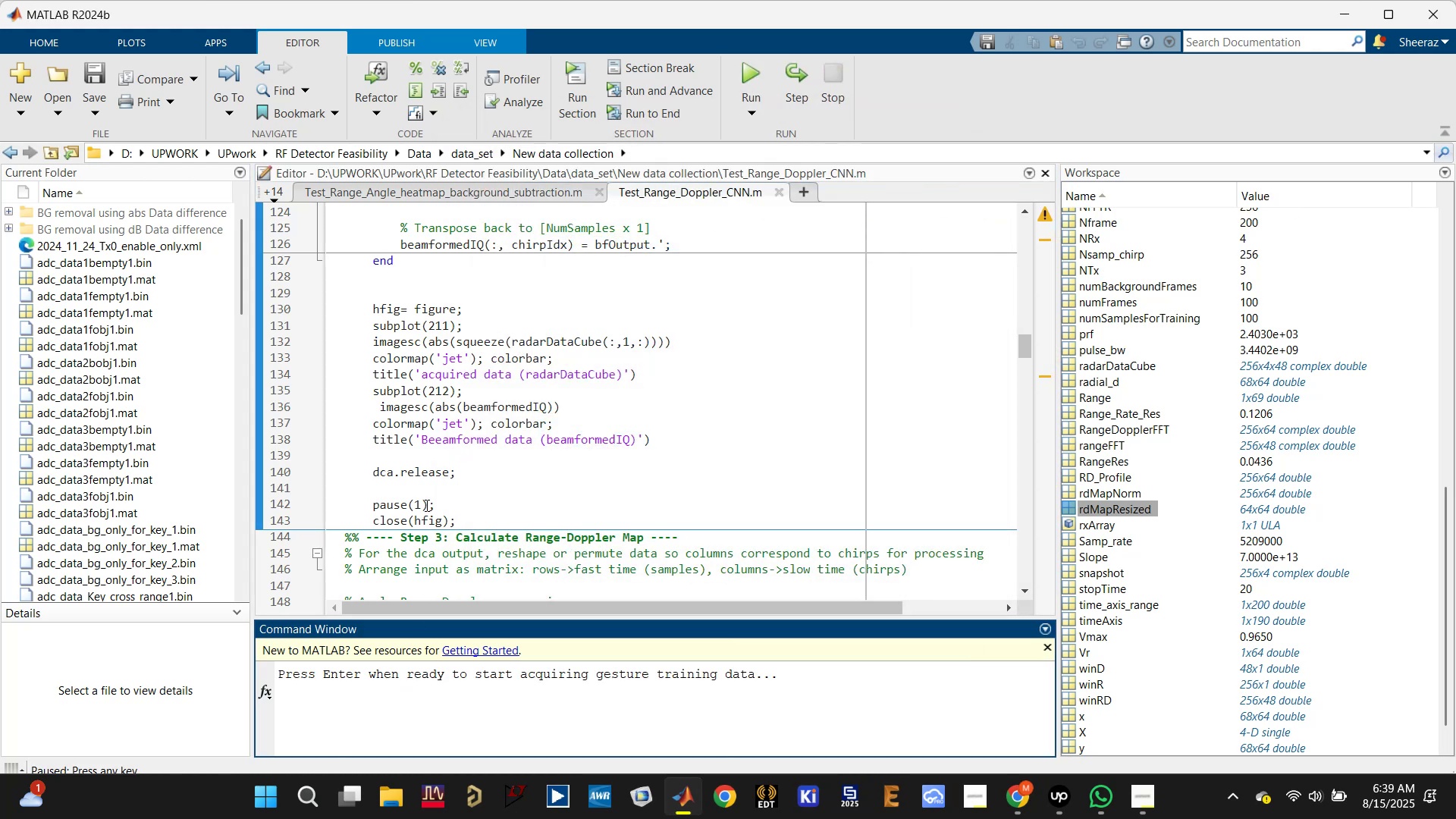 
left_click_drag(start_coordinate=[419, 511], to_coordinate=[414, 507])
 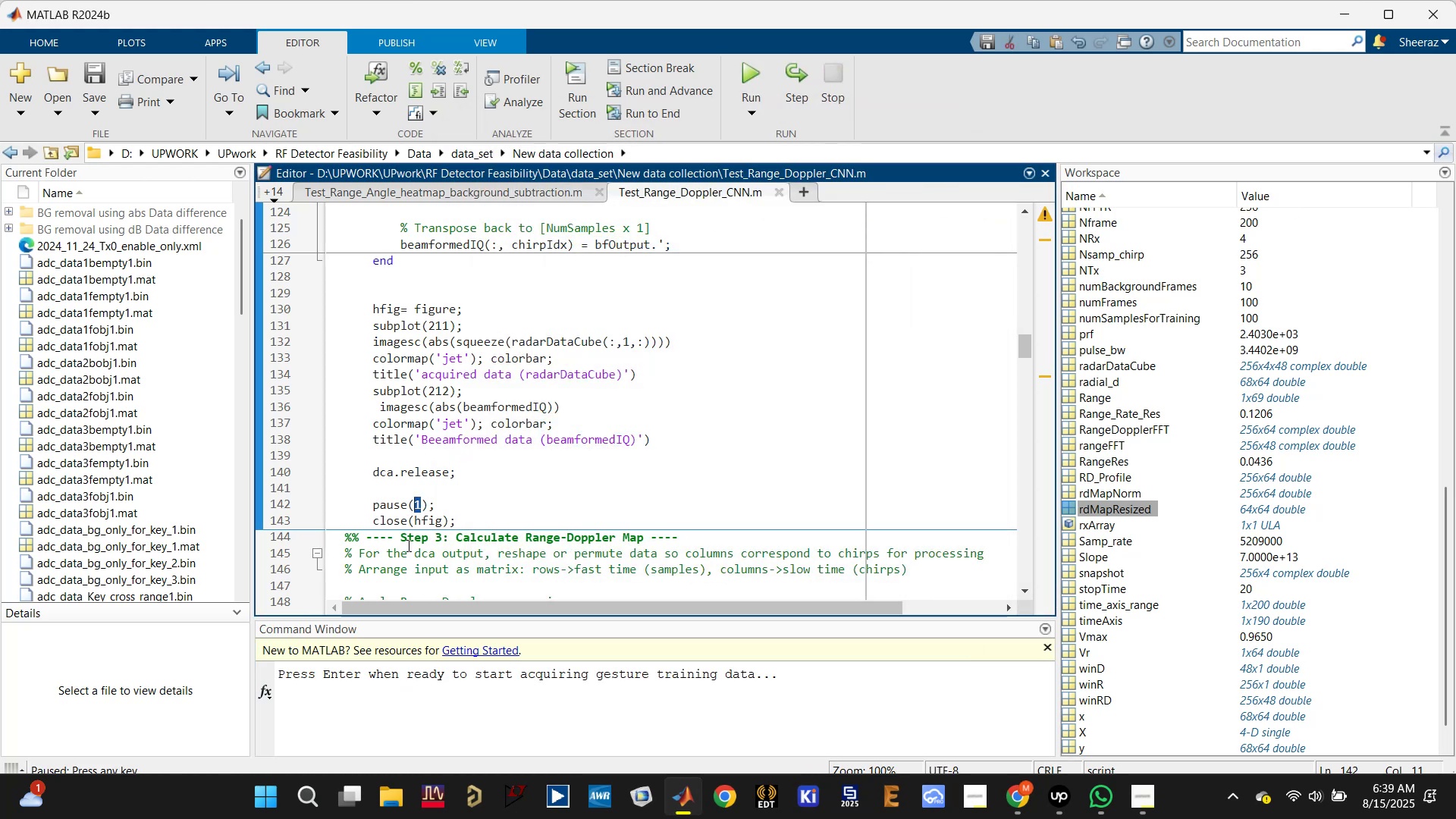 
key(F2)
 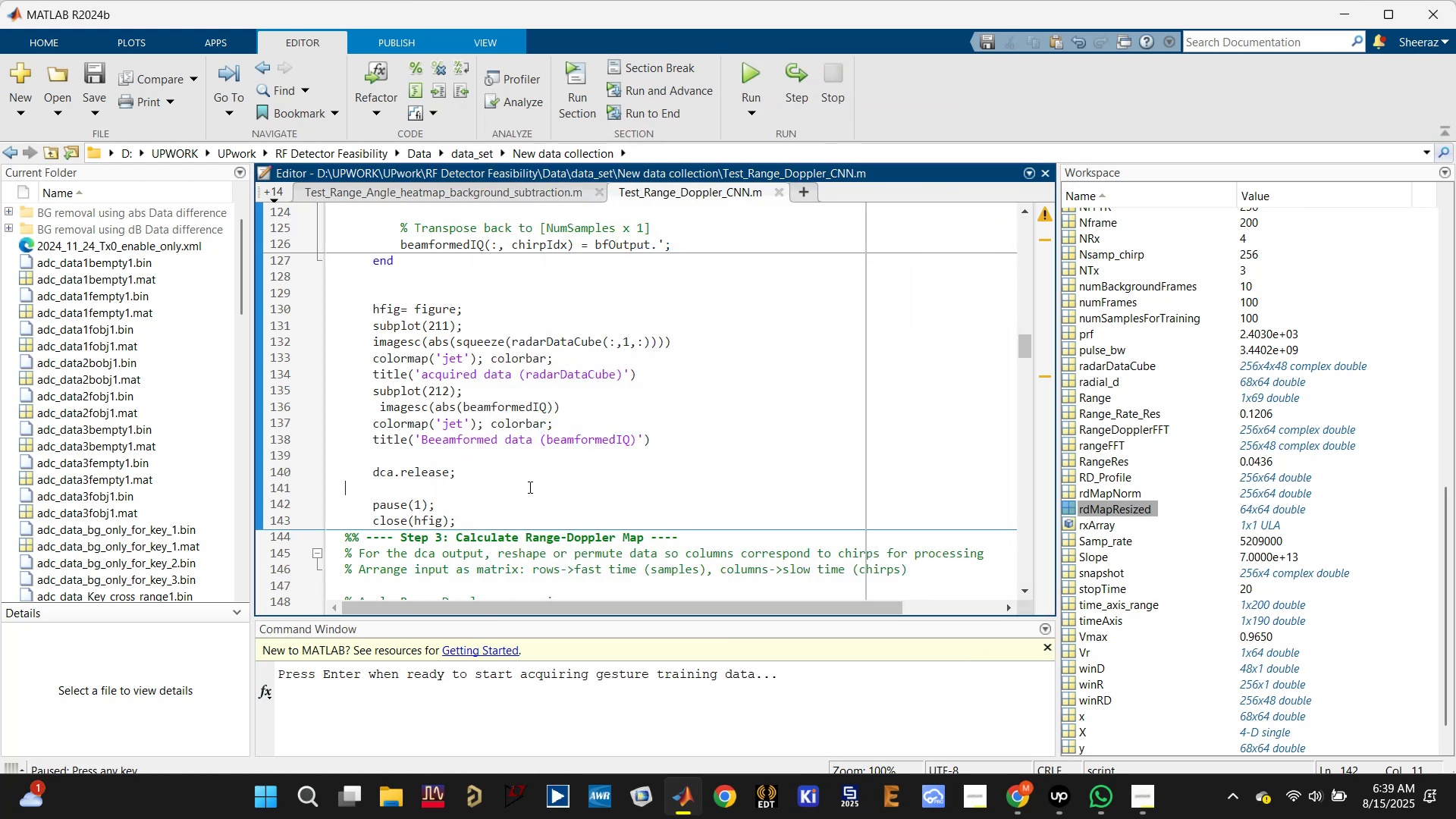 
left_click_drag(start_coordinate=[419, 505], to_coordinate=[415, 501])
 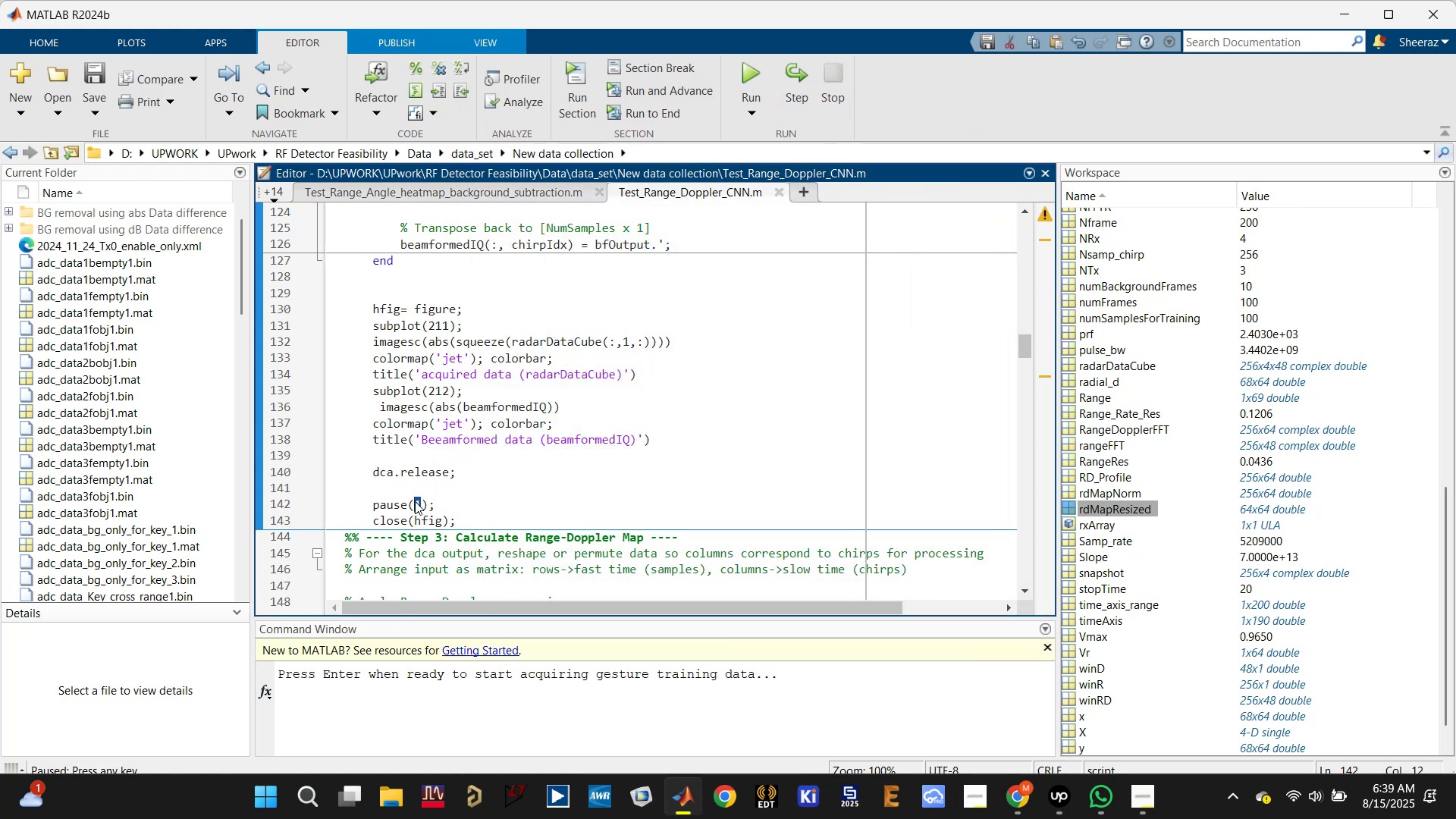 
key(2)
 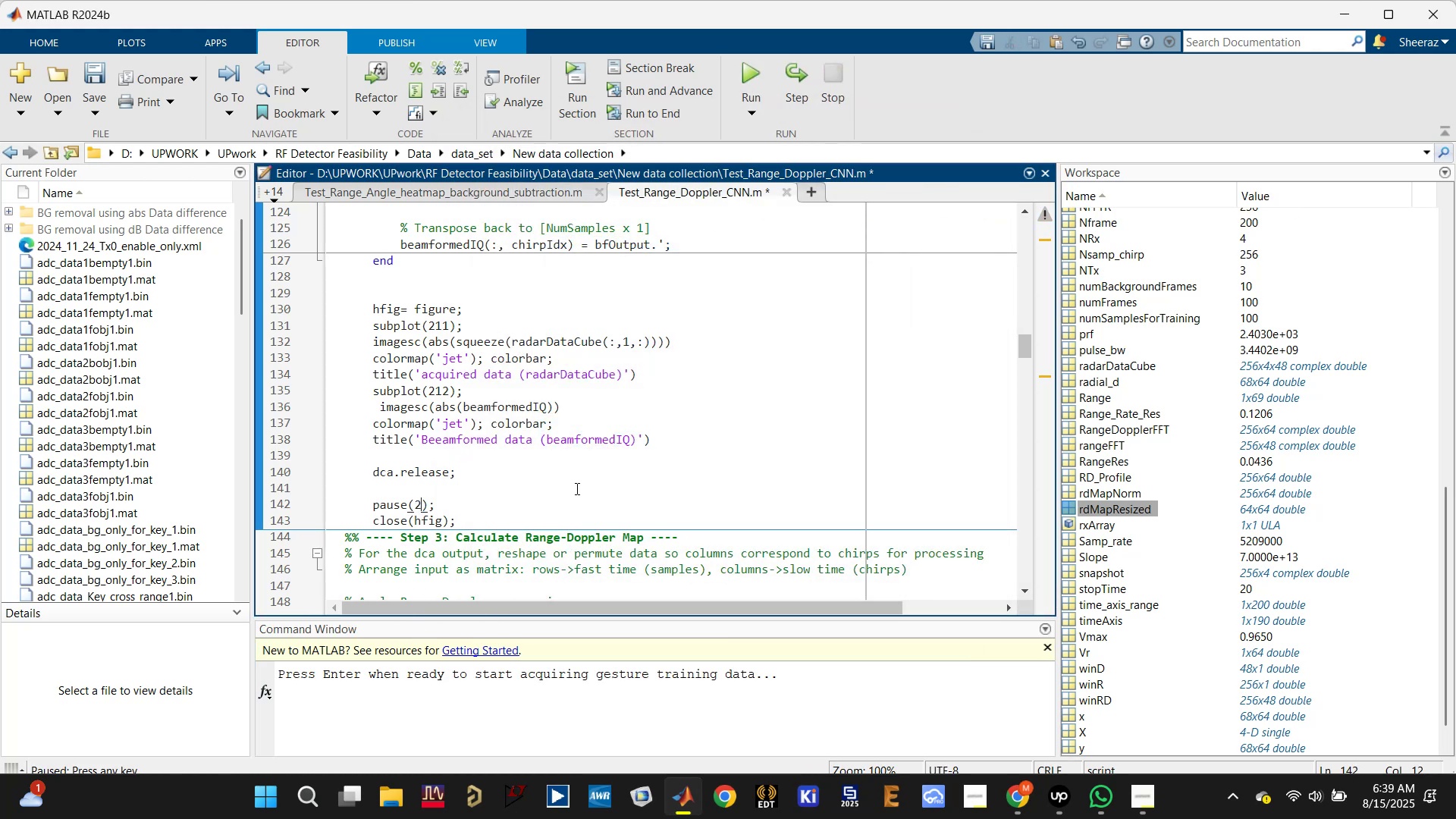 
key(Control+S)
 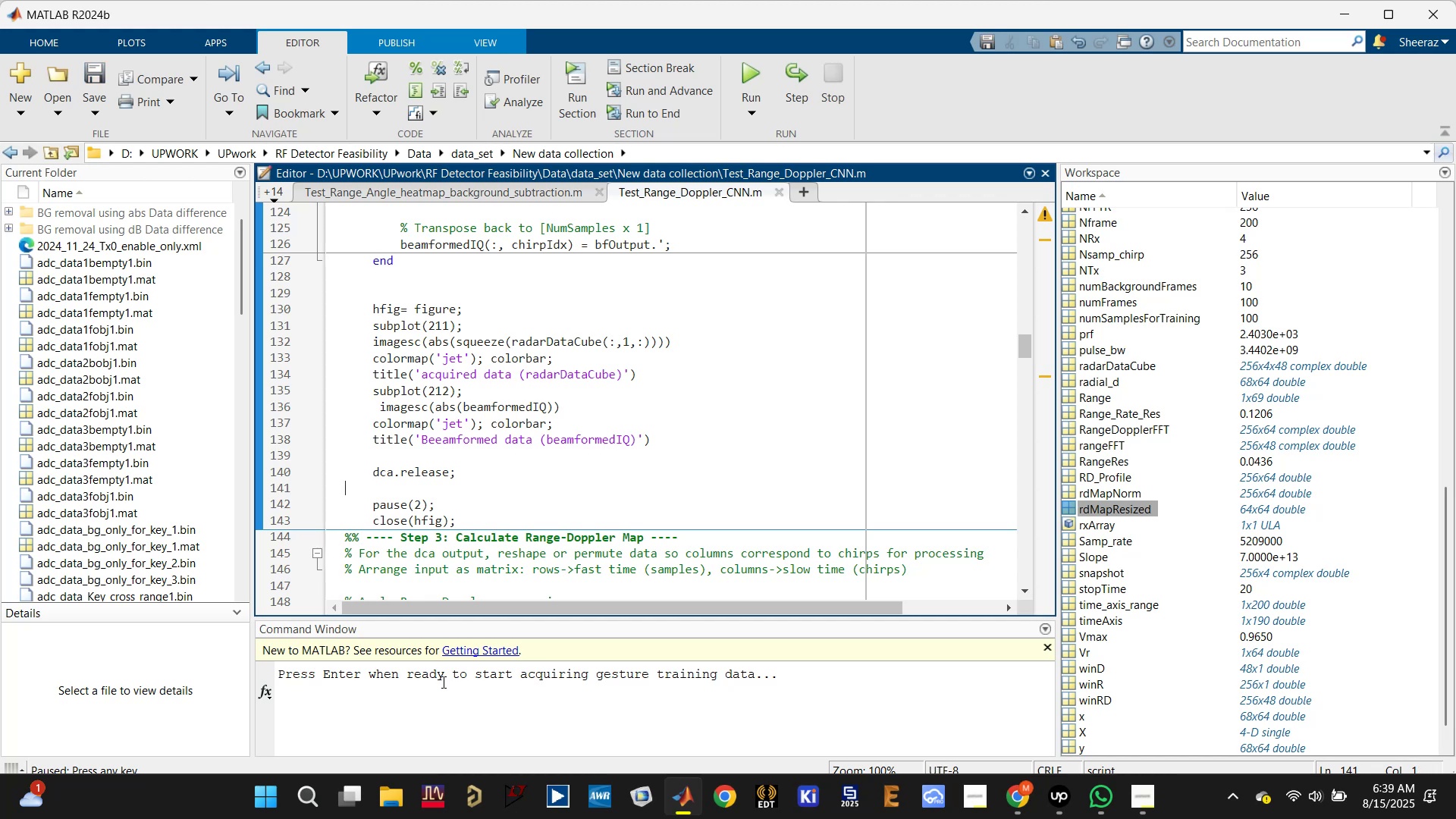 
left_click([430, 699])
 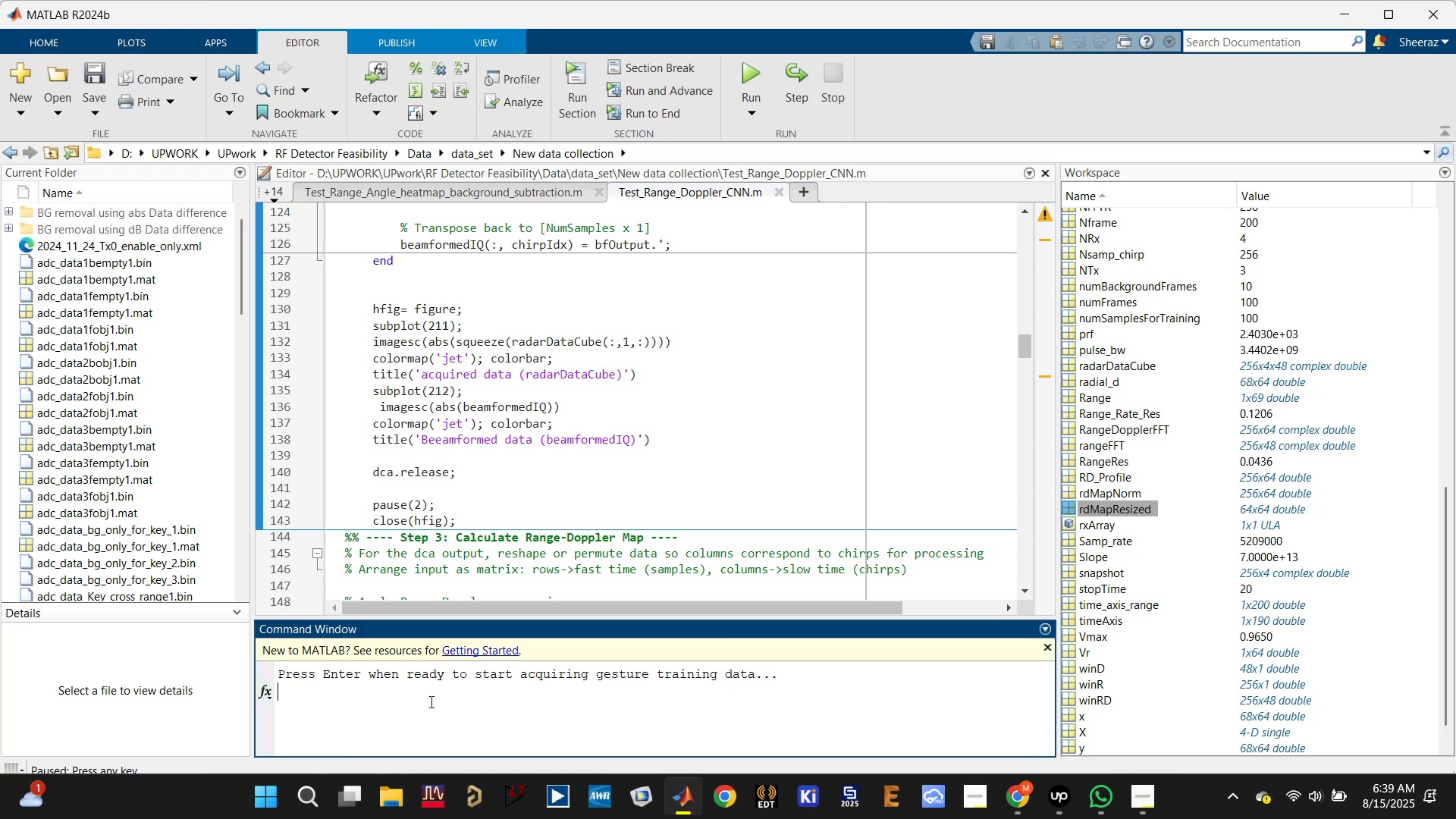 
key(Enter)
 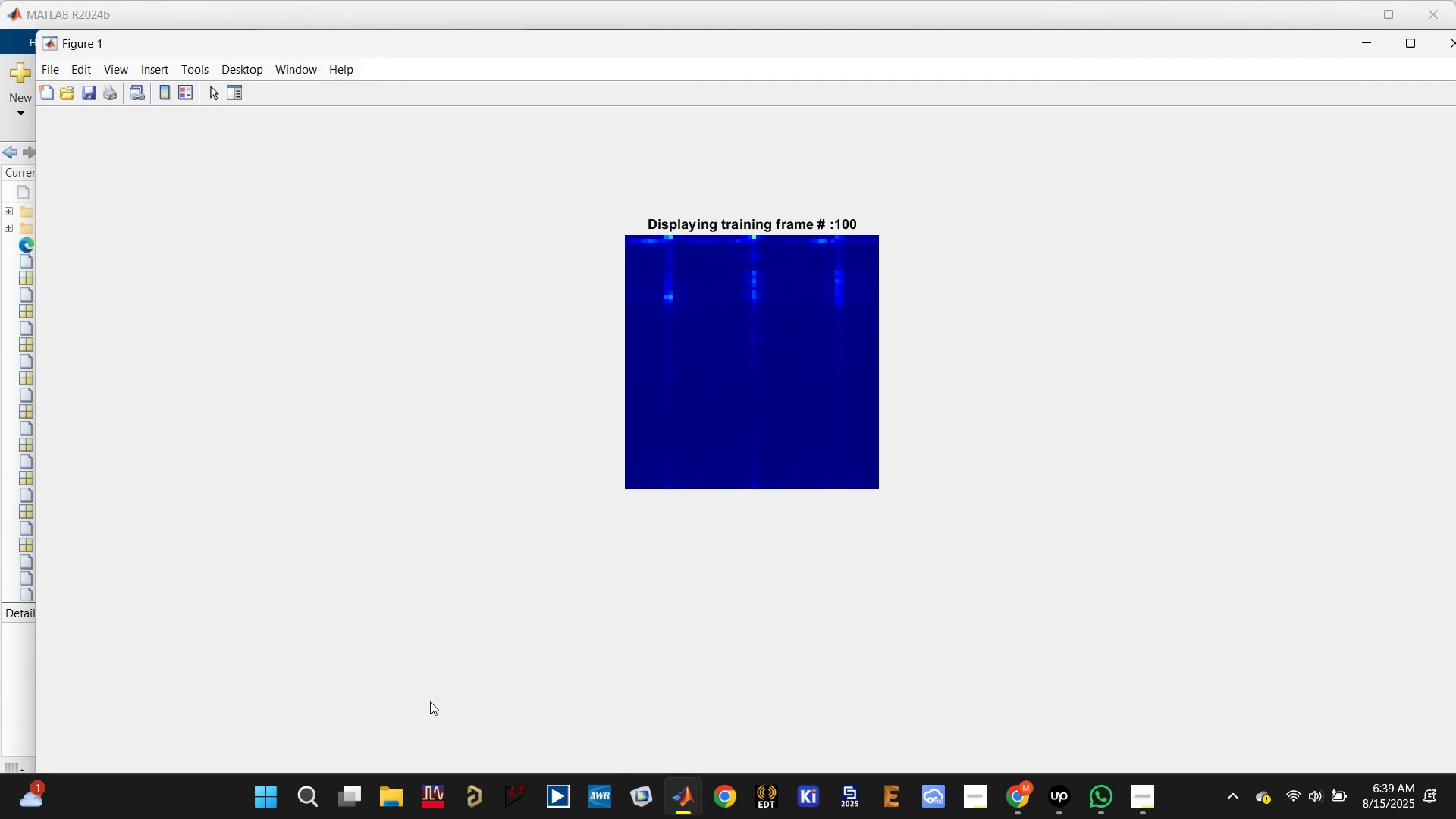 
wait(29.17)
 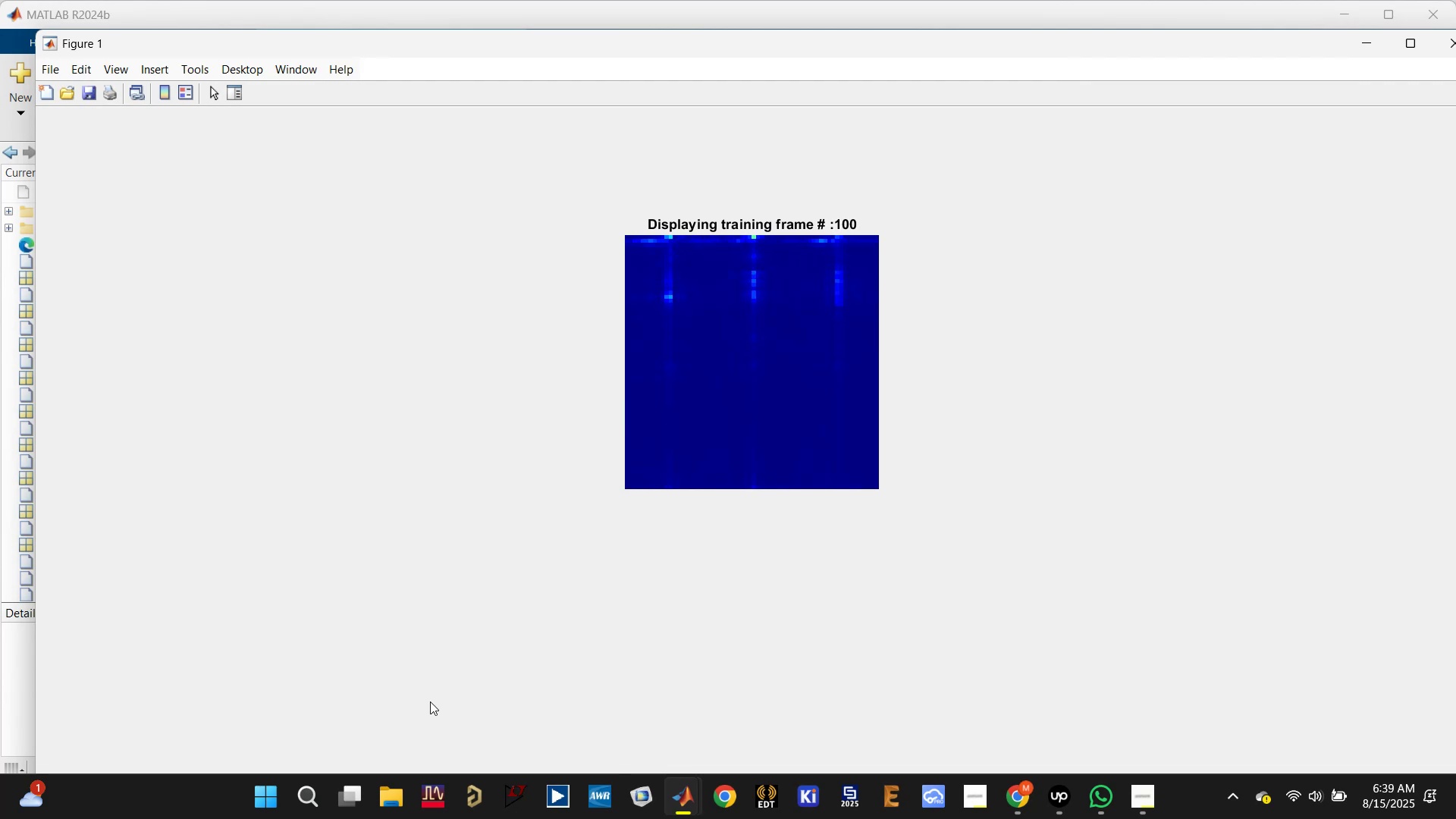 
scroll: coordinate [586, 730], scroll_direction: up, amount: 1.0
 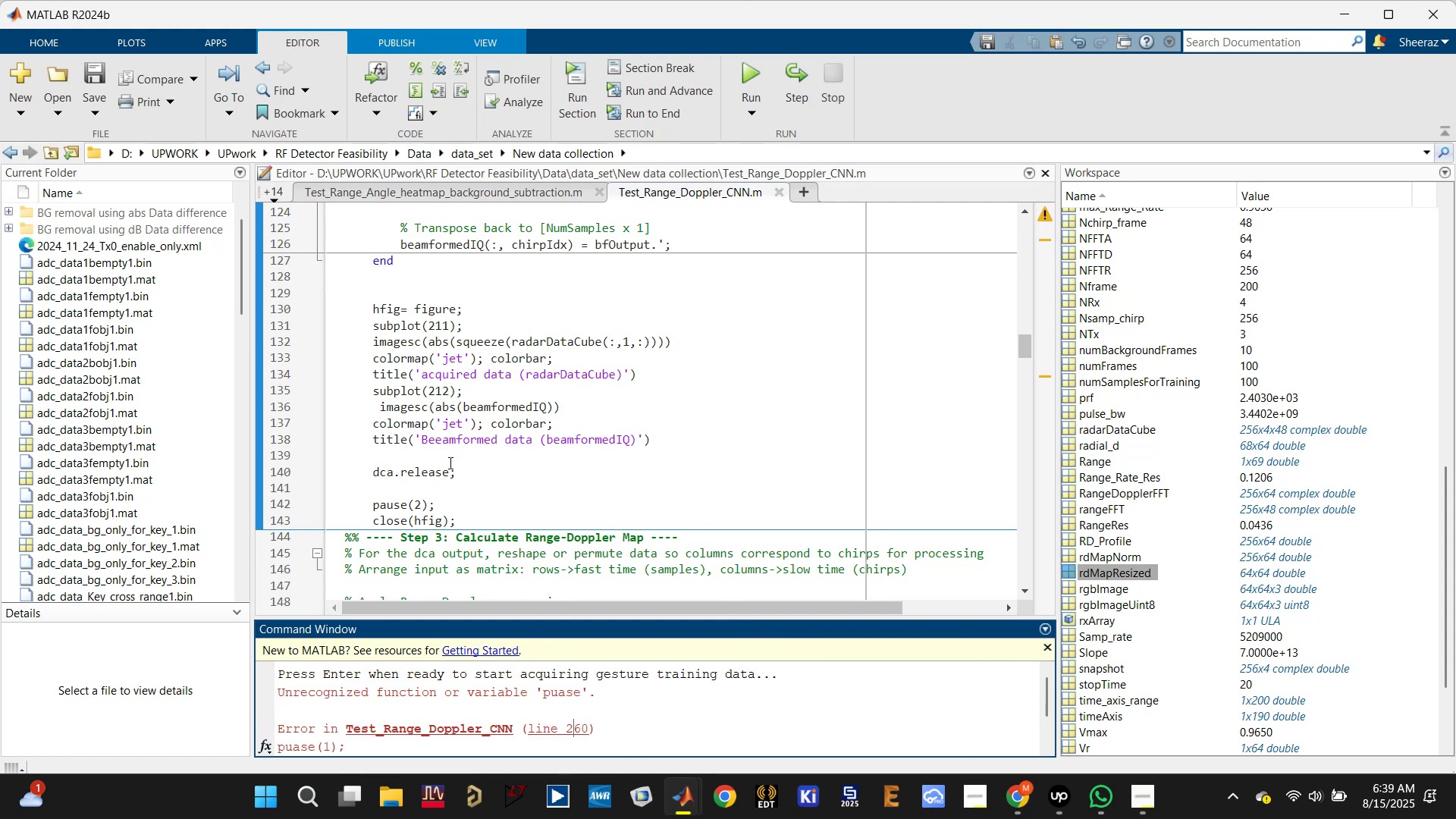 
scroll: coordinate [441, 563], scroll_direction: down, amount: 20.0
 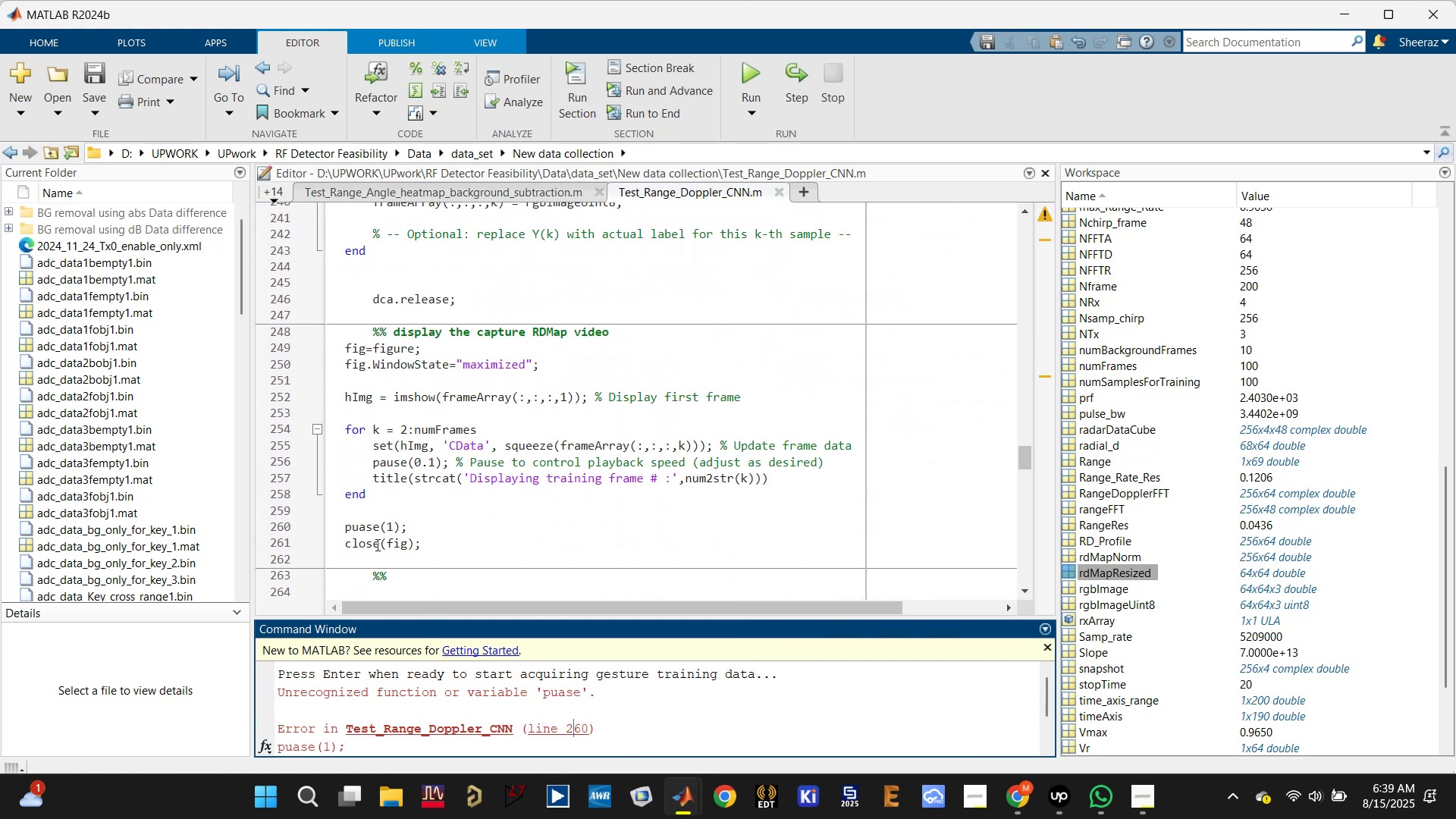 
left_click([366, 526])
 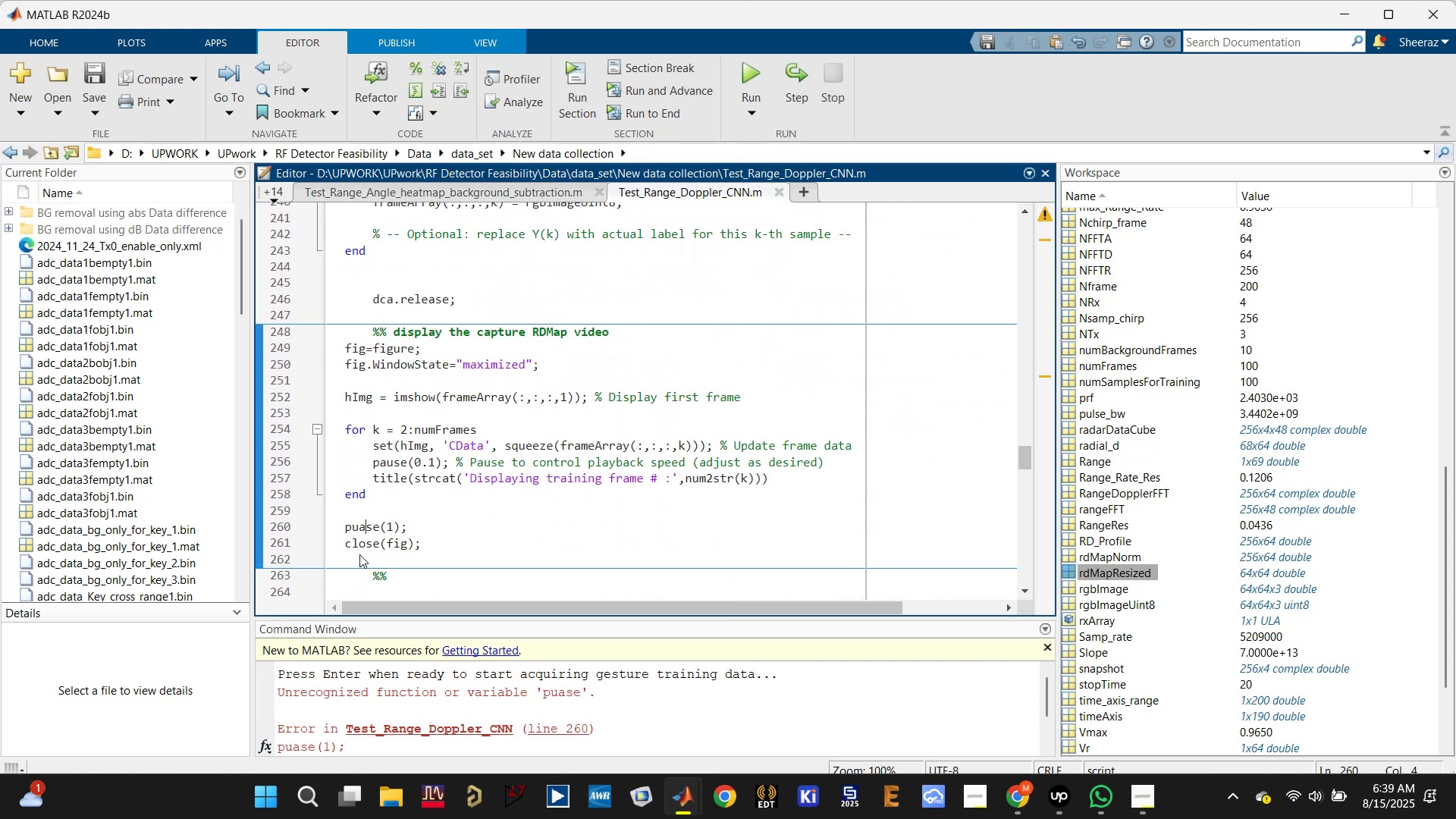 
key(Backspace)
key(Backspace)
type(u)
key(Backspace)
type(au)
 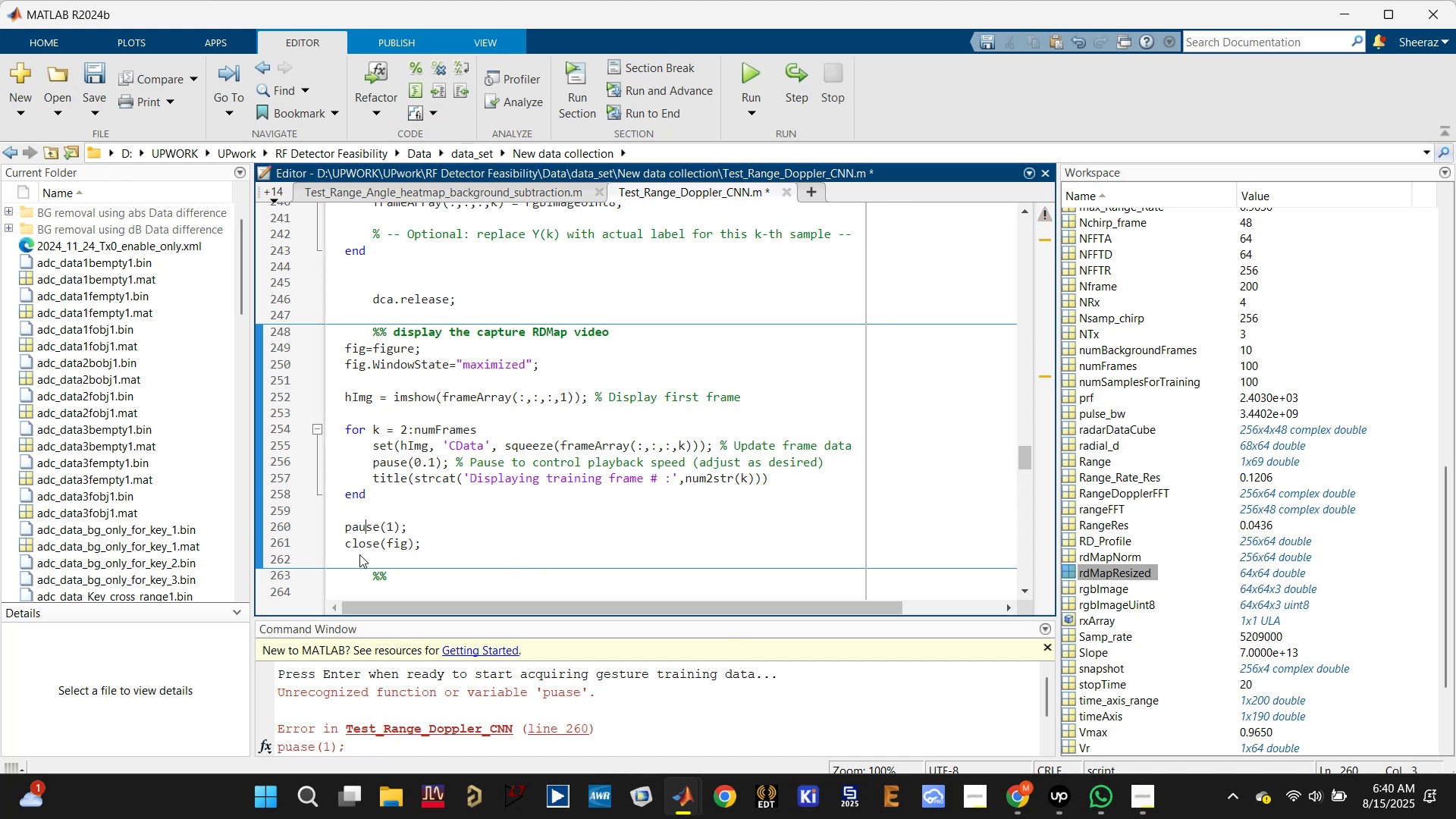 
key(Control+S)
 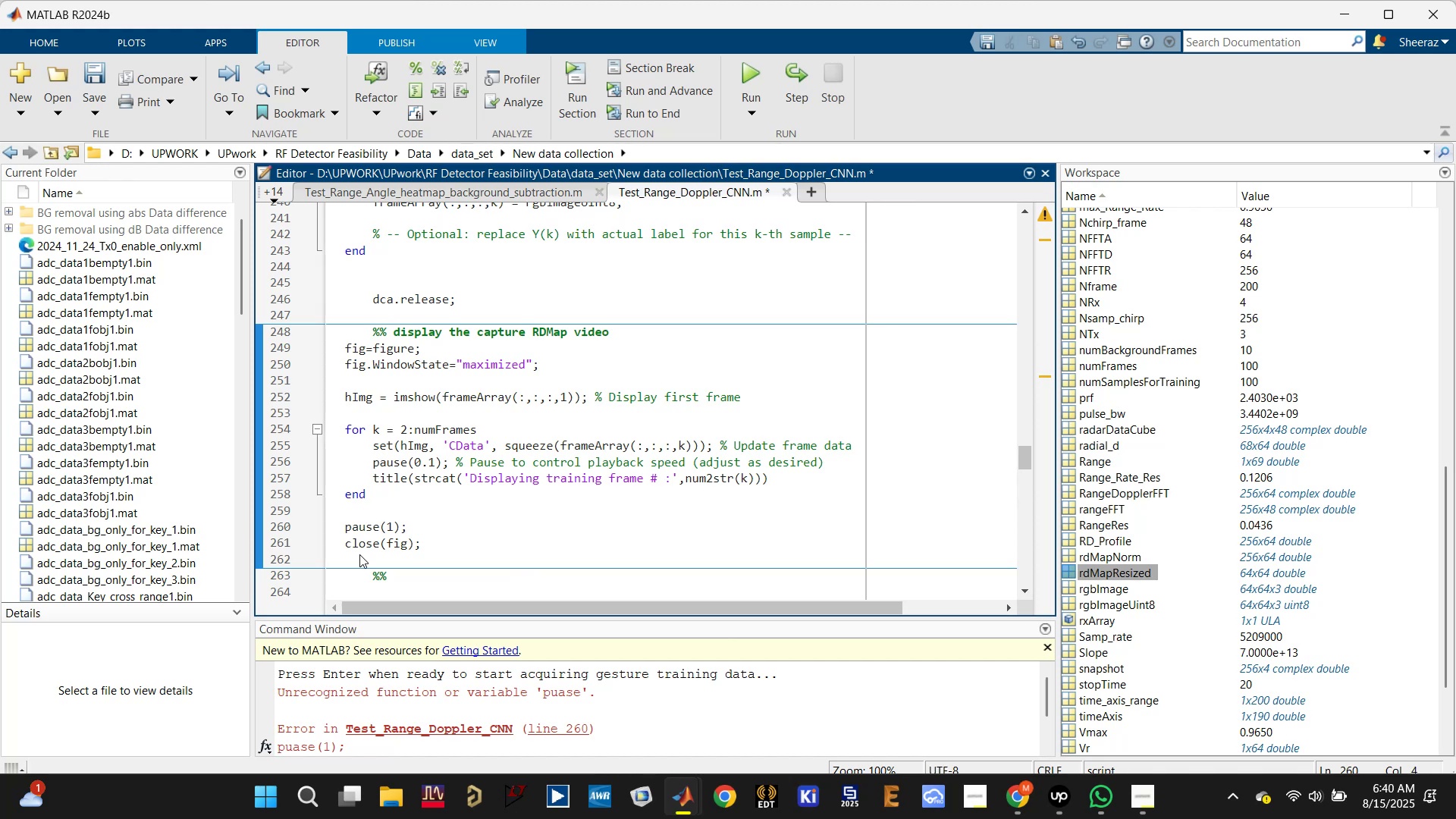 
key(Control+S)
 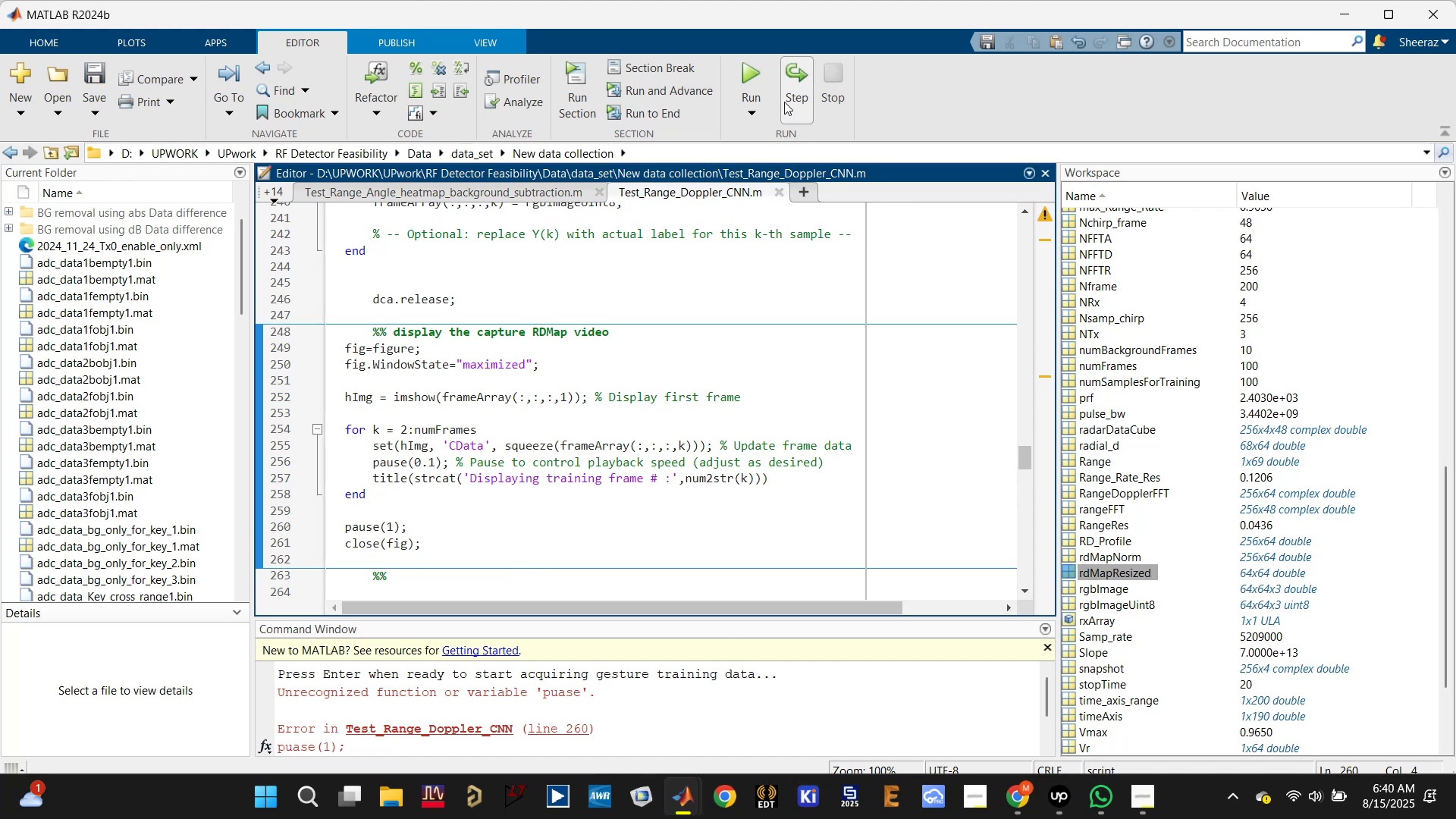 
left_click([747, 80])
 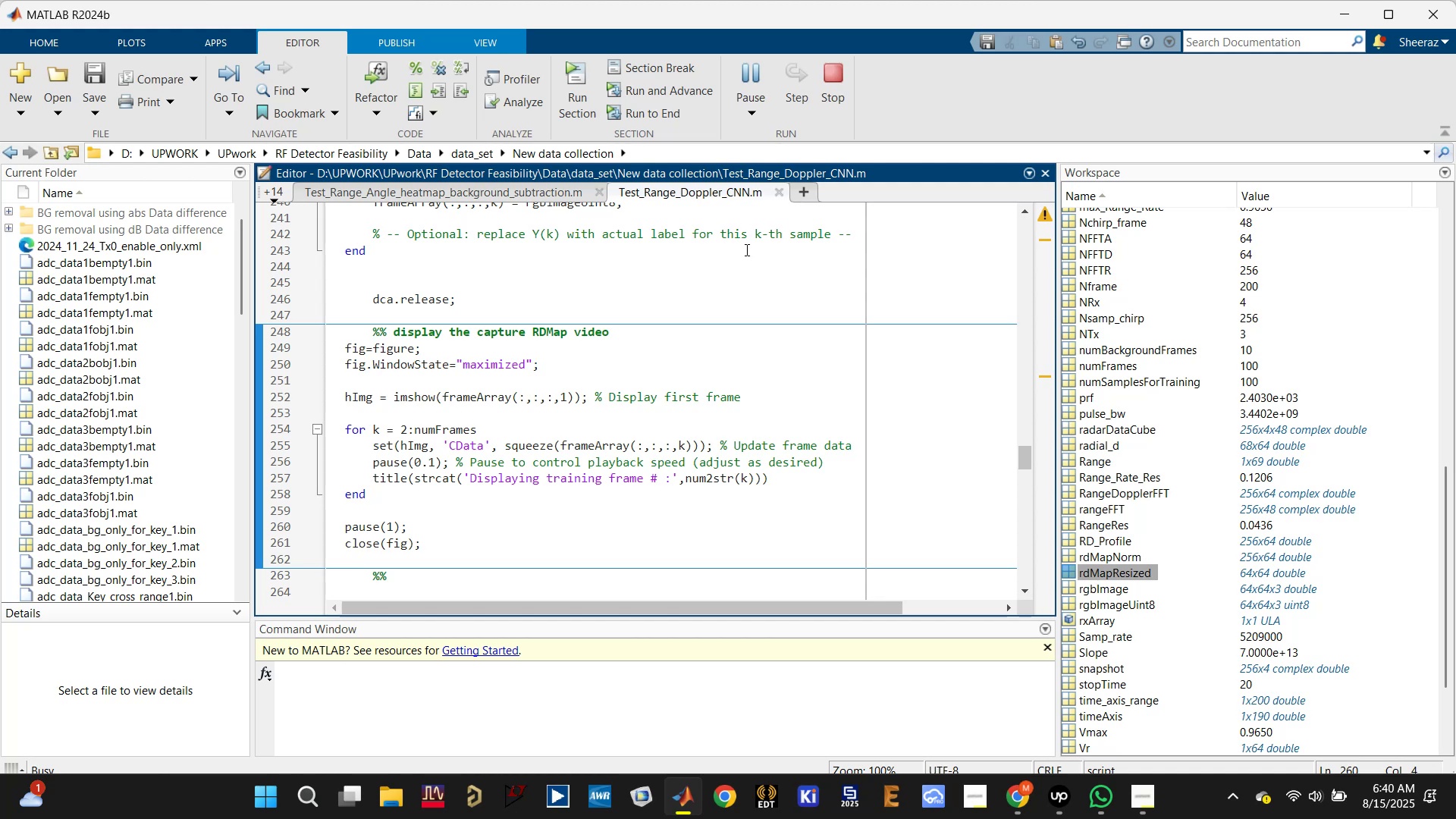 
wait(17.22)
 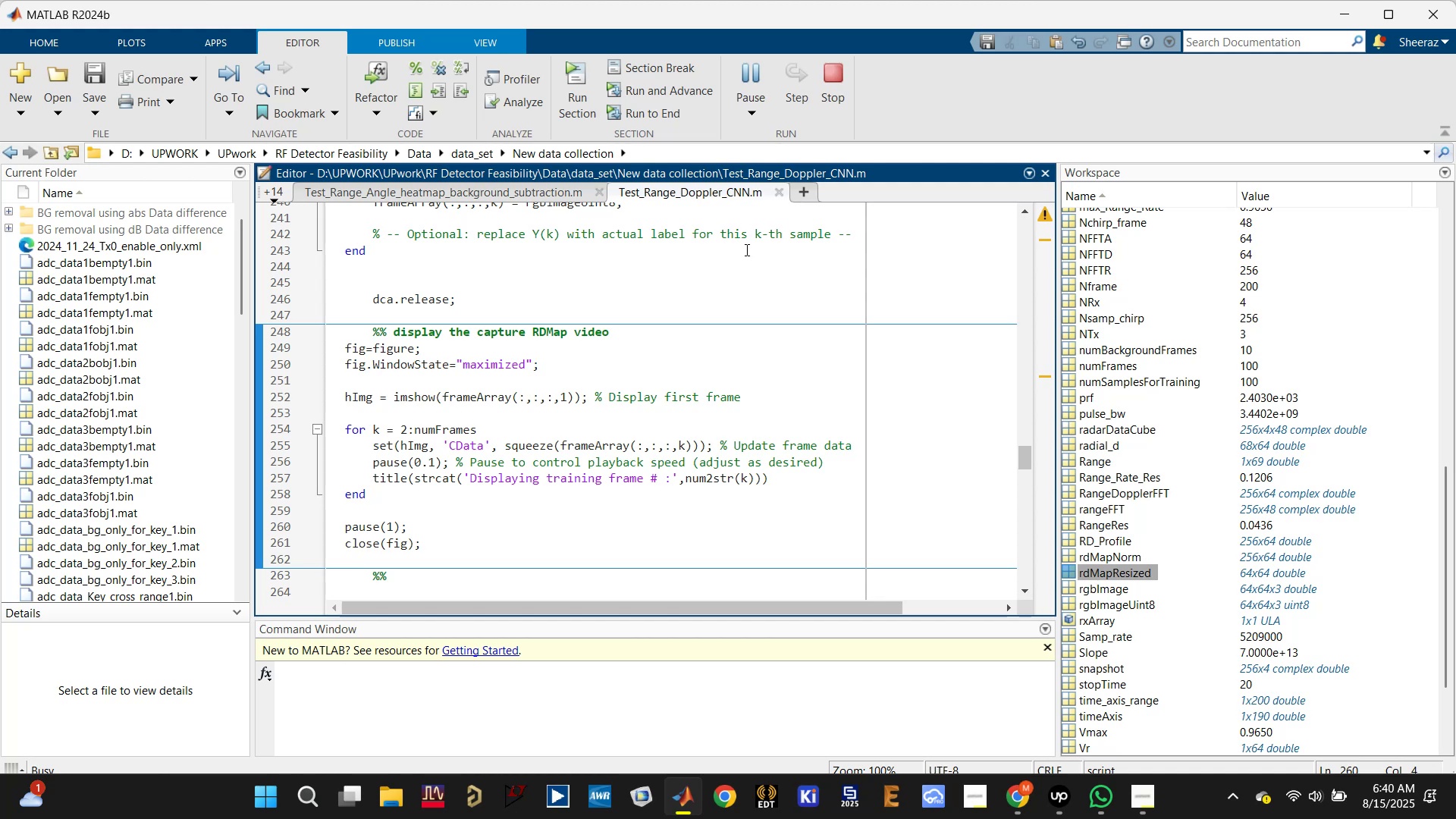 
left_click([426, 723])
 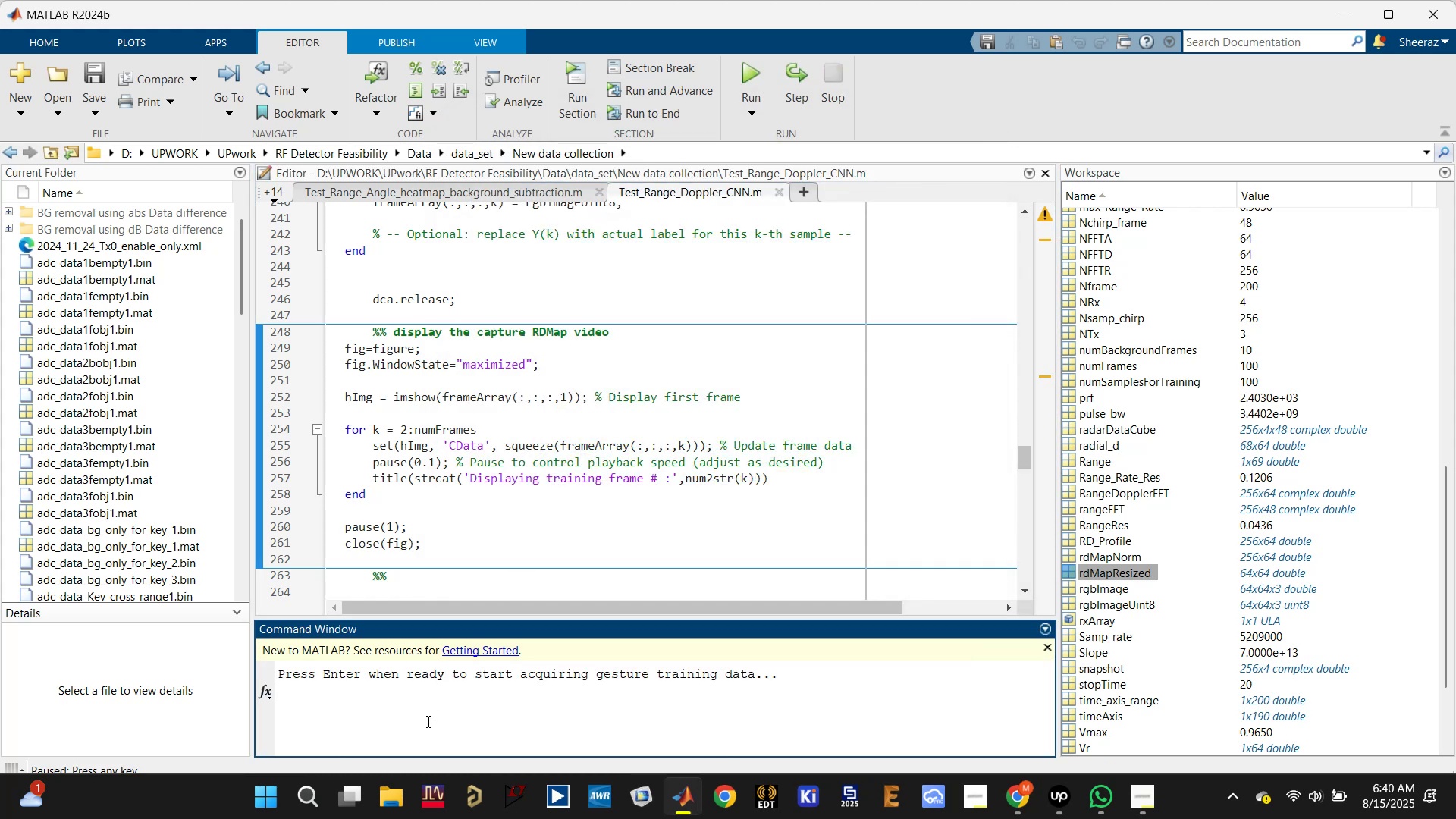 
key(Enter)
 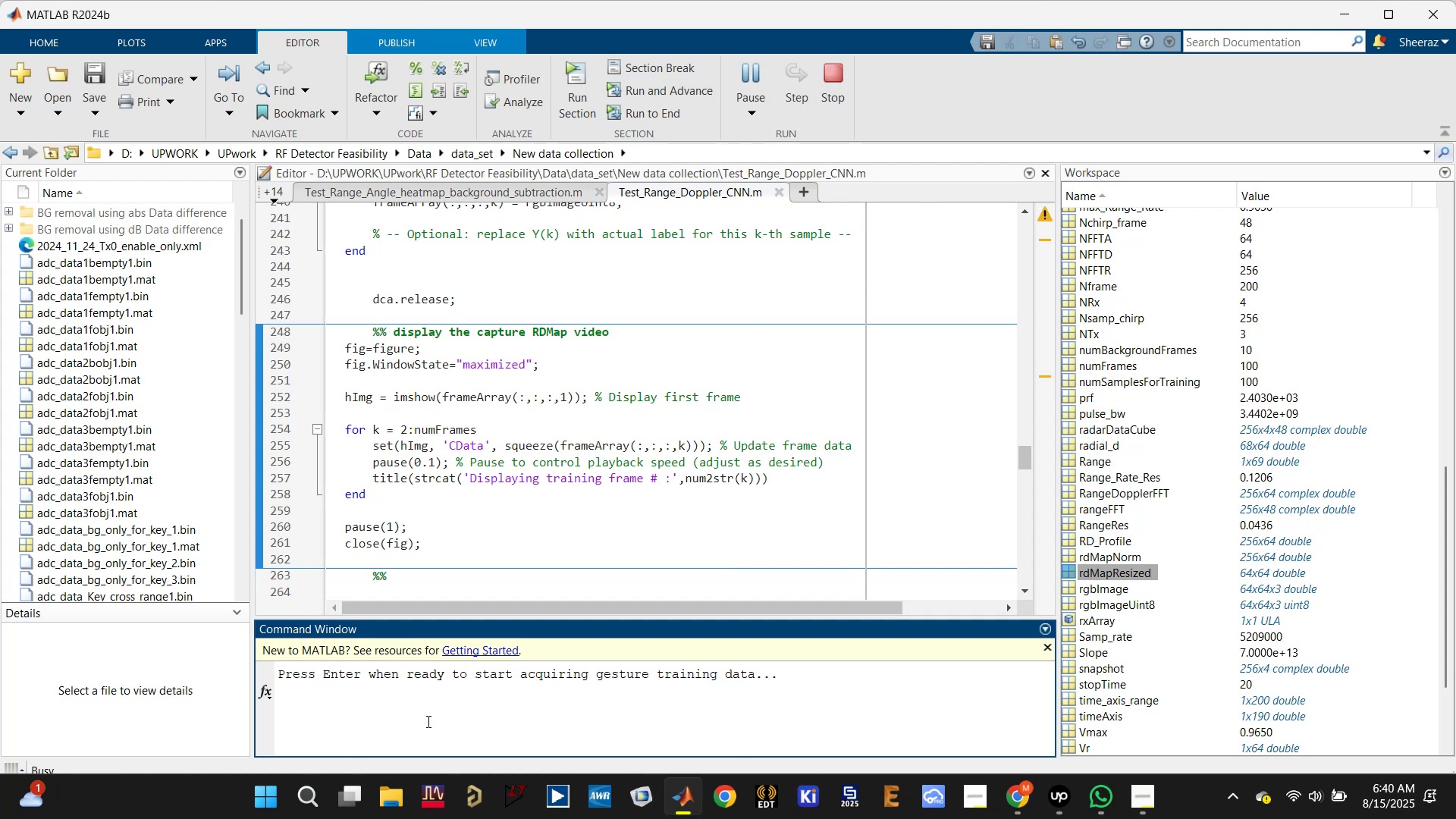 
wait(17.16)
 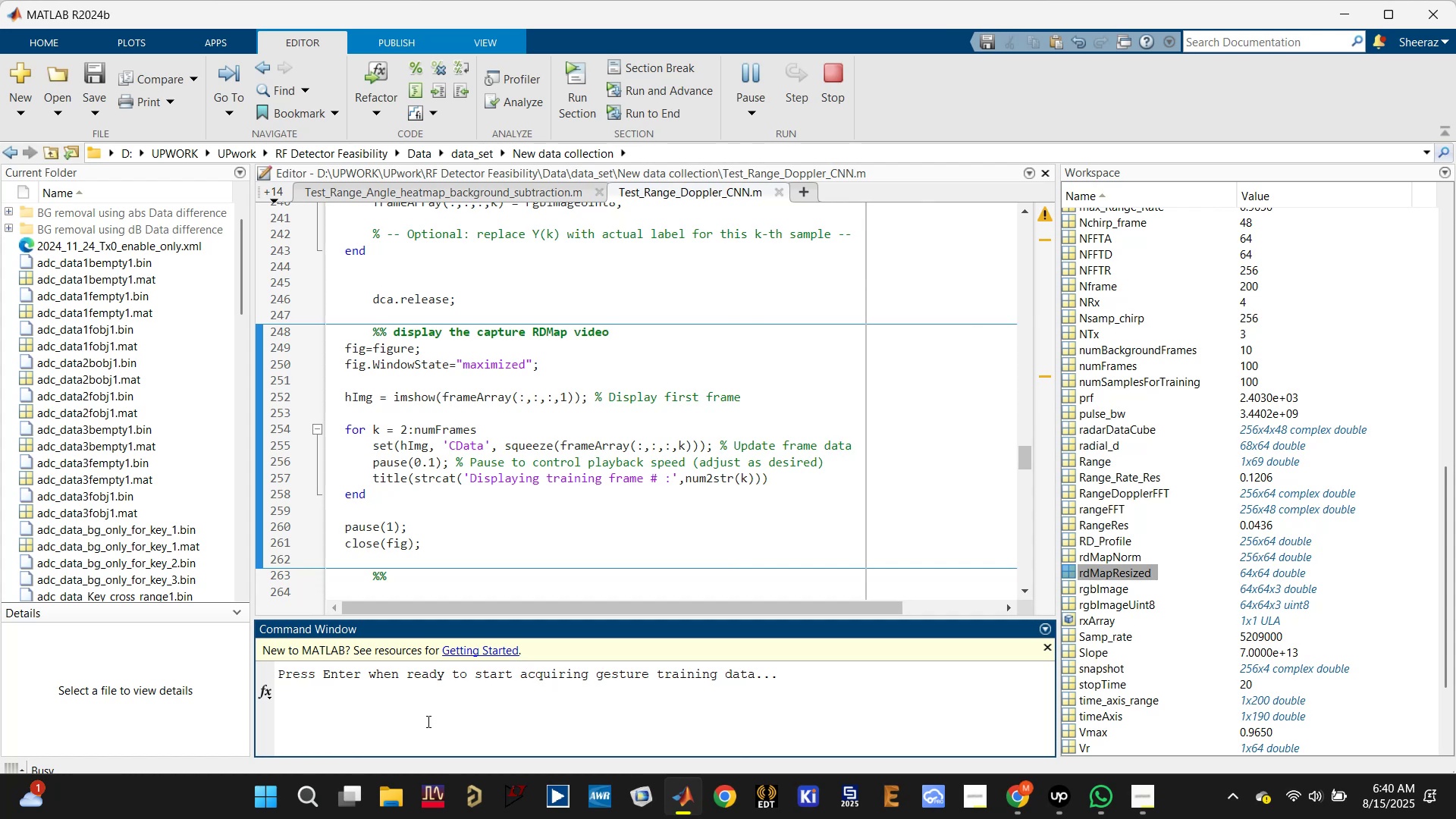 
left_click([888, 729])
 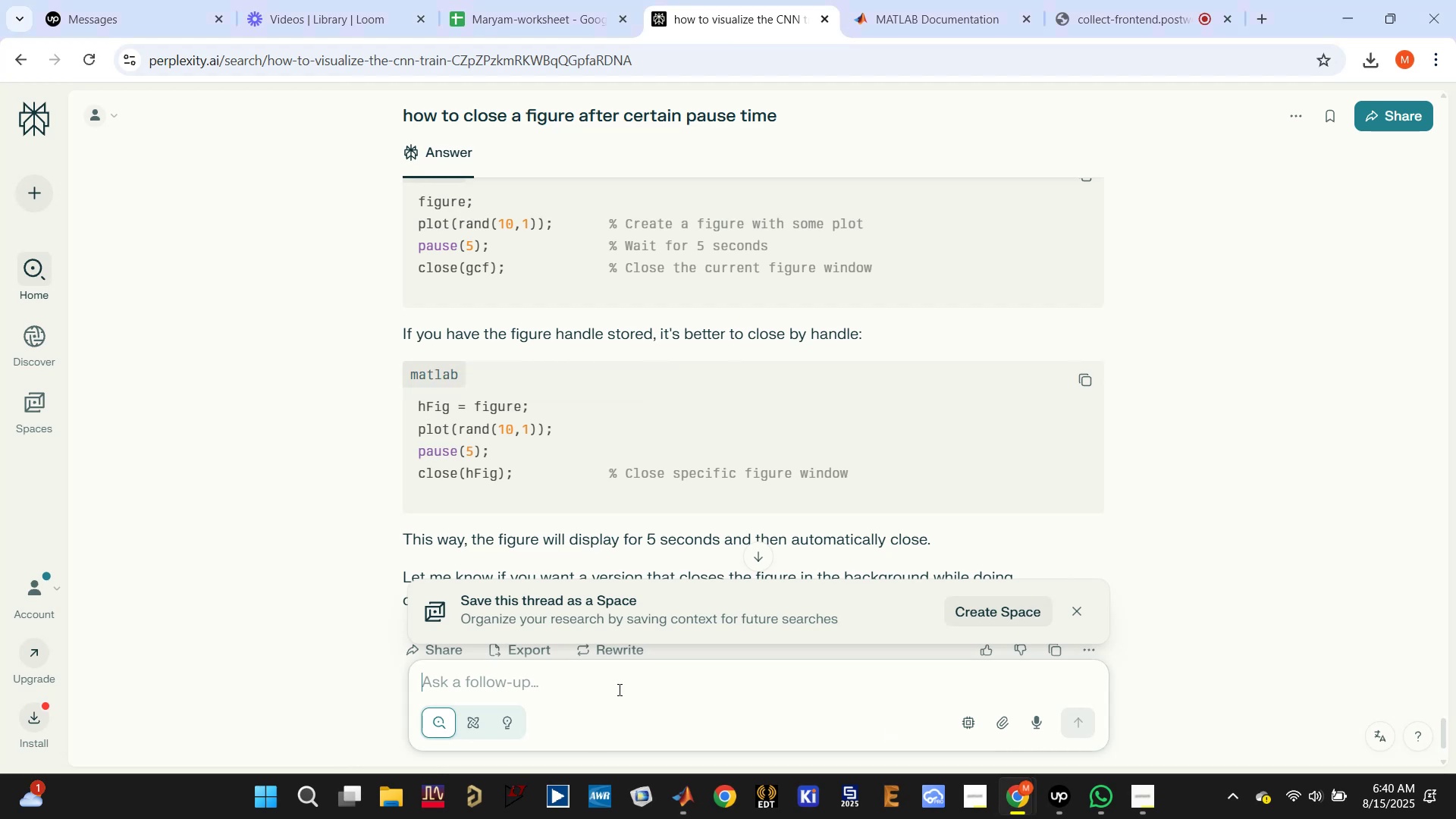 
type(how t displa)
key(Backspace)
key(Backspace)
key(Backspace)
key(Backspace)
key(Backspace)
key(Backspace)
key(Backspace)
type(o display a waitbar for a loop )
 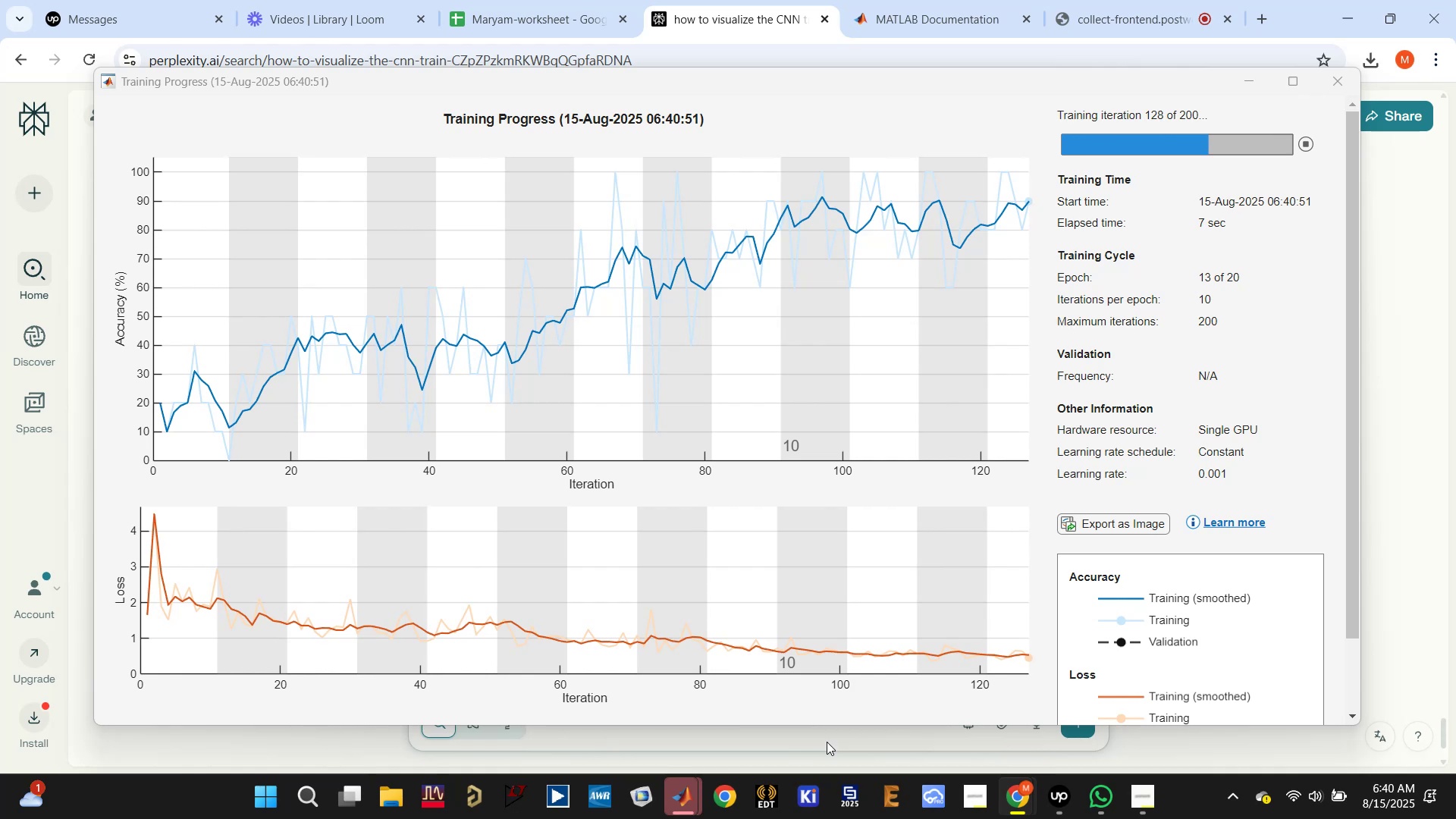 
wait(13.03)
 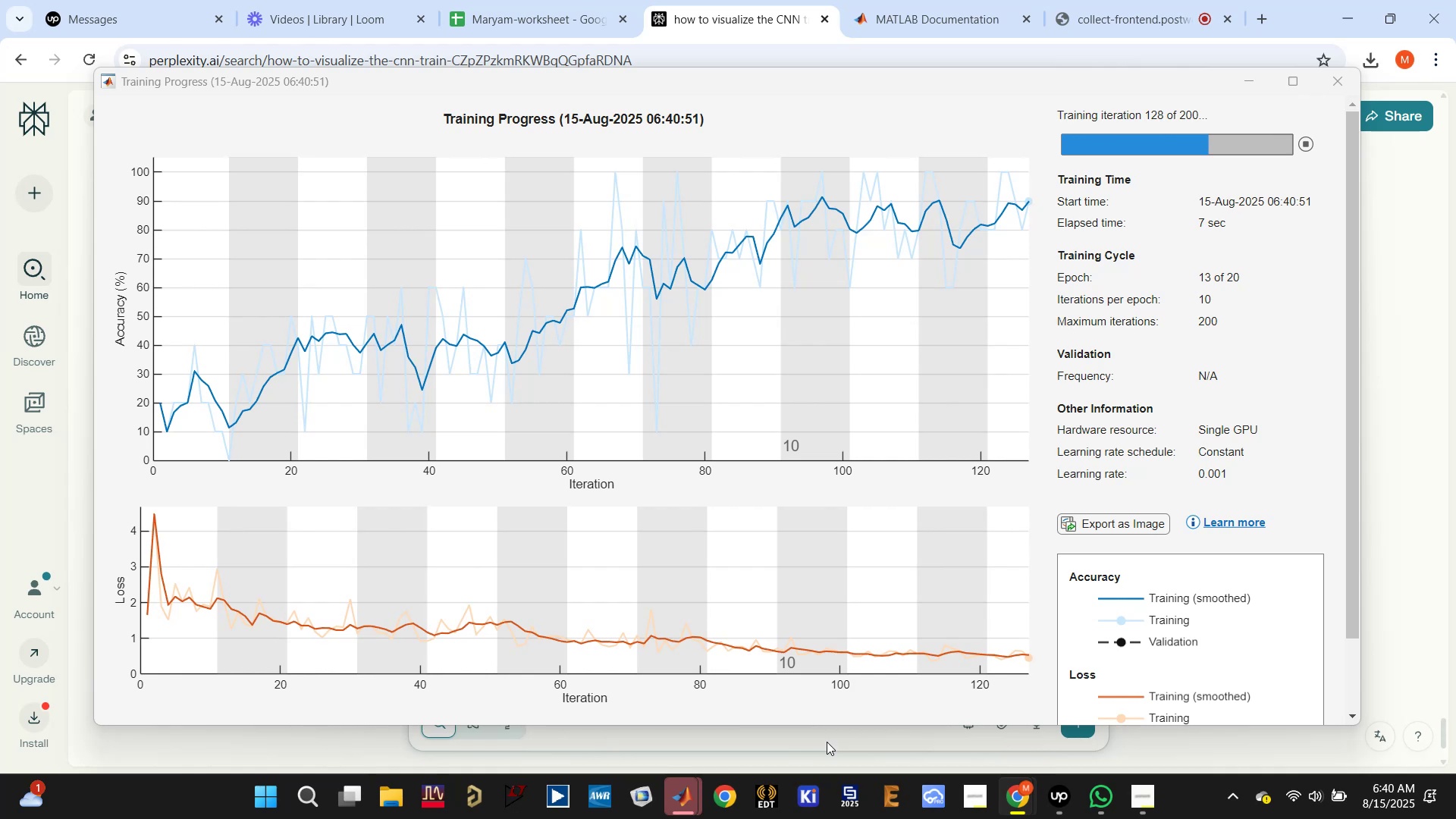 
left_click([1259, 80])
 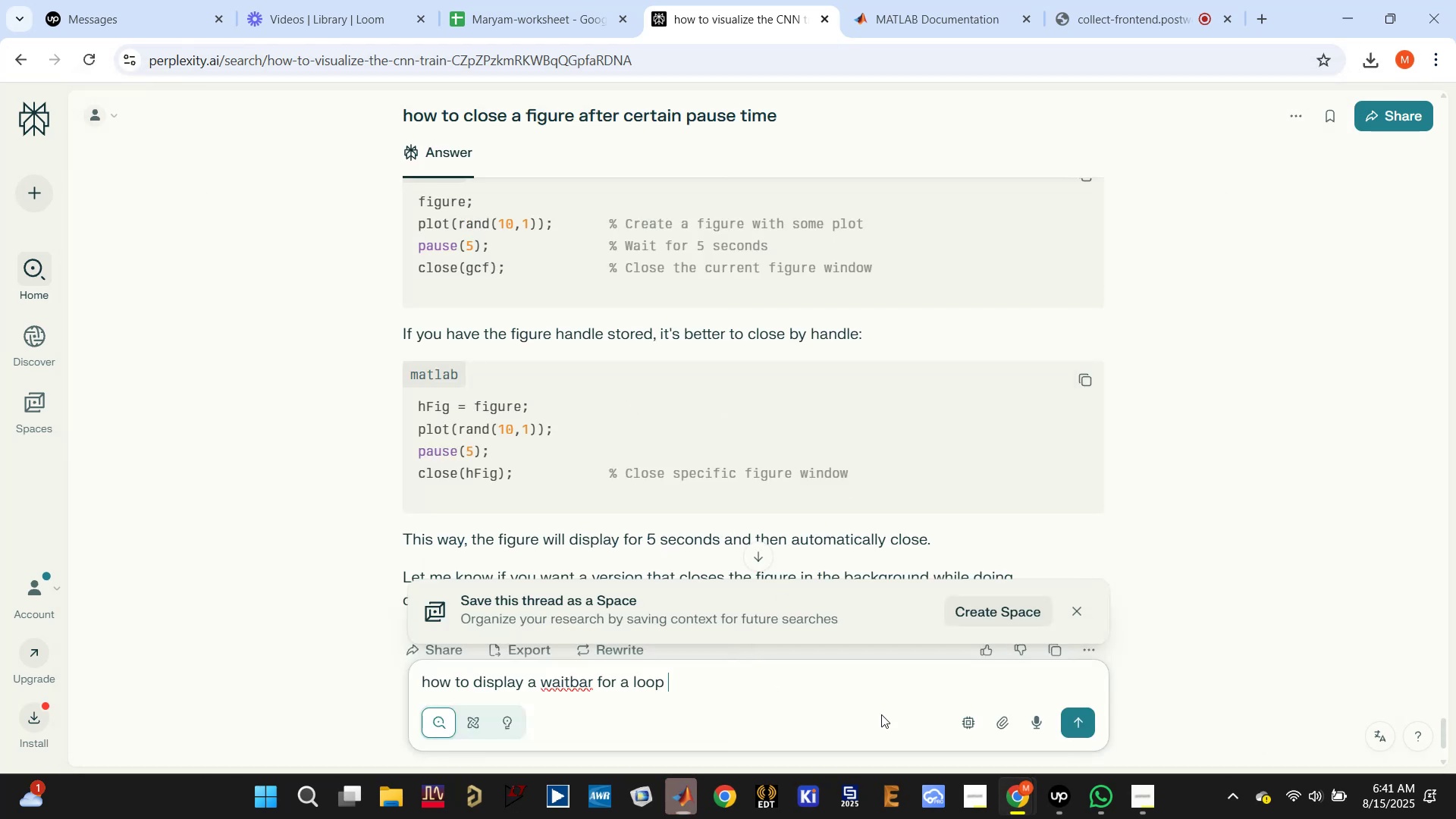 
left_click([1085, 721])
 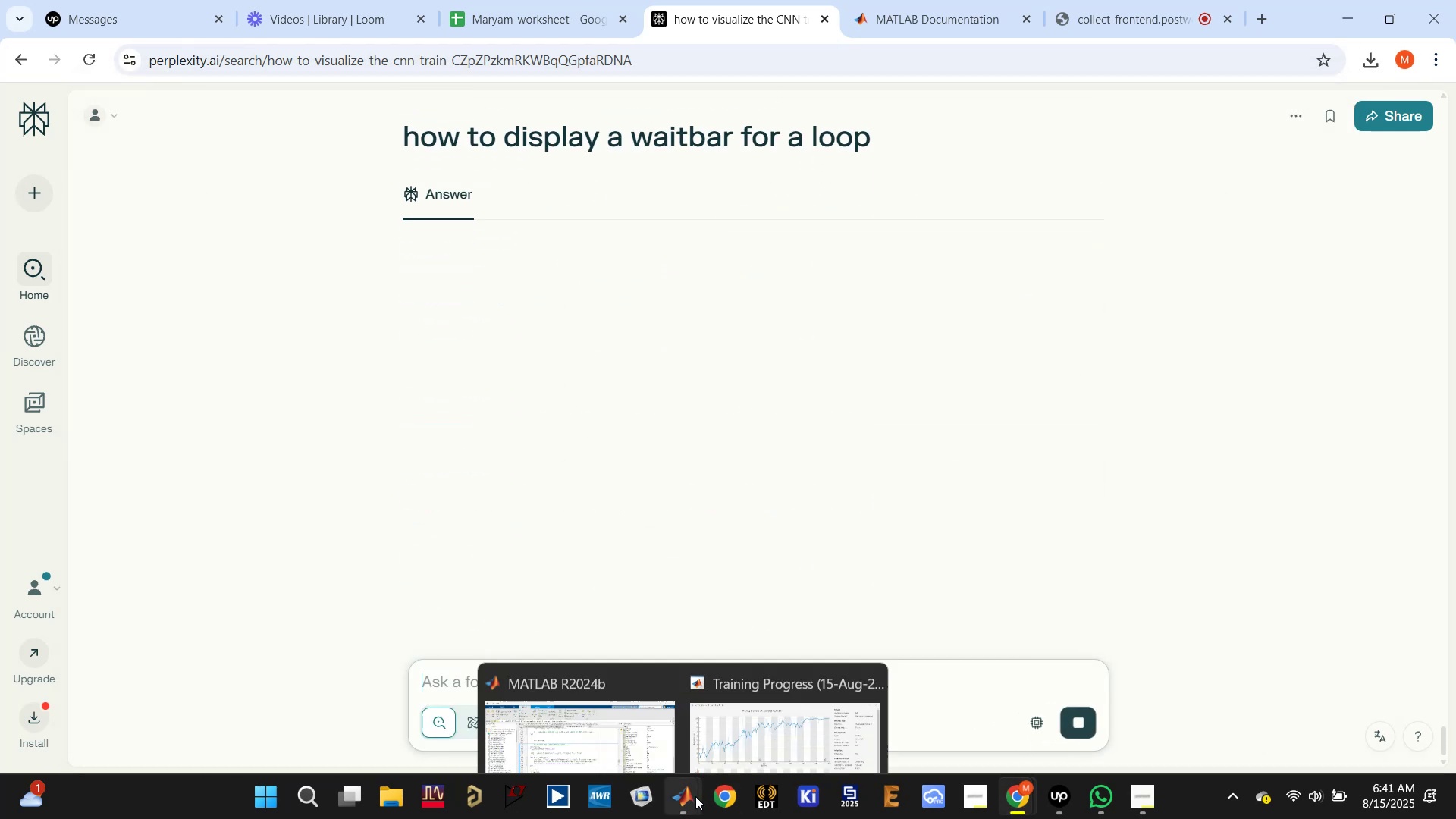 
left_click([613, 692])
 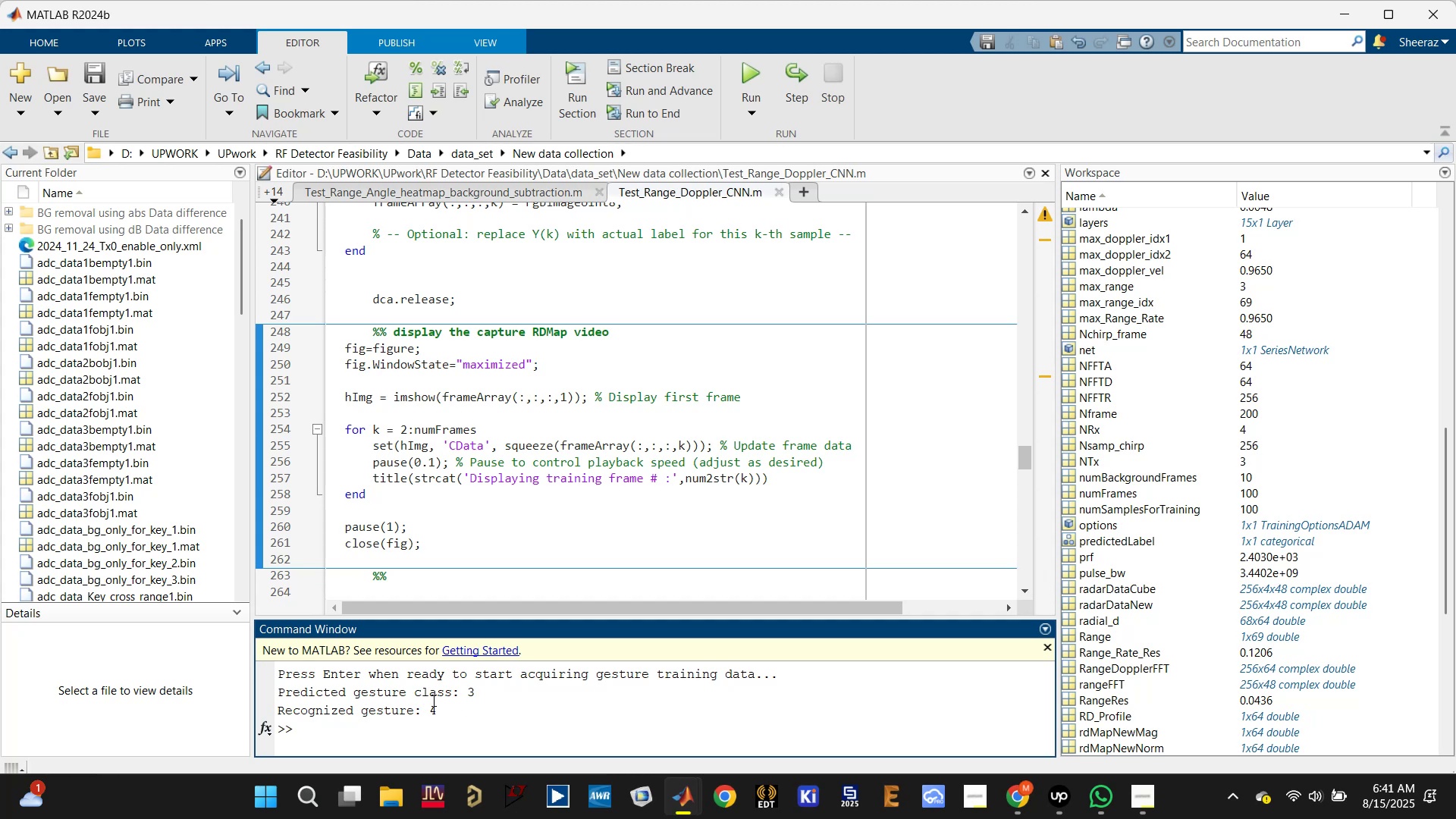 
left_click_drag(start_coordinate=[445, 699], to_coordinate=[355, 695])
 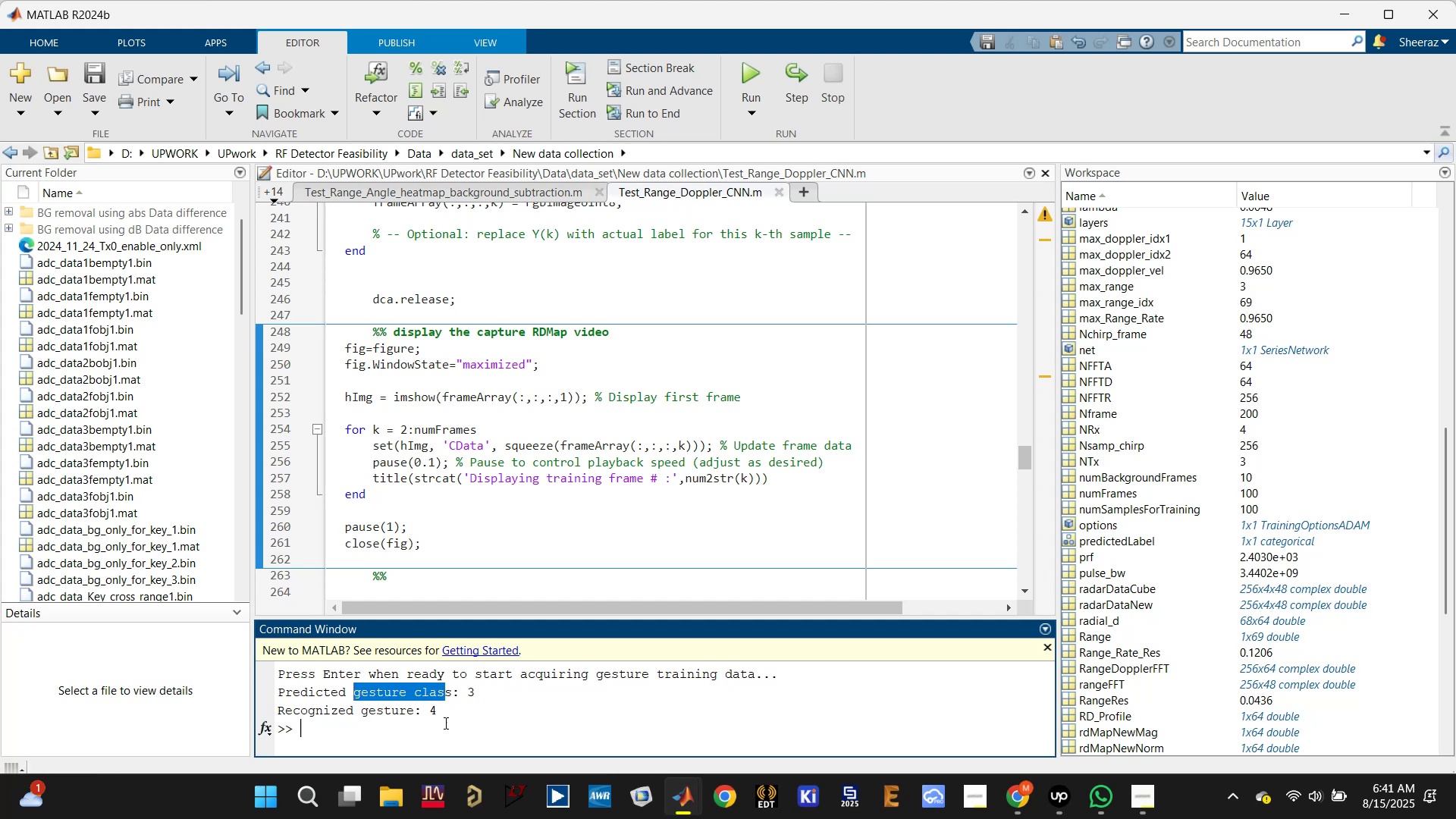 
left_click_drag(start_coordinate=[465, 720], to_coordinate=[270, 700])
 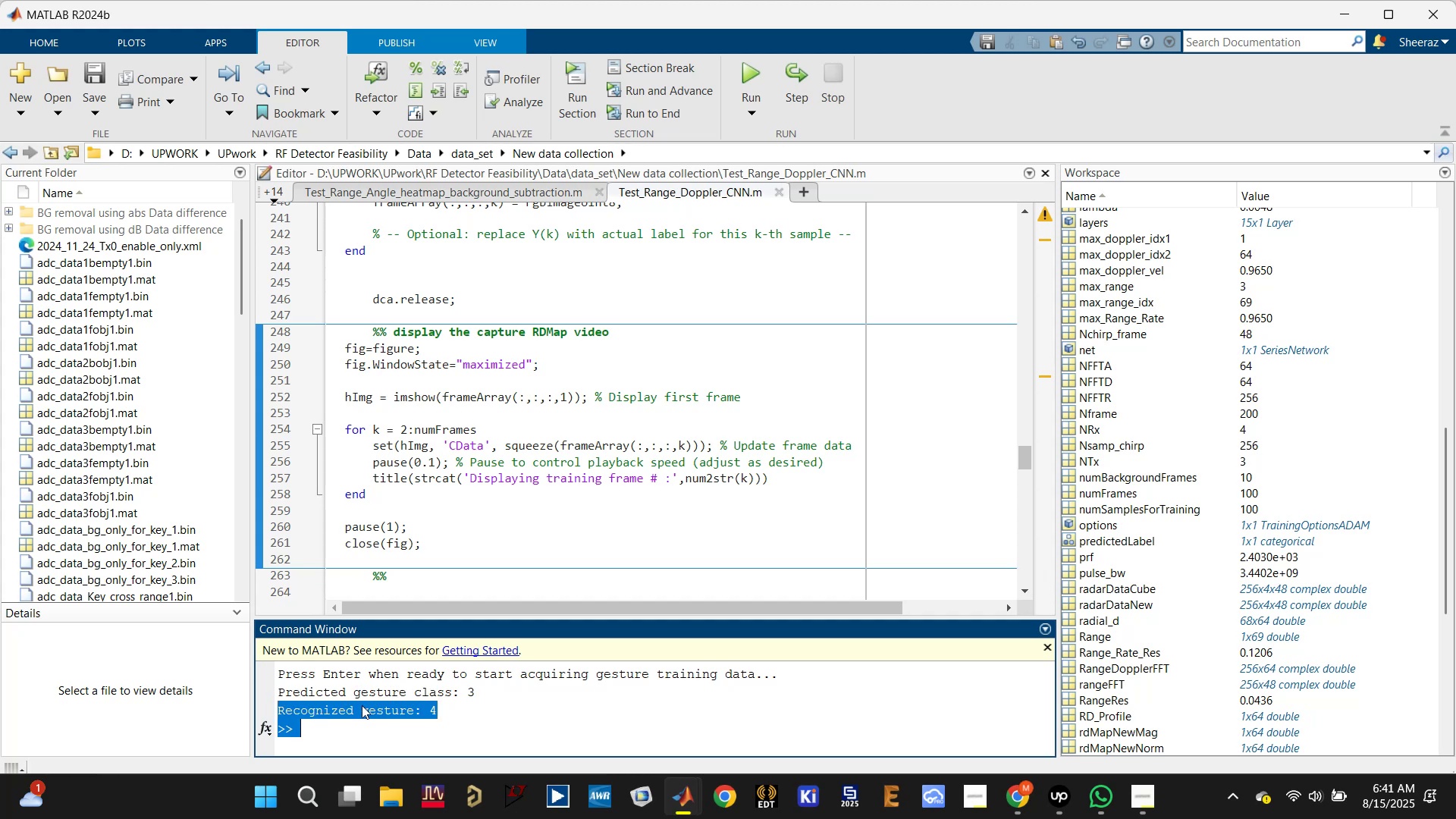 
left_click([419, 710])
 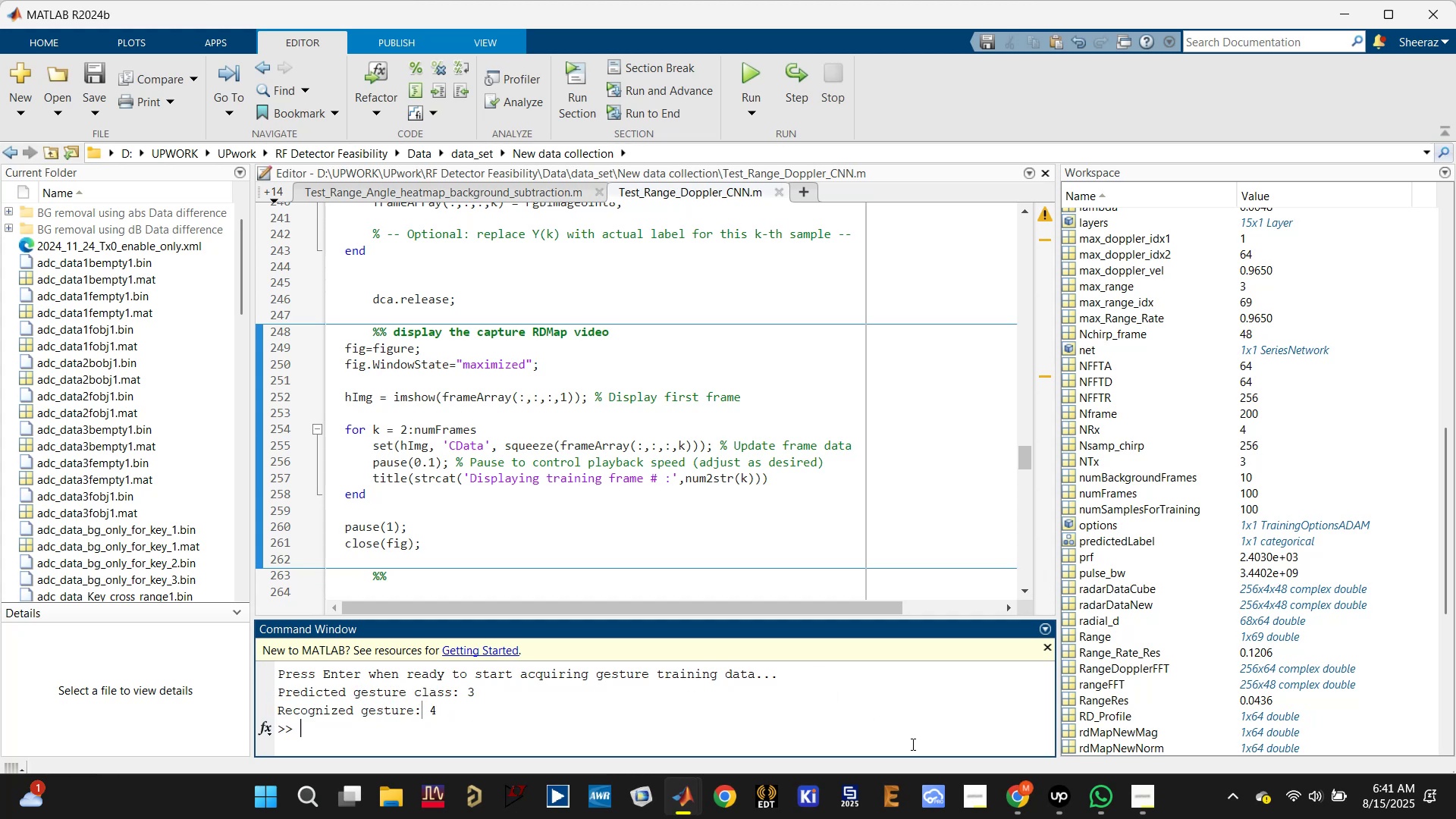 
left_click([853, 686])
 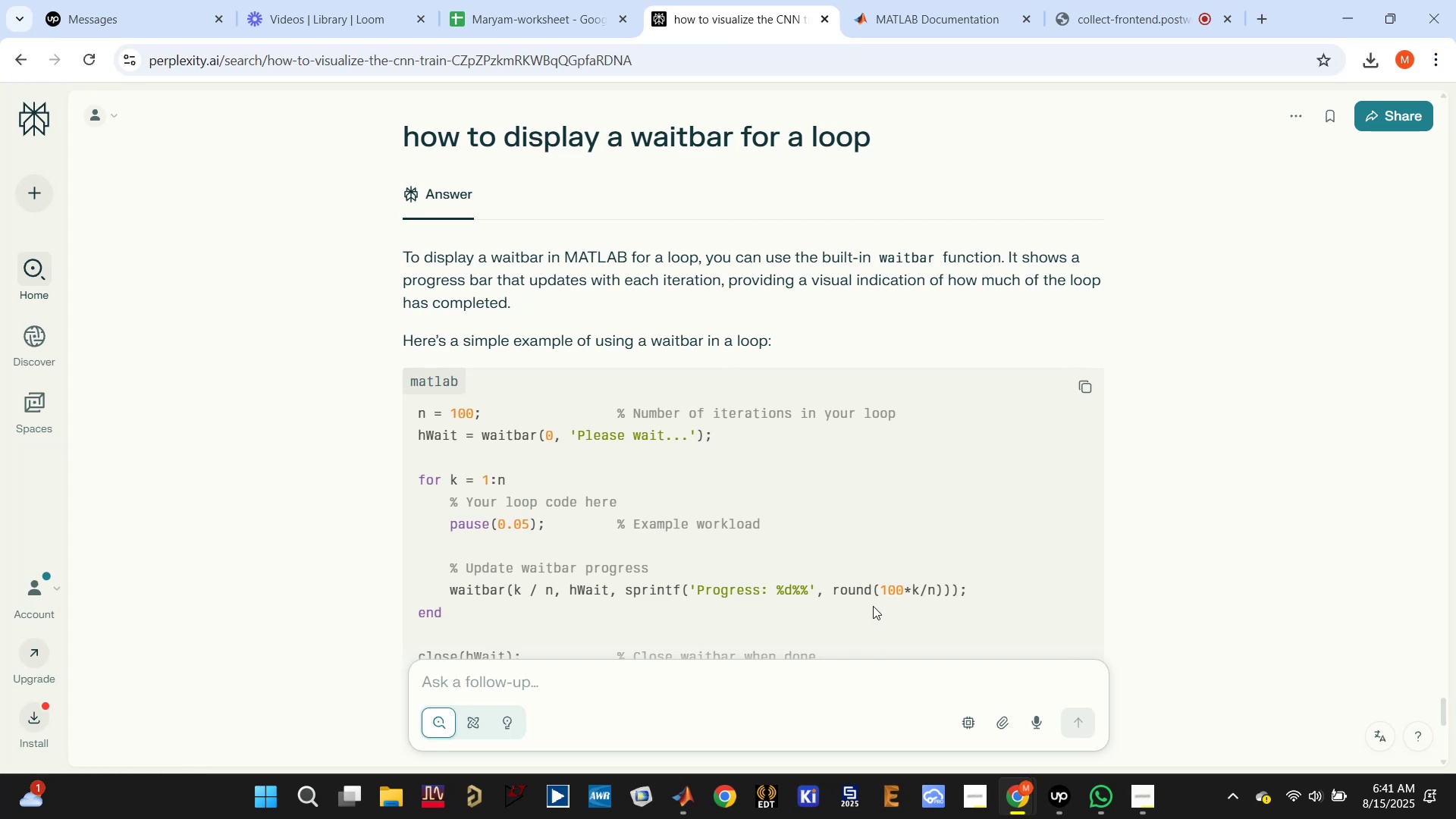 
scroll: coordinate [872, 605], scroll_direction: down, amount: 2.0
 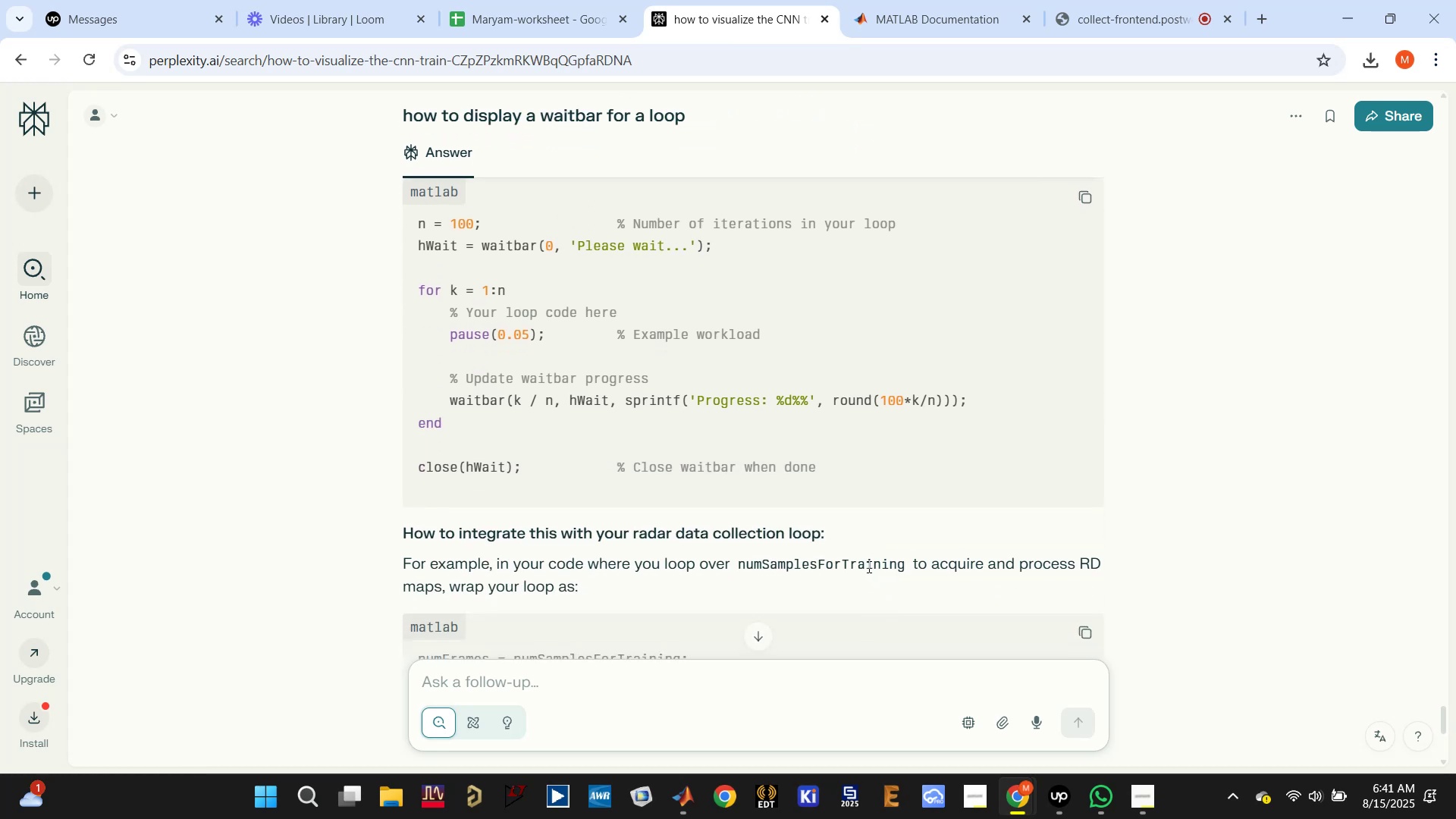 
scroll: coordinate [866, 564], scroll_direction: up, amount: 1.0
 